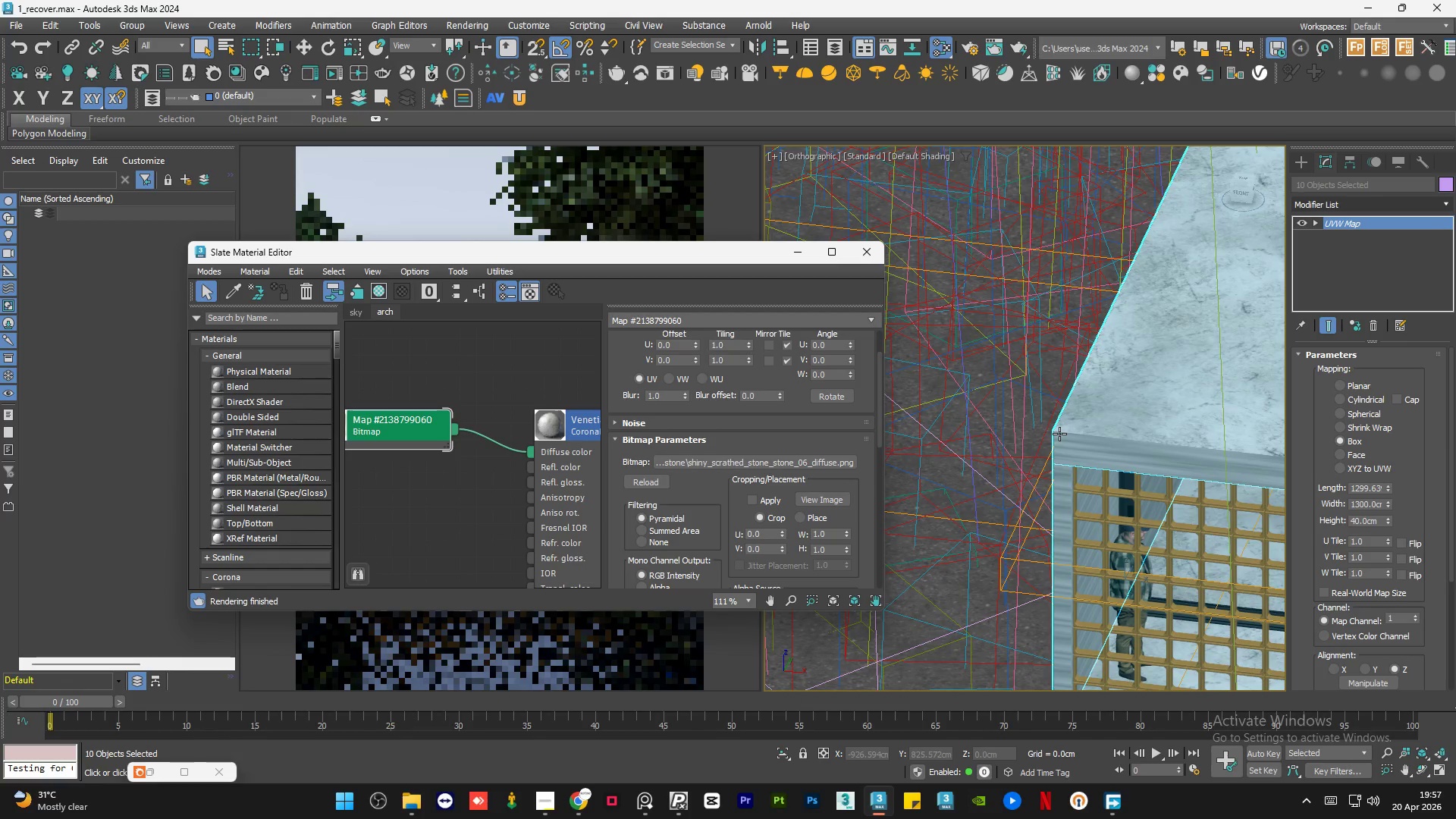 
hold_key(key=AltLeft, duration=0.66)
 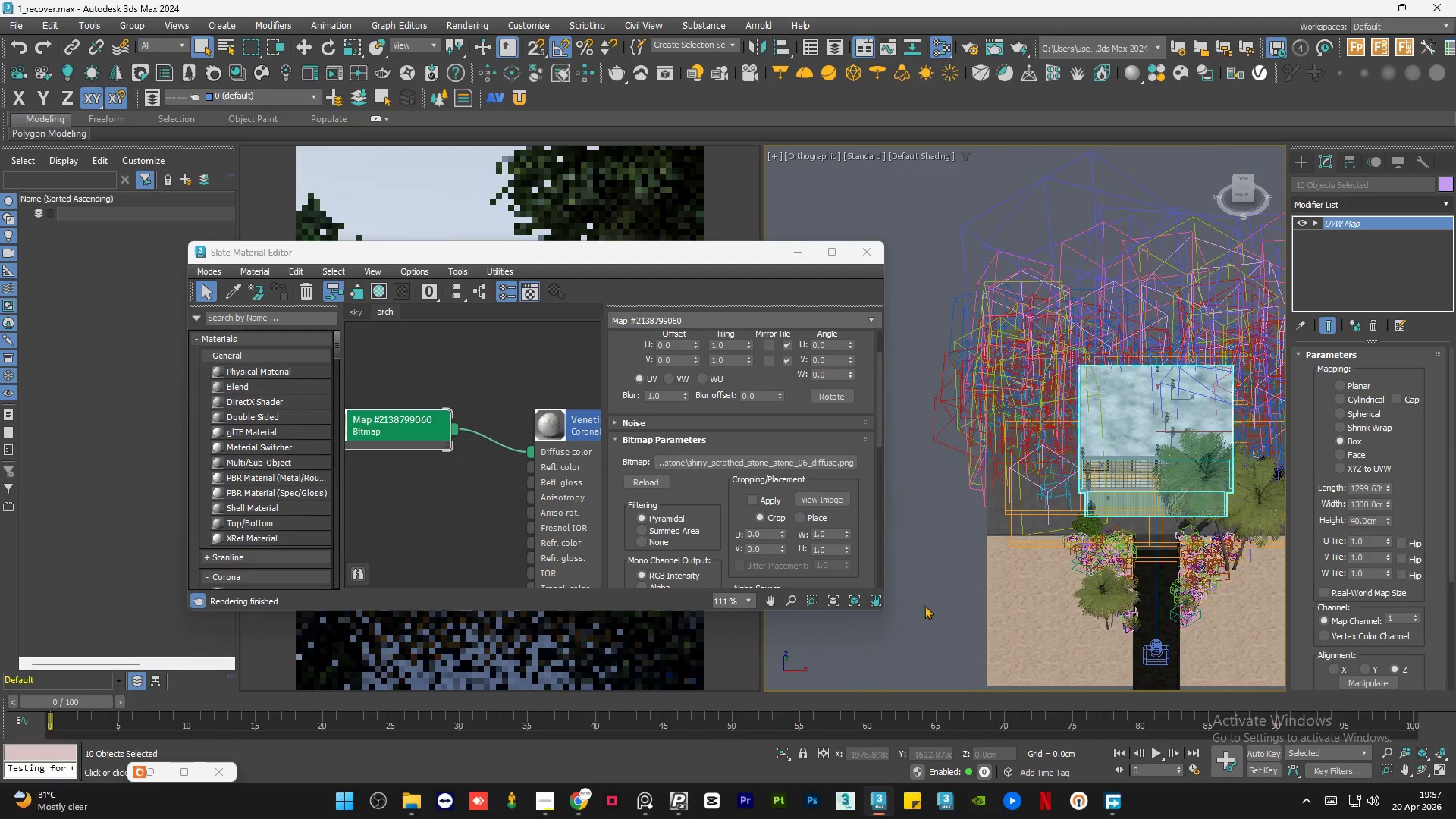 
scroll: coordinate [1064, 436], scroll_direction: down, amount: 6.0
 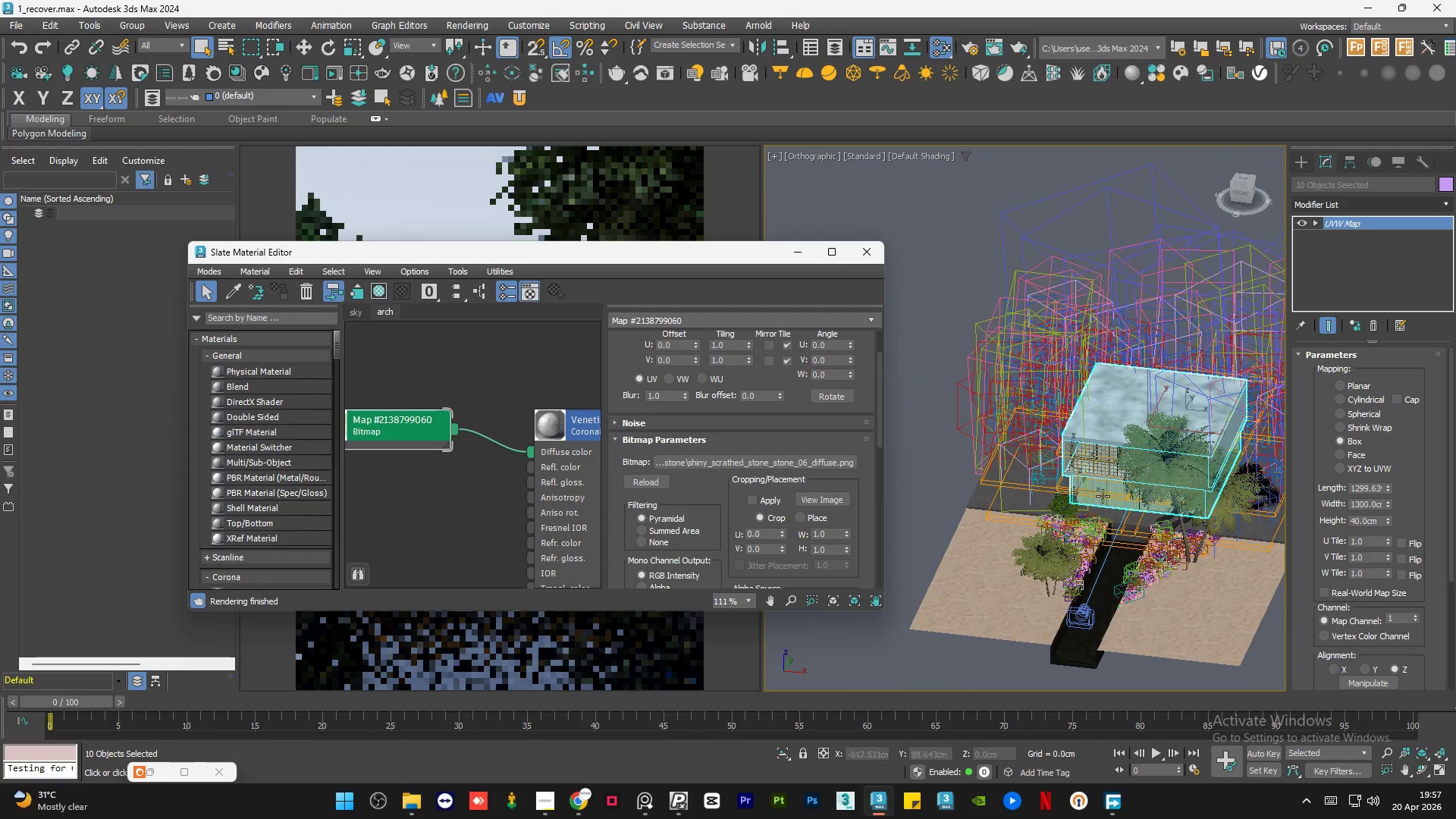 
left_click([925, 604])
 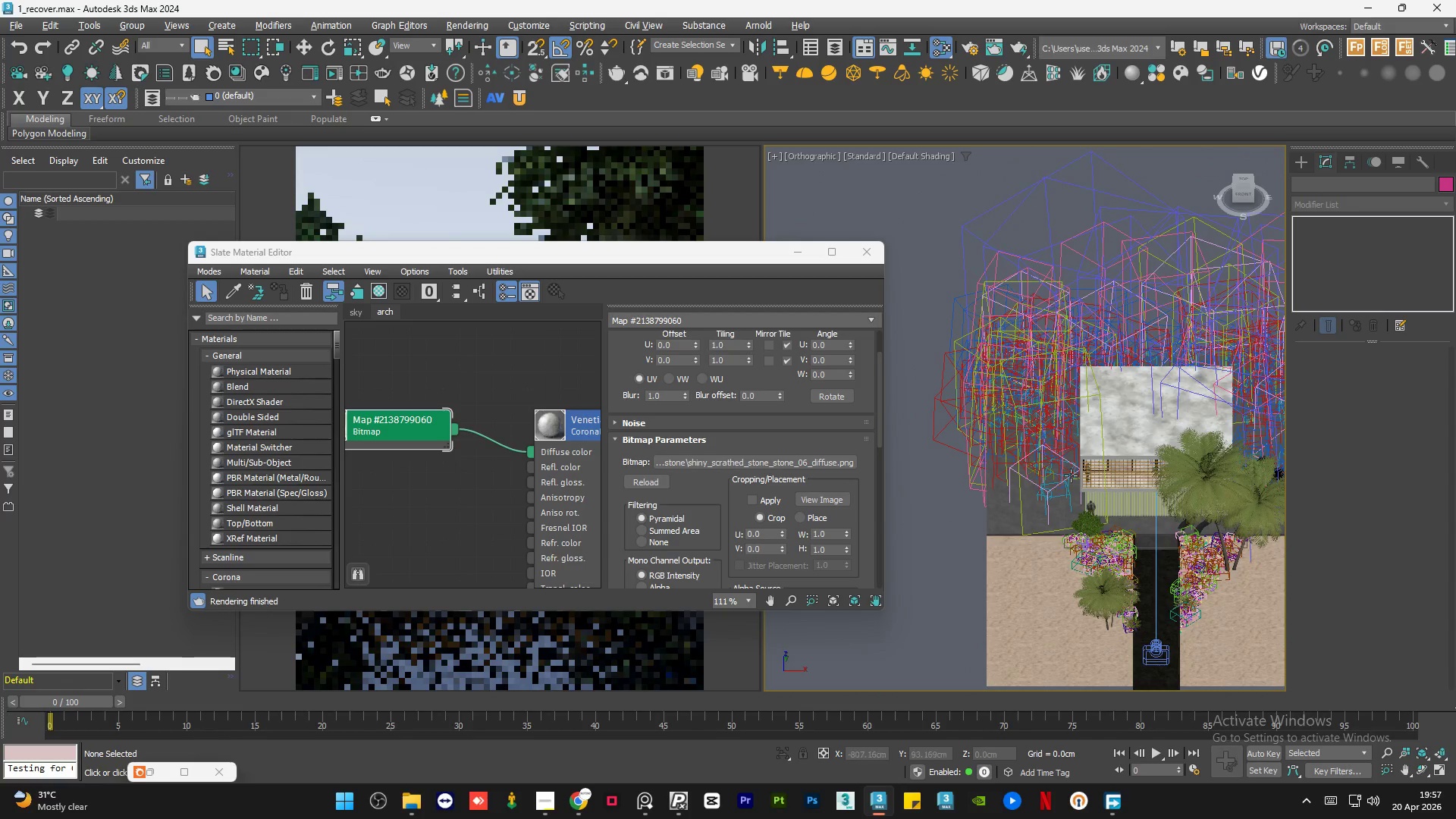 
left_click([1082, 471])
 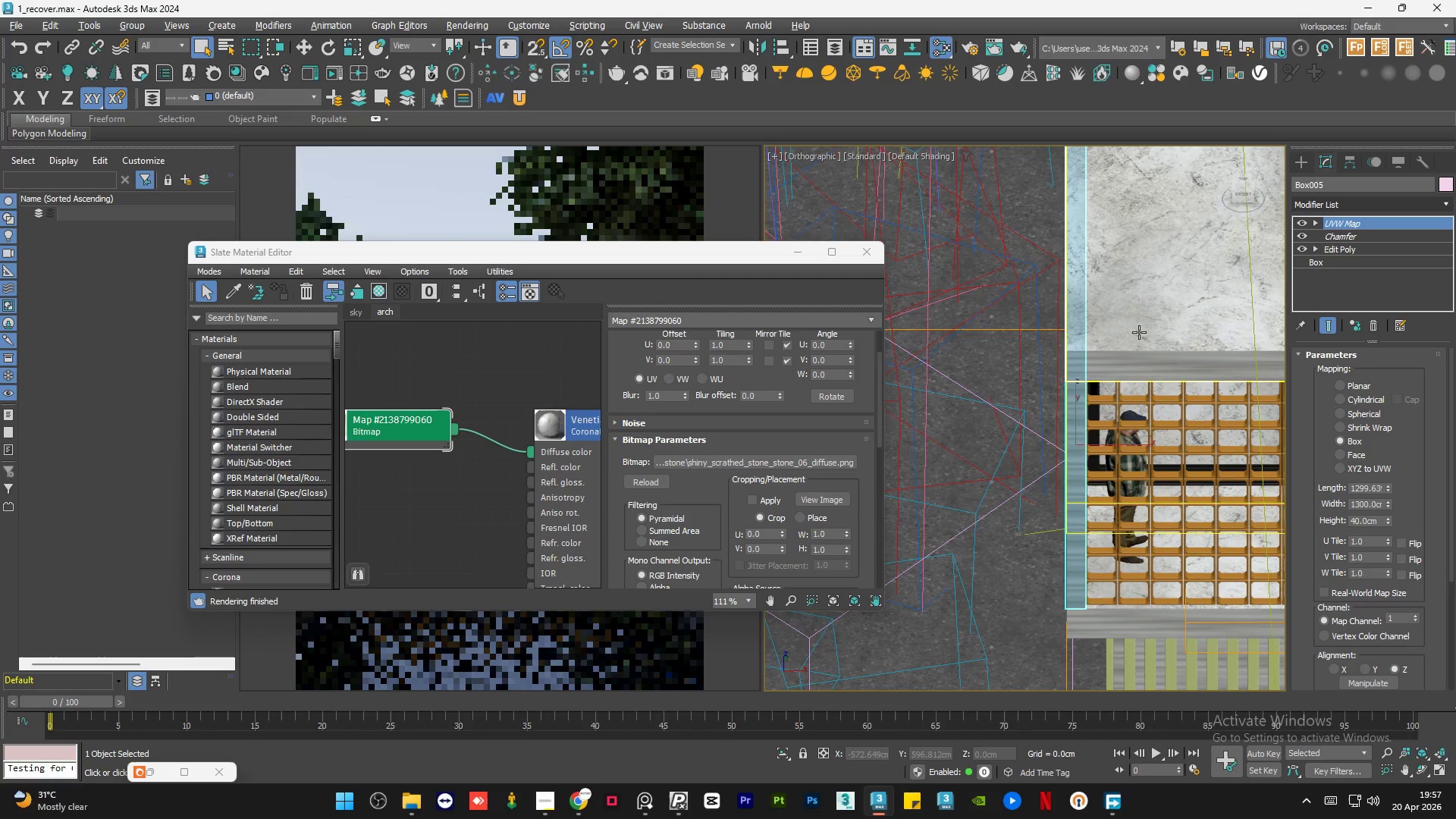 
scroll: coordinate [1082, 471], scroll_direction: up, amount: 8.0
 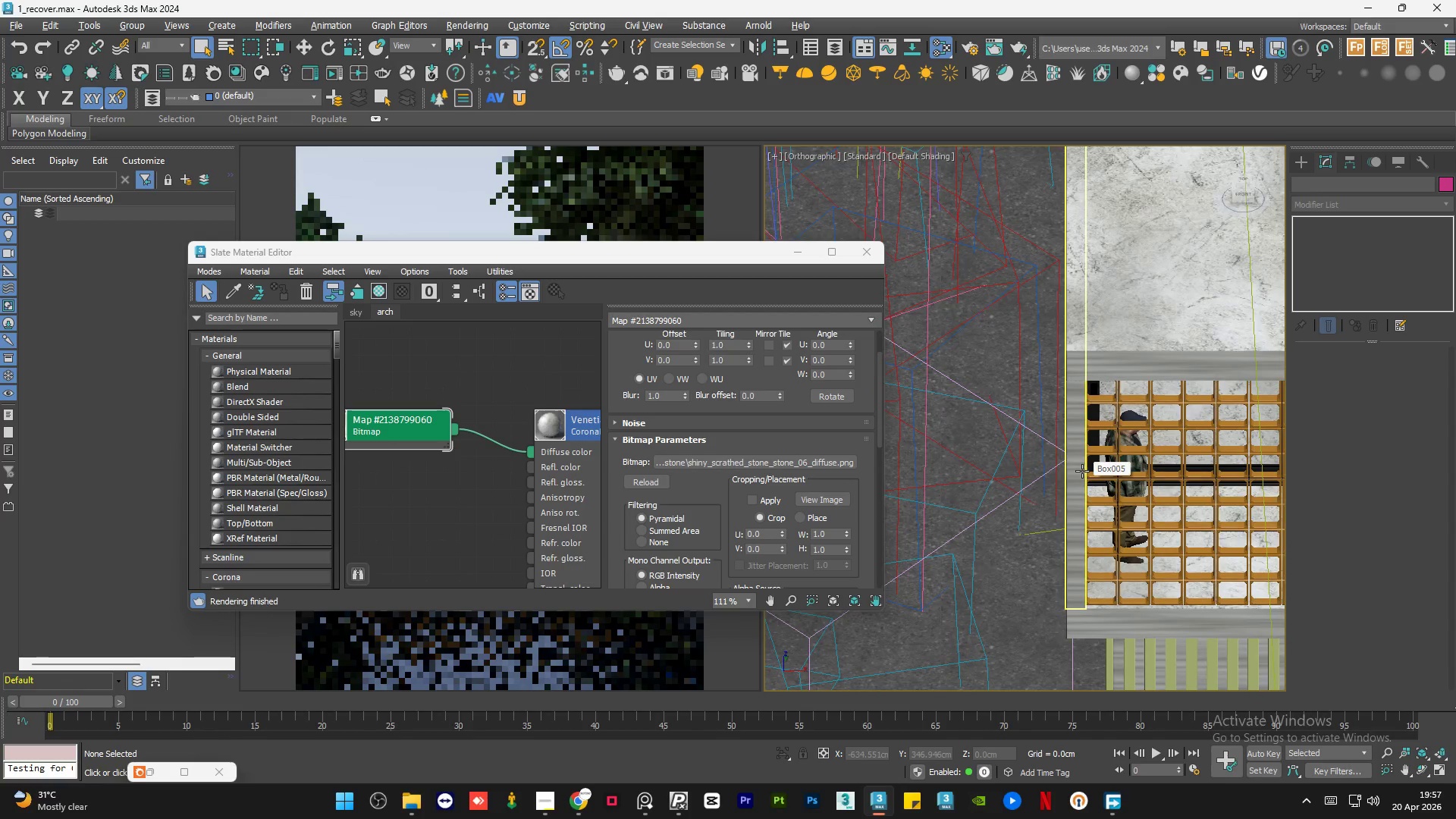 
left_click([1139, 332])
 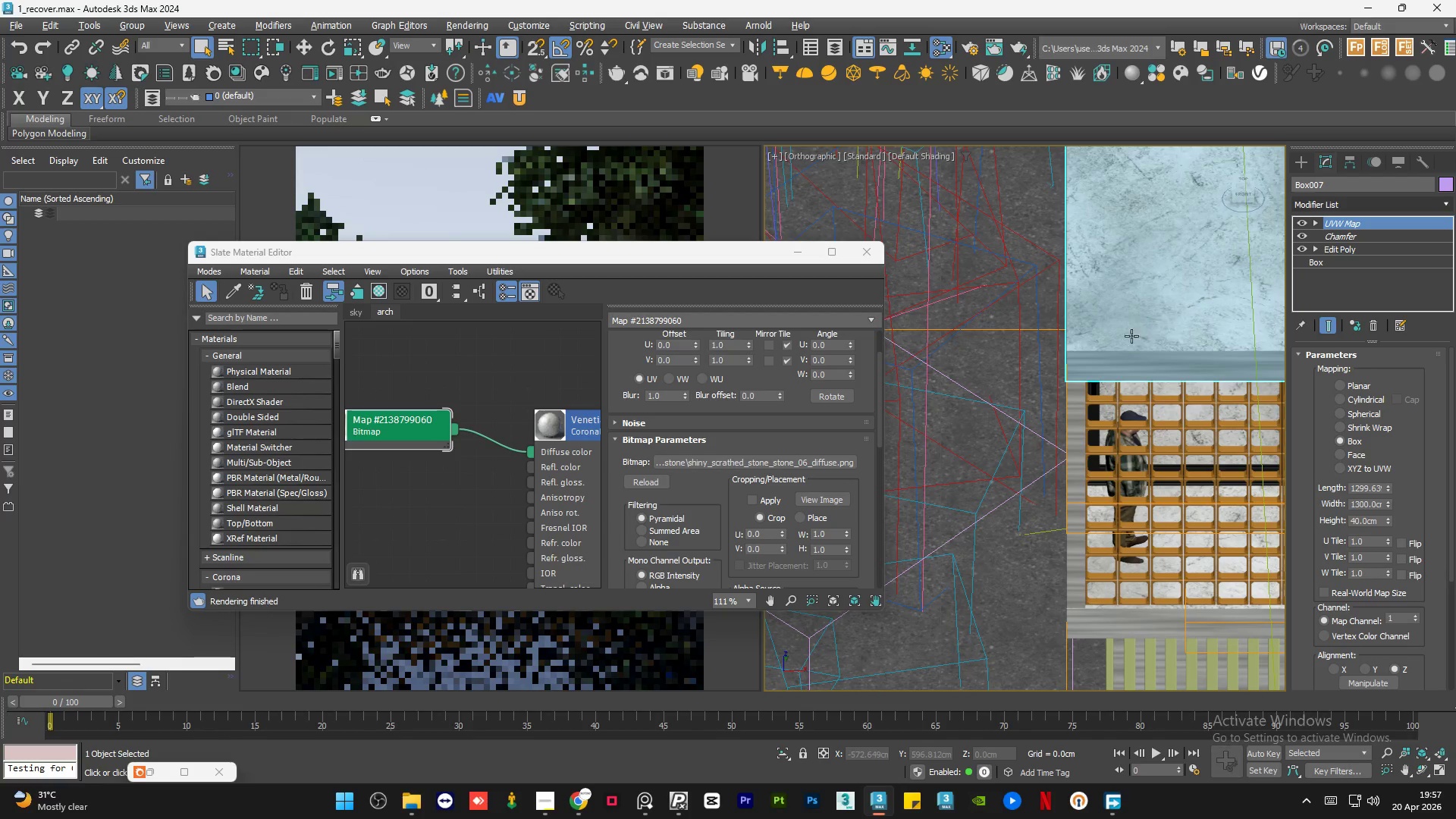 
hold_key(key=AltLeft, duration=1.3)
 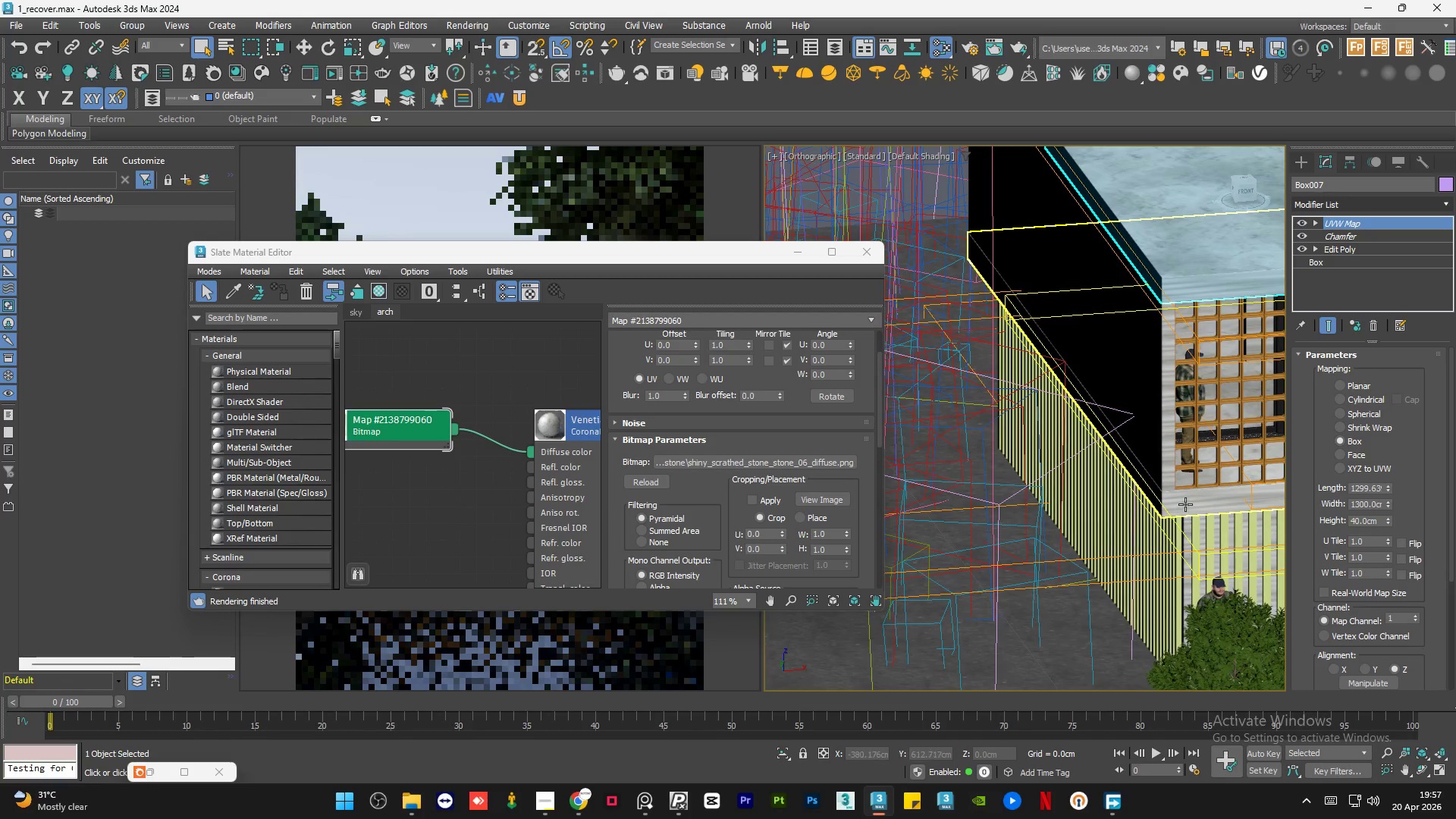 
scroll: coordinate [1025, 411], scroll_direction: down, amount: 3.0
 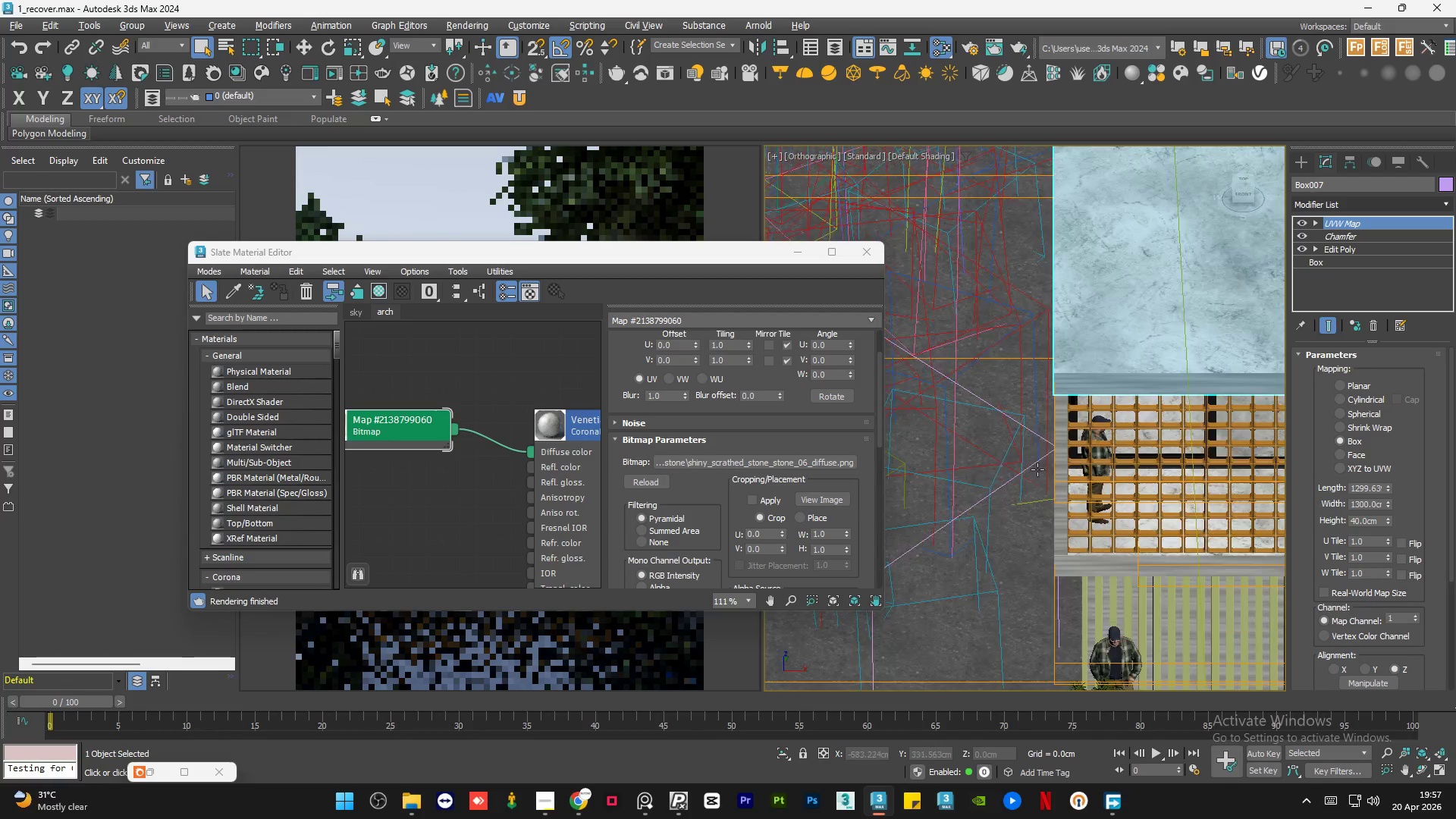 
left_click([1185, 504])
 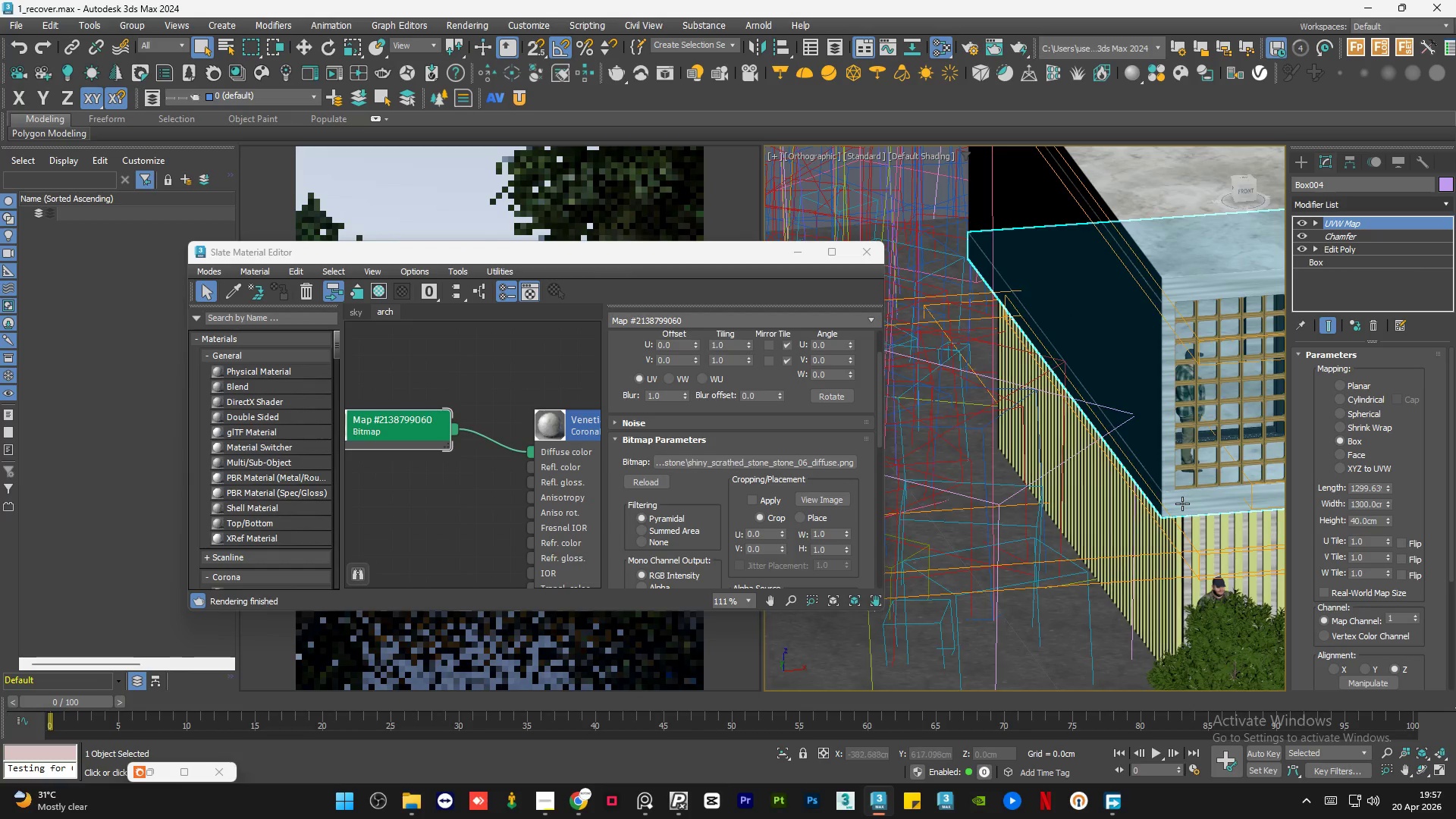 
scroll: coordinate [1180, 504], scroll_direction: down, amount: 3.0
 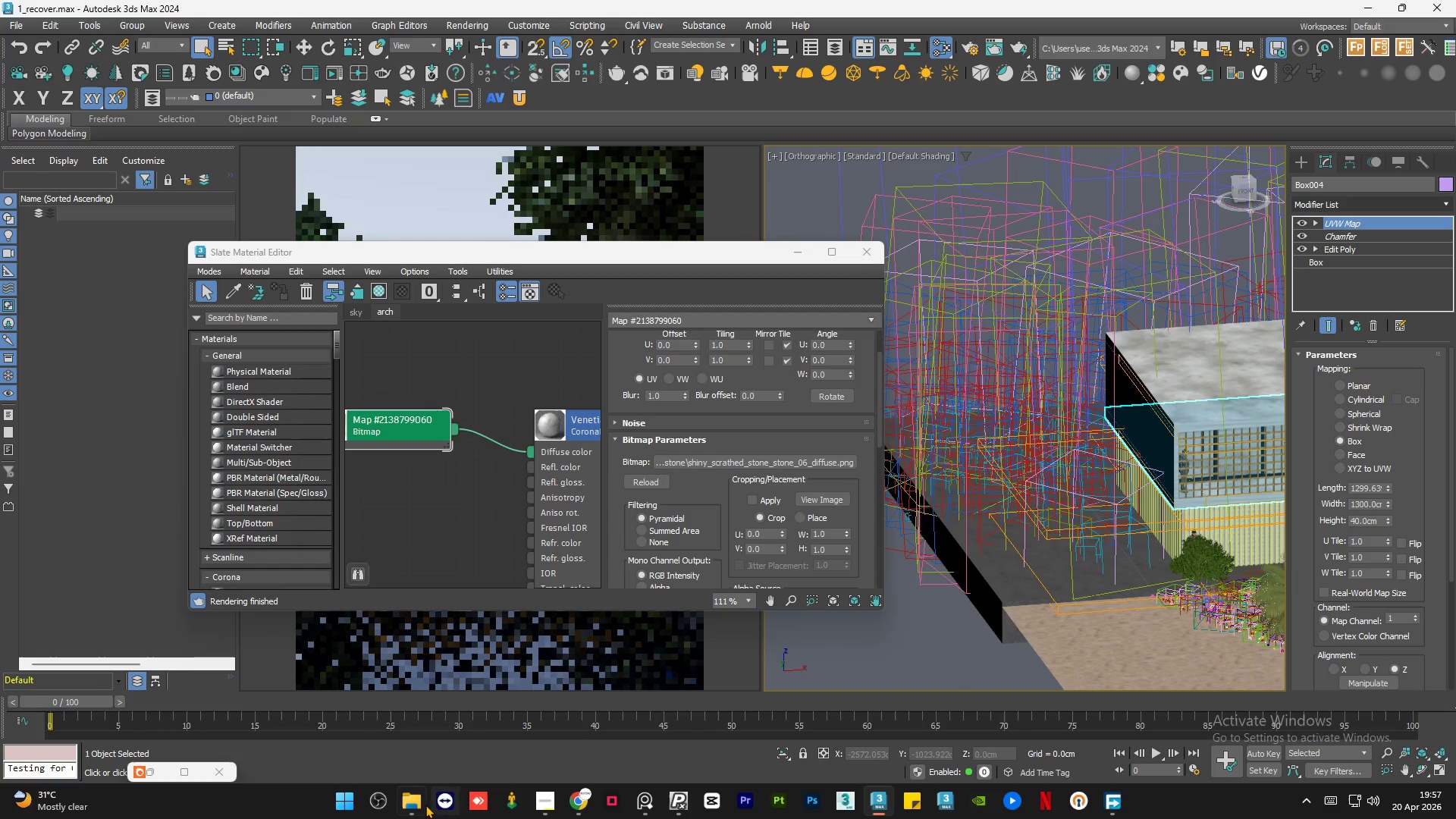 
left_click([409, 812])
 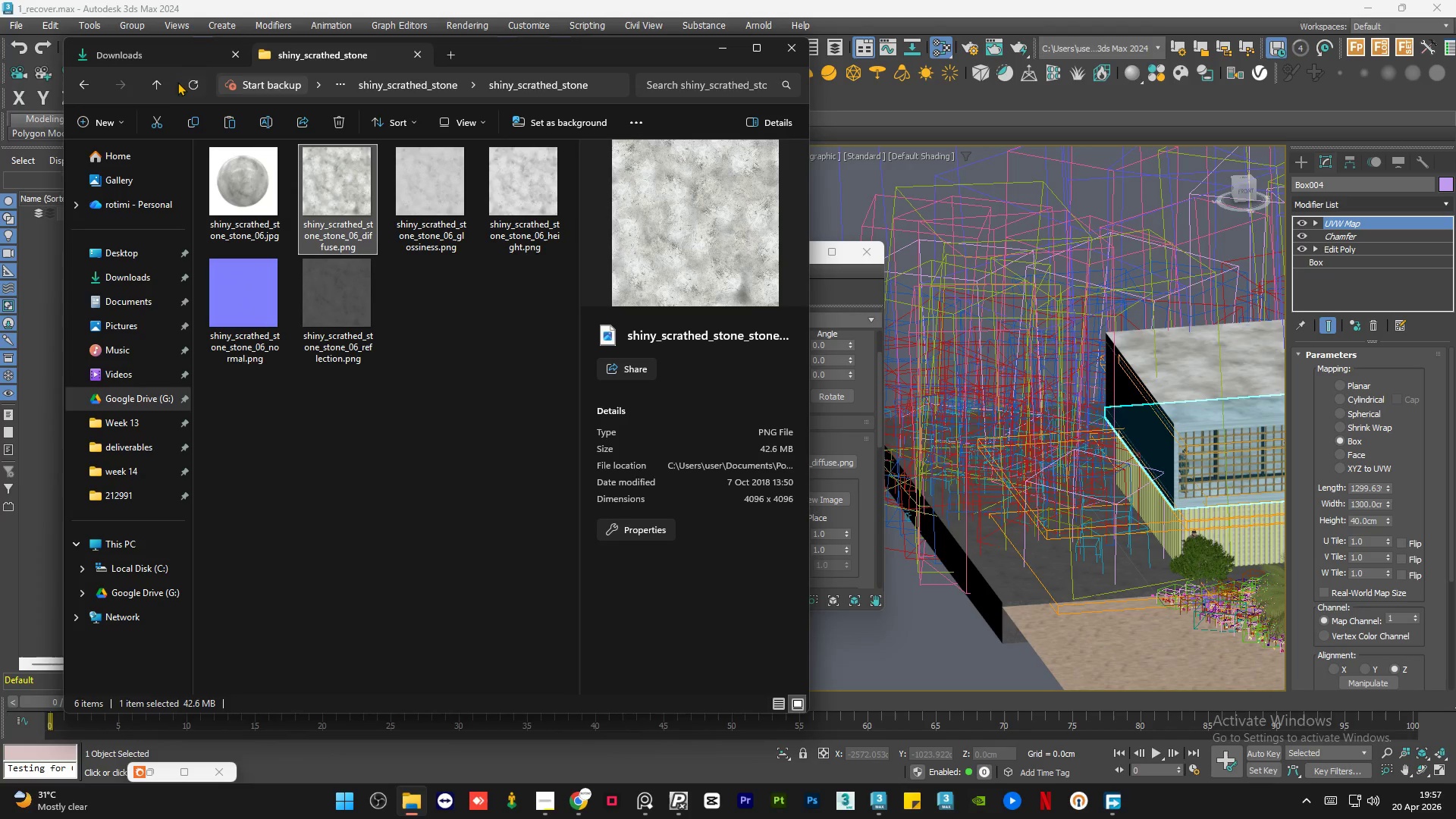 
left_click([156, 58])
 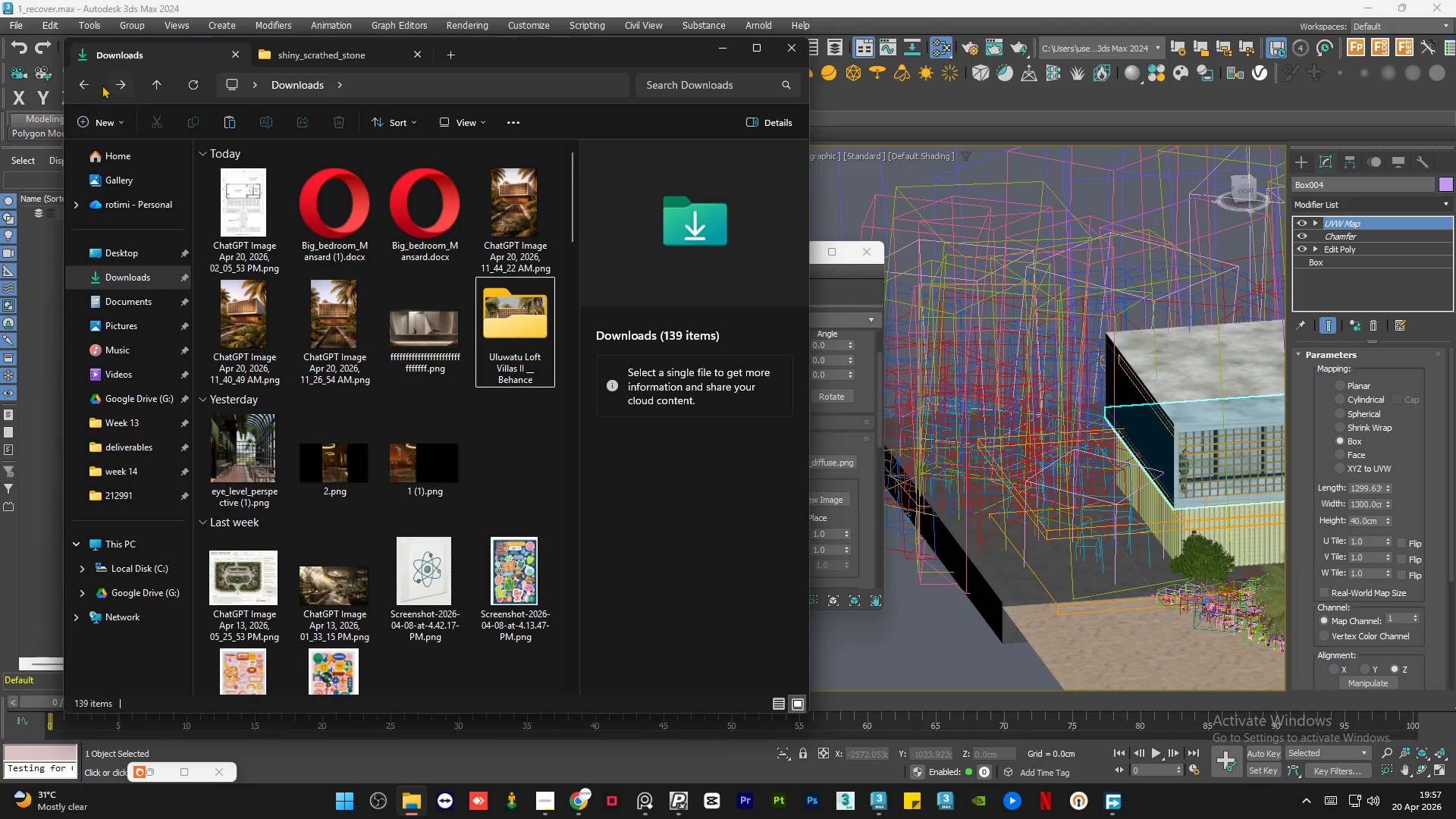 
left_click([86, 83])
 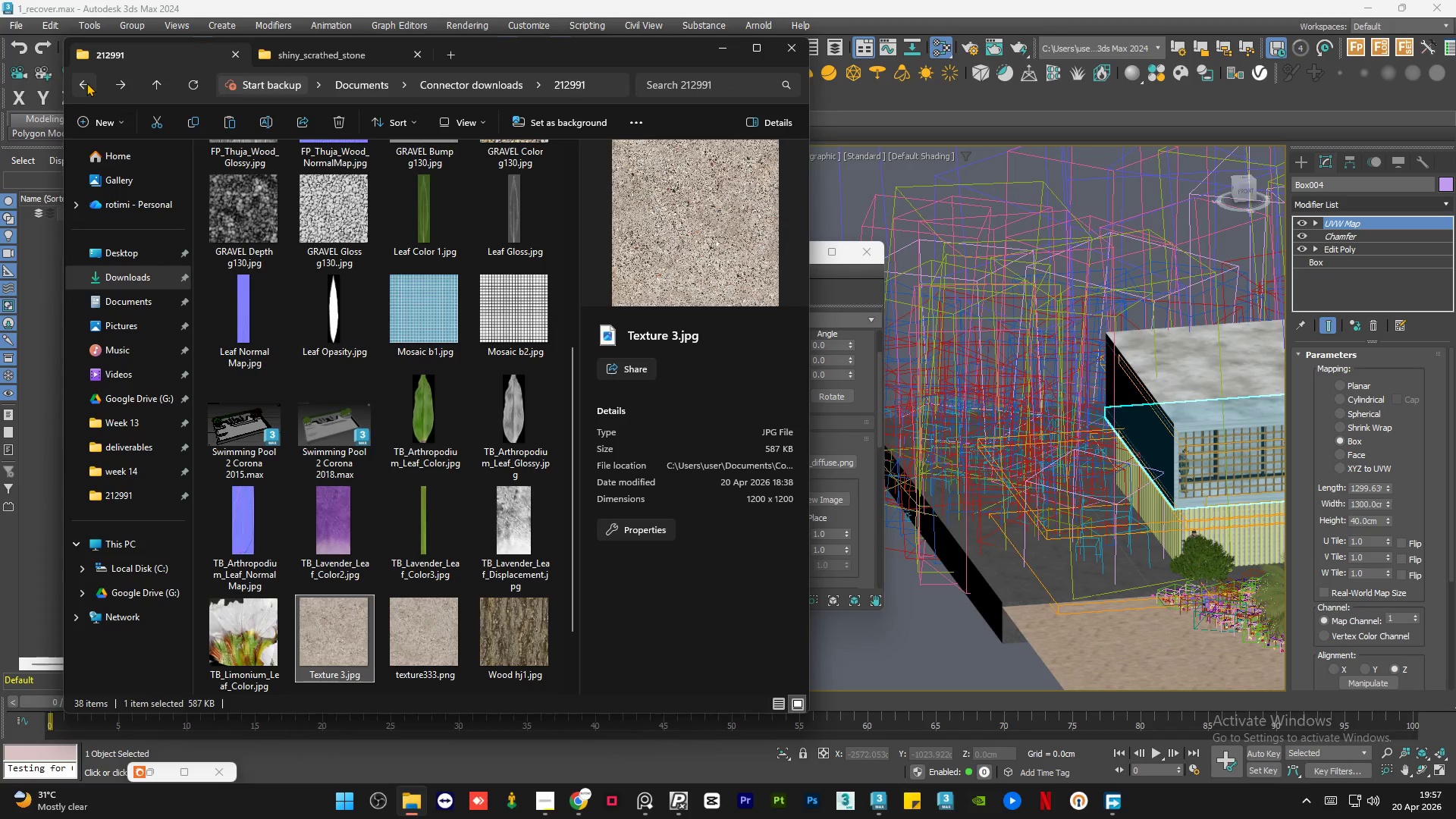 
left_click([86, 83])
 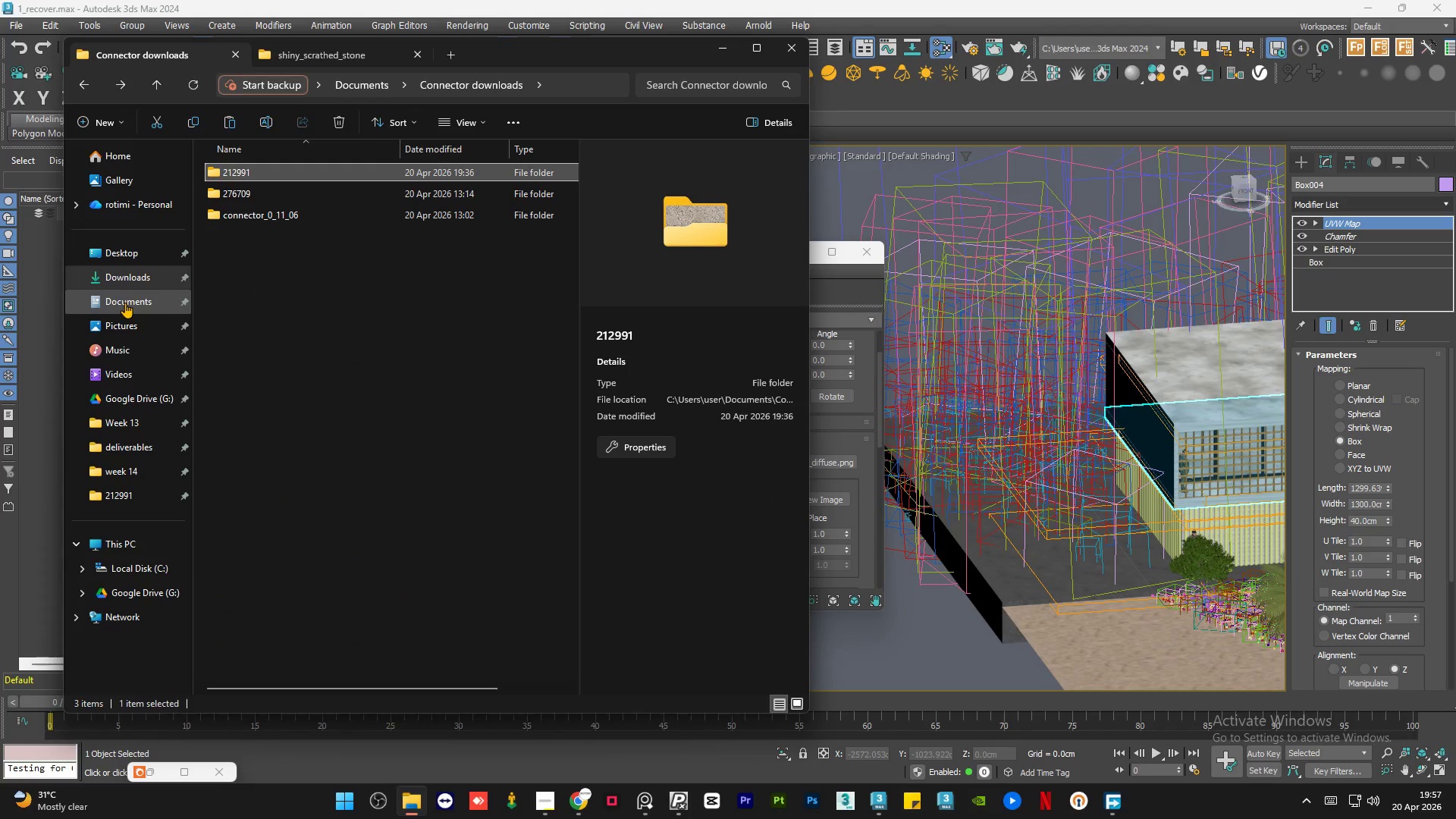 
left_click([125, 303])
 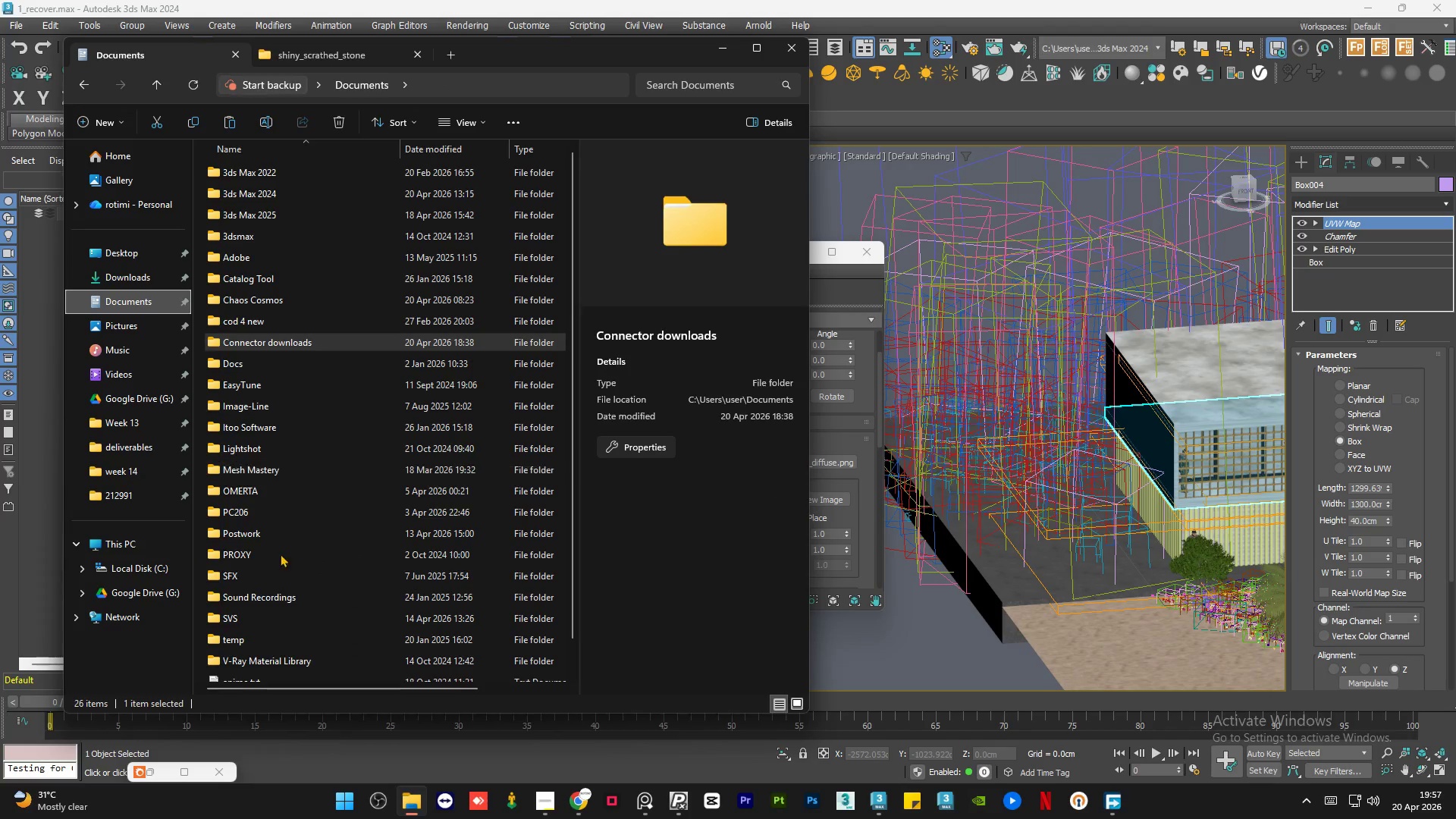 
left_click([273, 619])
 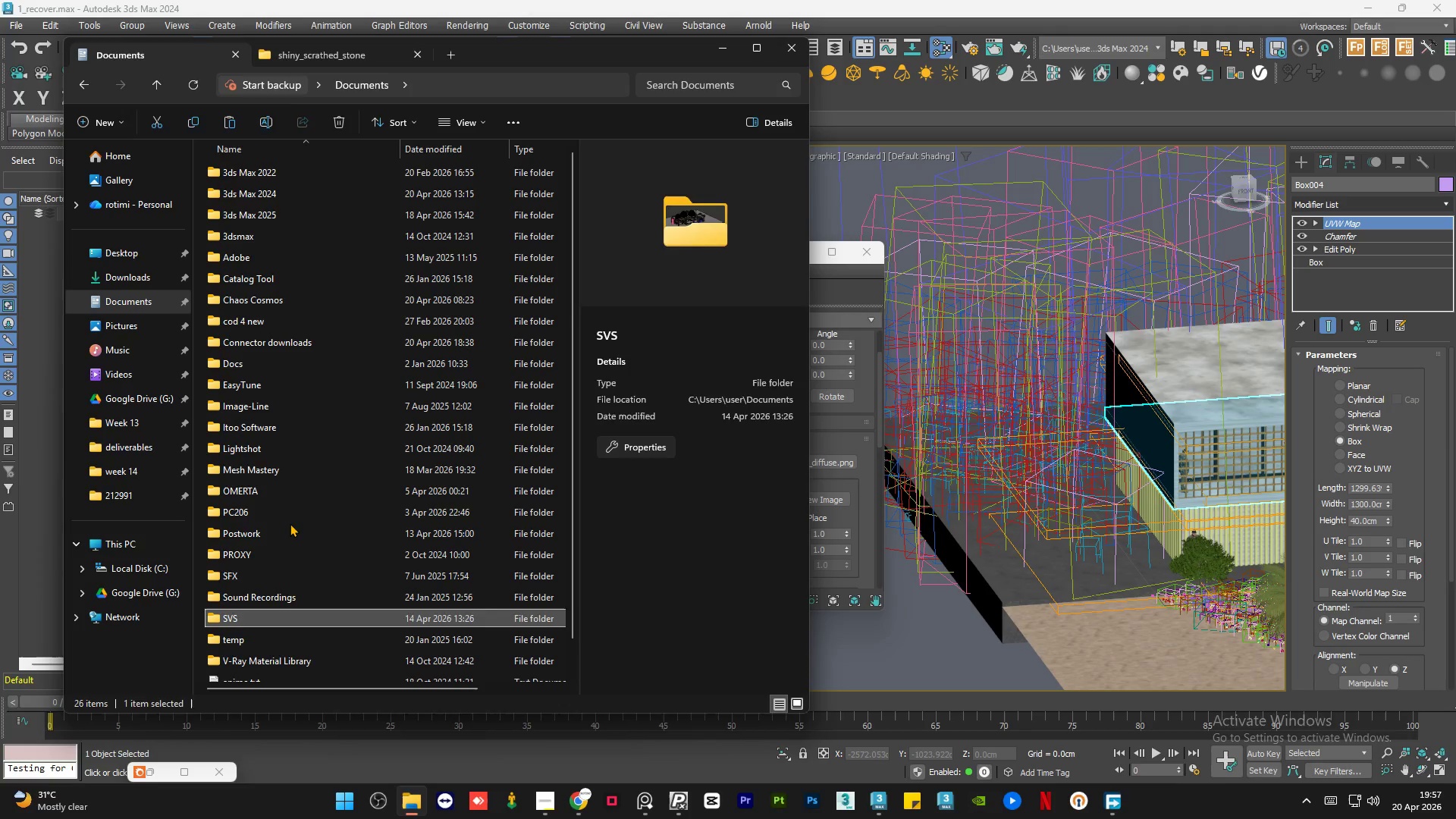 
double_click([283, 535])
 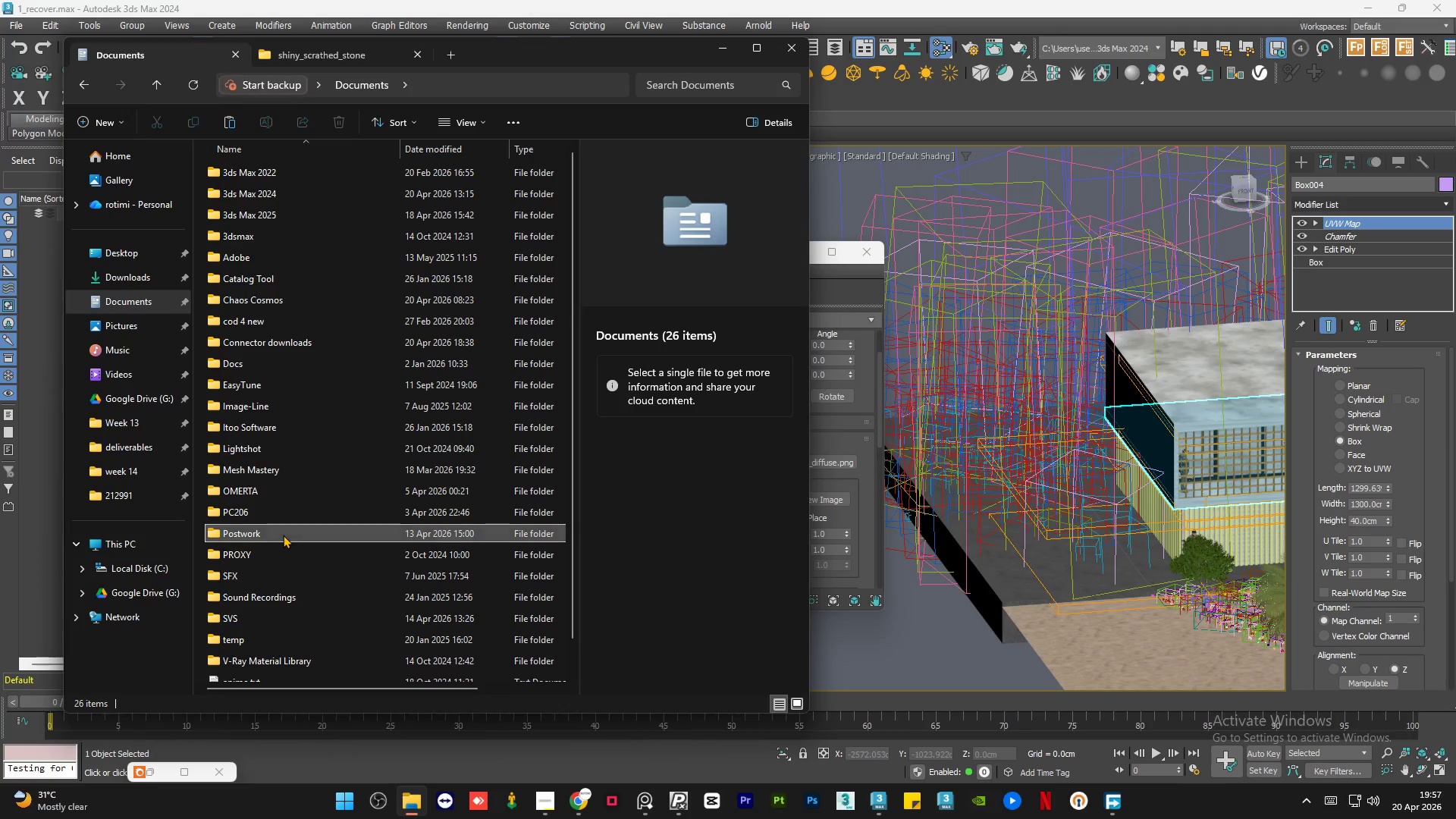 
triple_click([283, 535])
 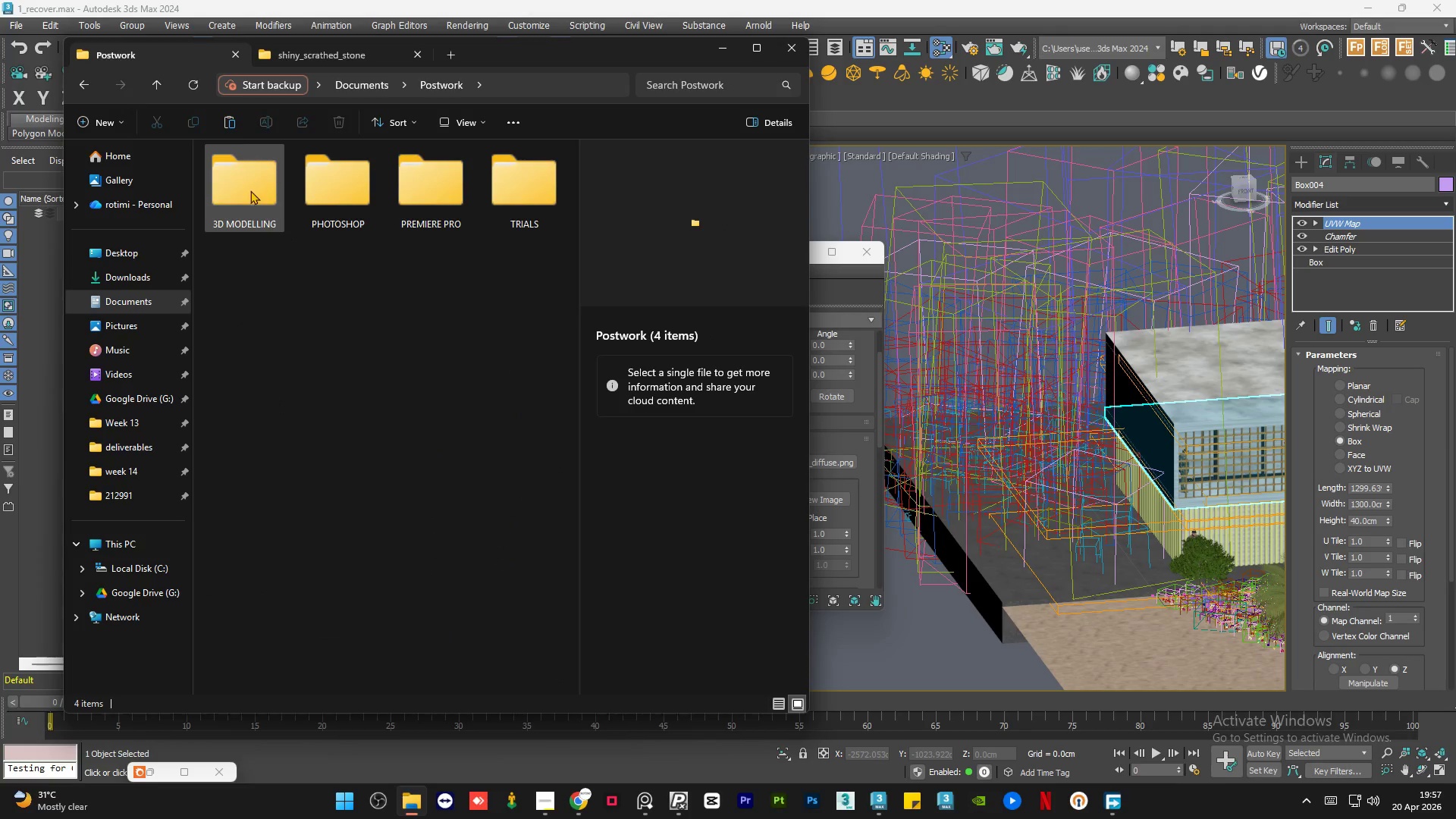 
double_click([250, 190])
 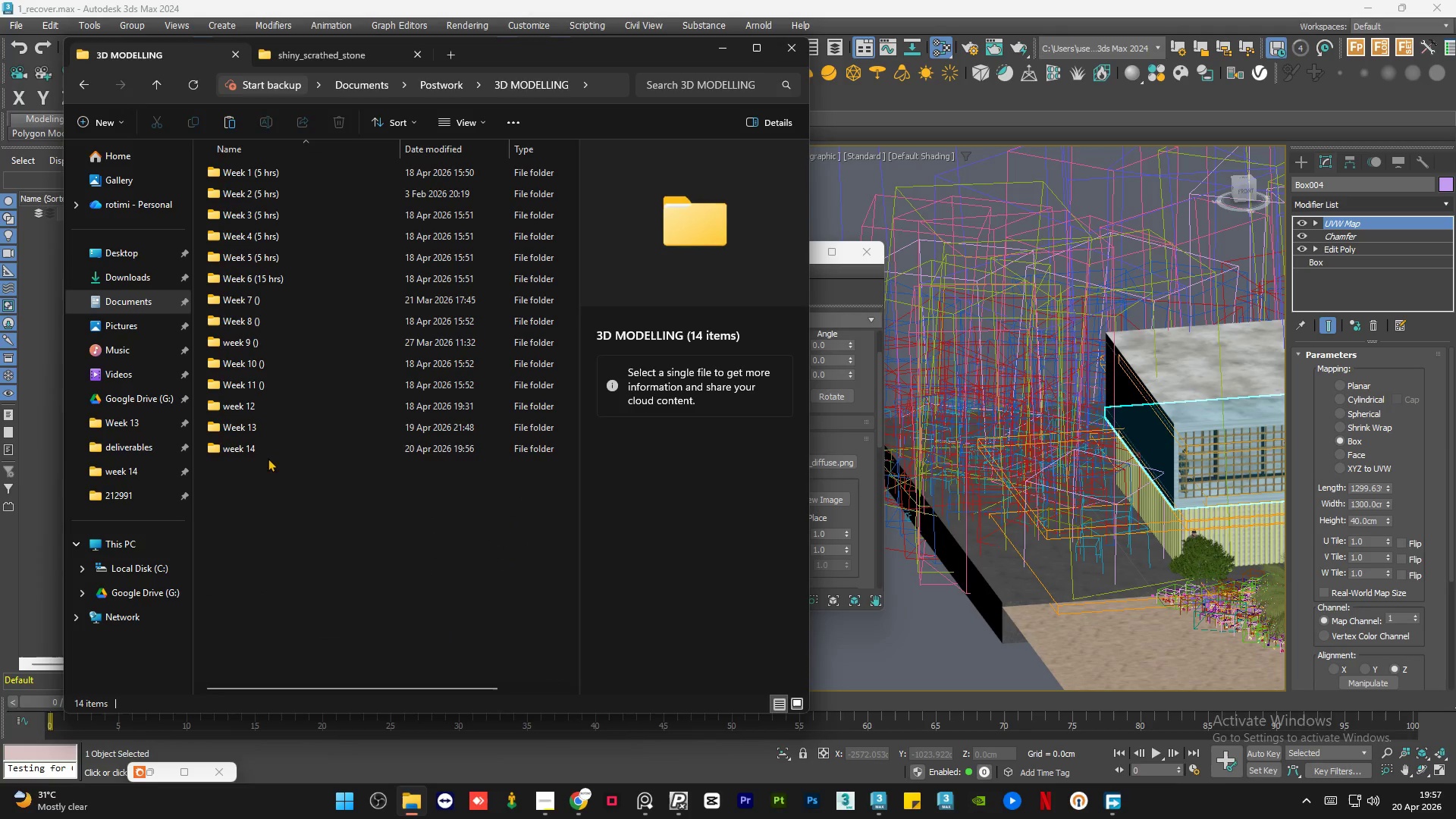 
double_click([274, 451])
 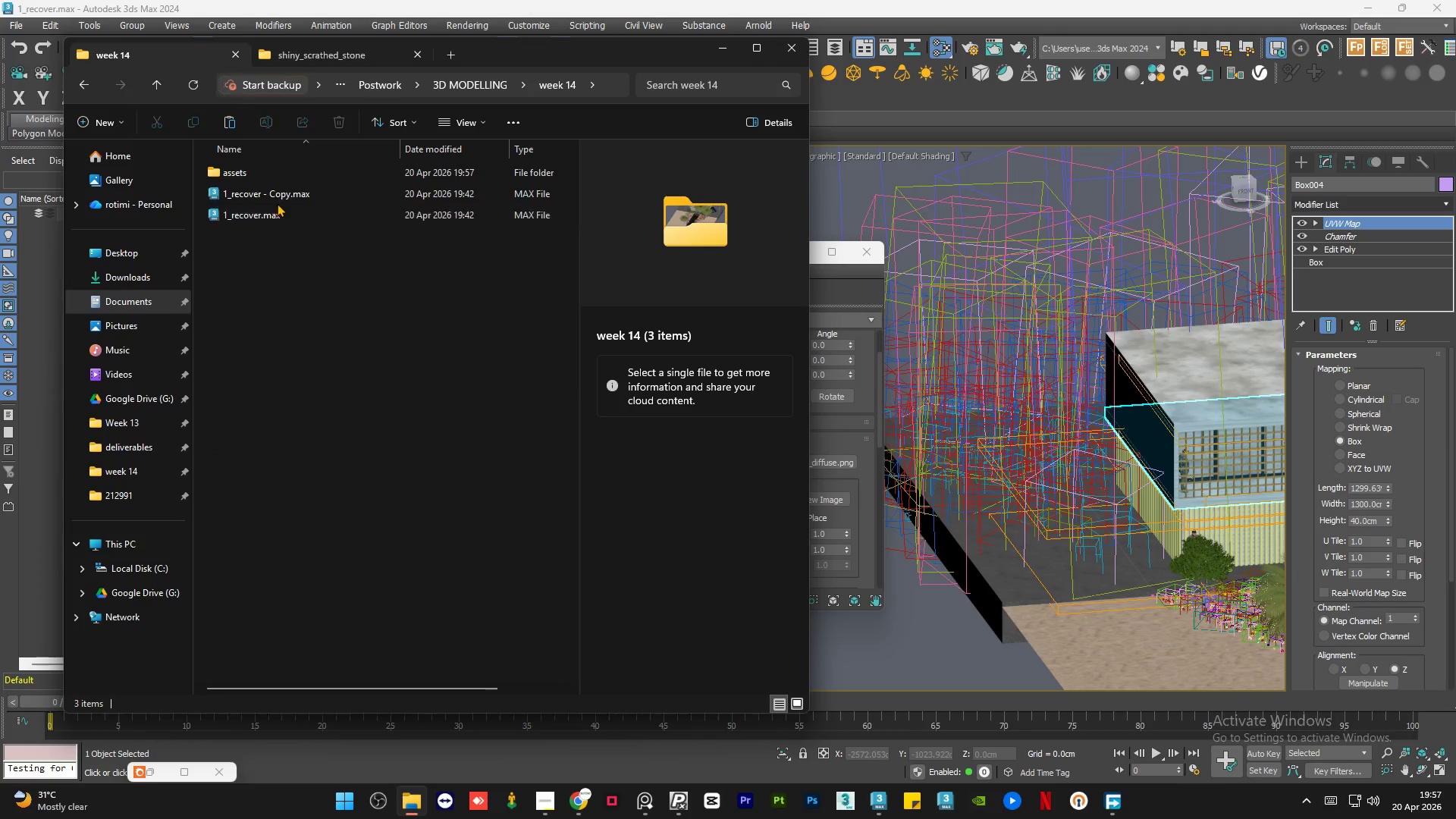 
left_click([282, 196])
 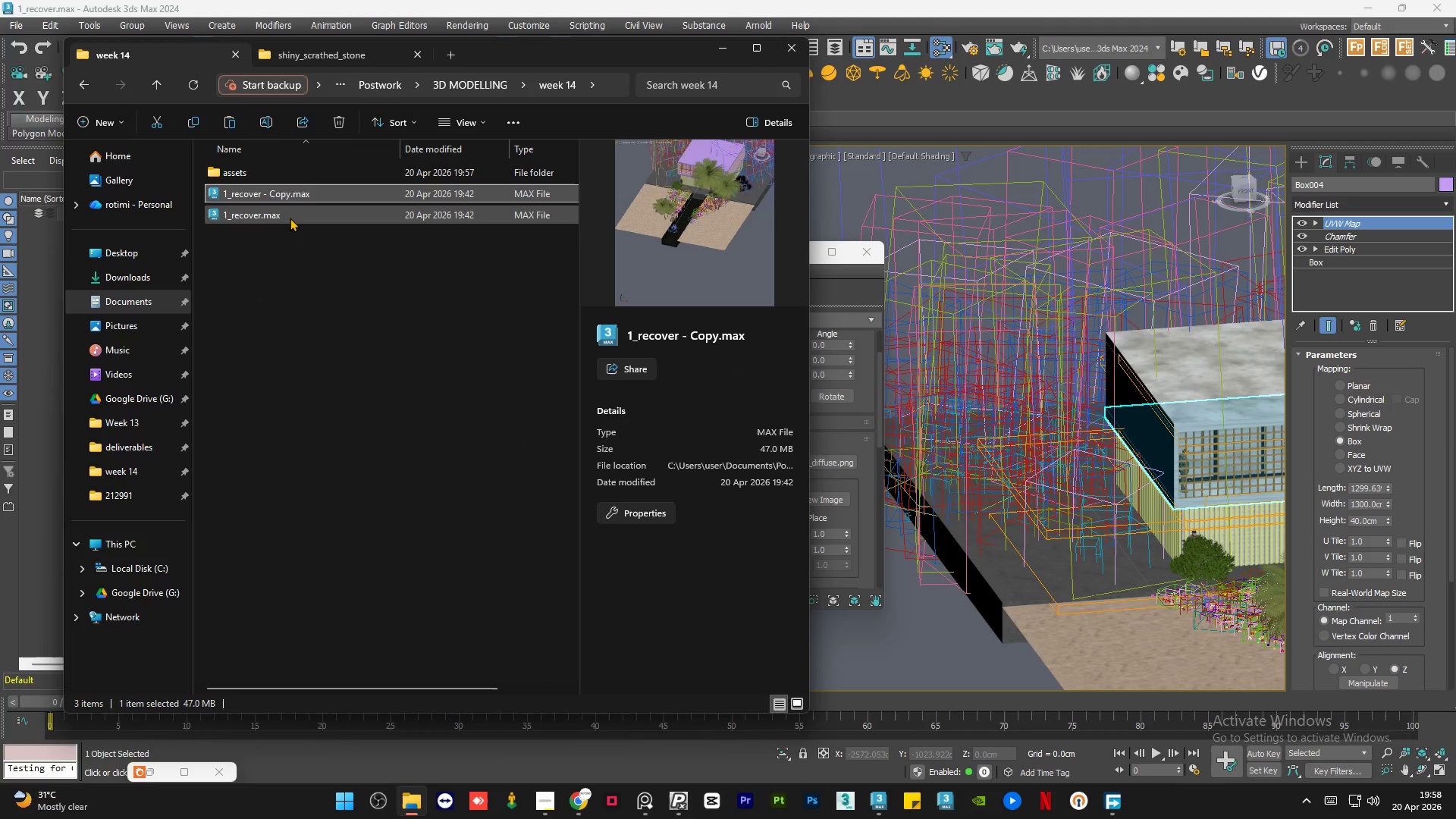 
left_click([290, 218])
 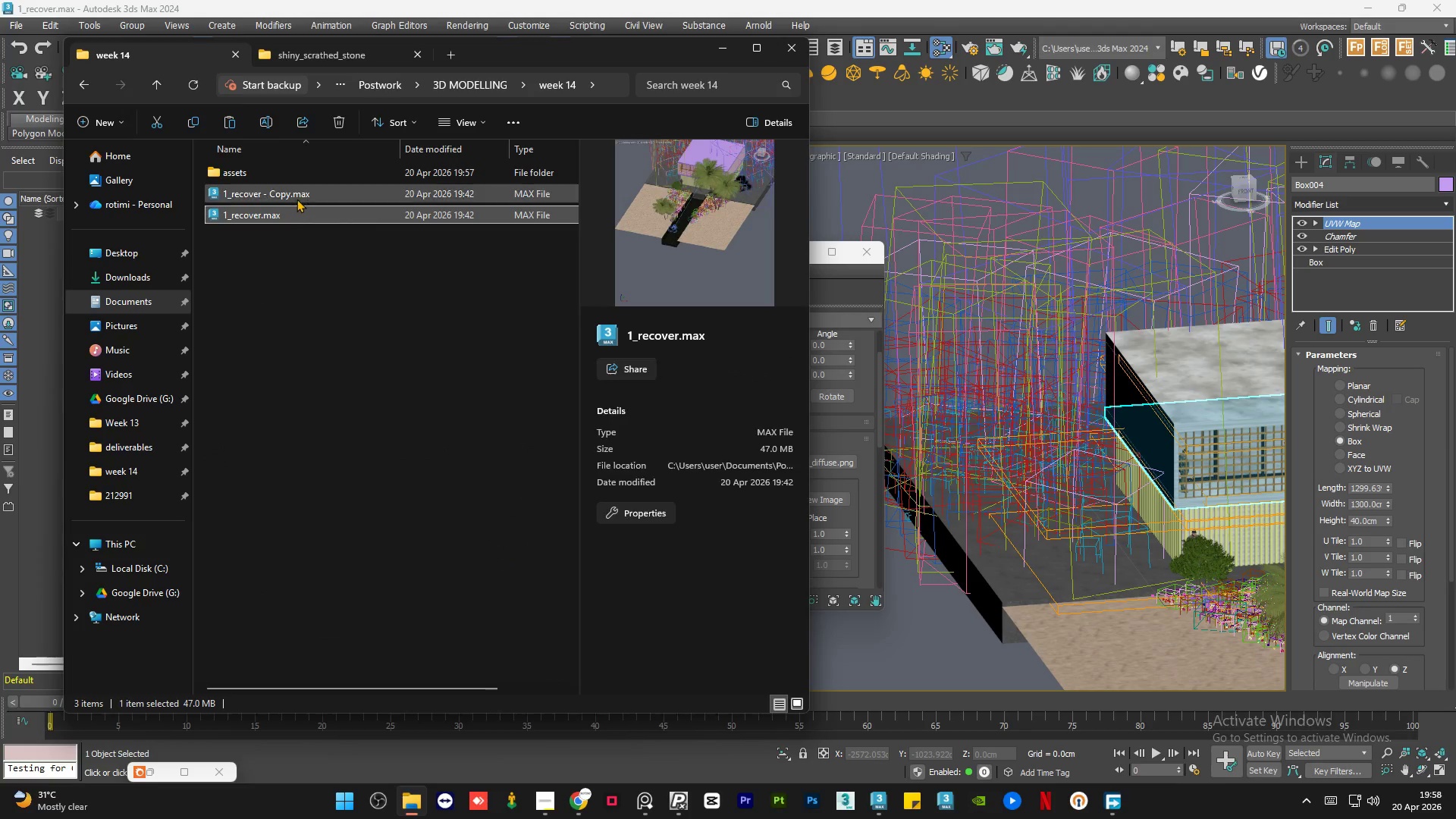 
left_click([297, 199])
 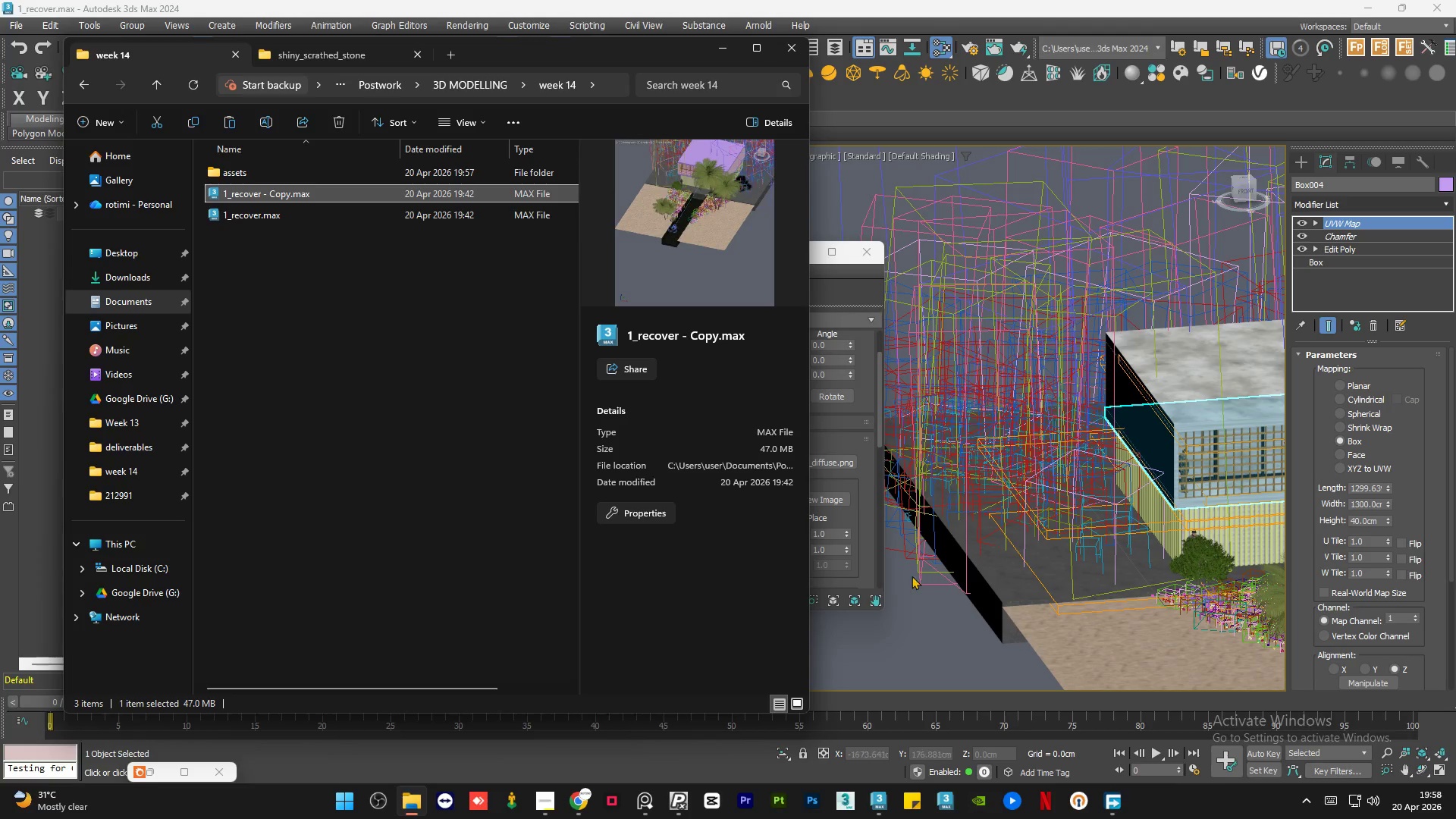 
left_click([725, 42])
 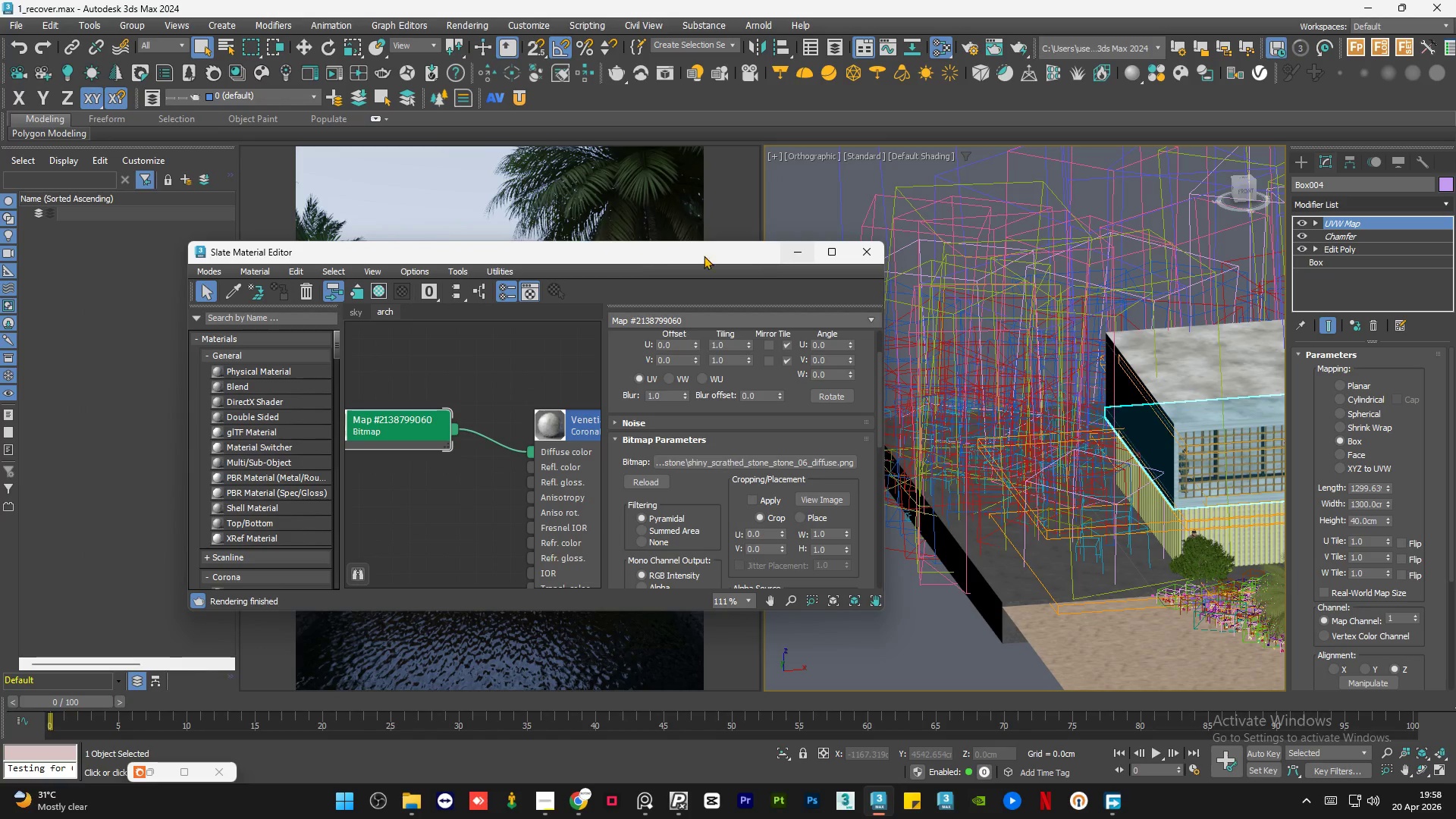 
left_click_drag(start_coordinate=[639, 257], to_coordinate=[759, 231])
 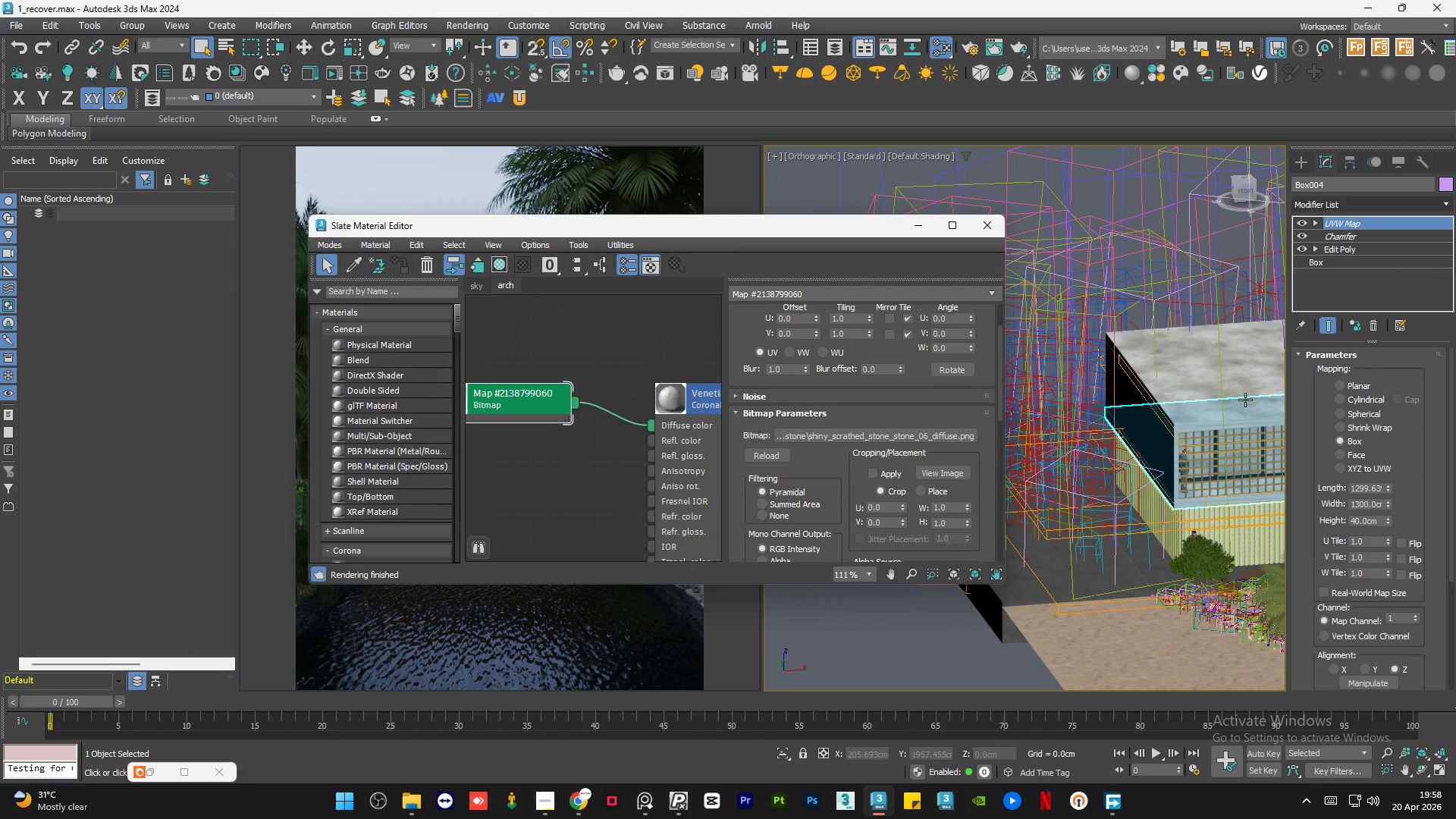 
scroll: coordinate [1230, 401], scroll_direction: up, amount: 3.0
 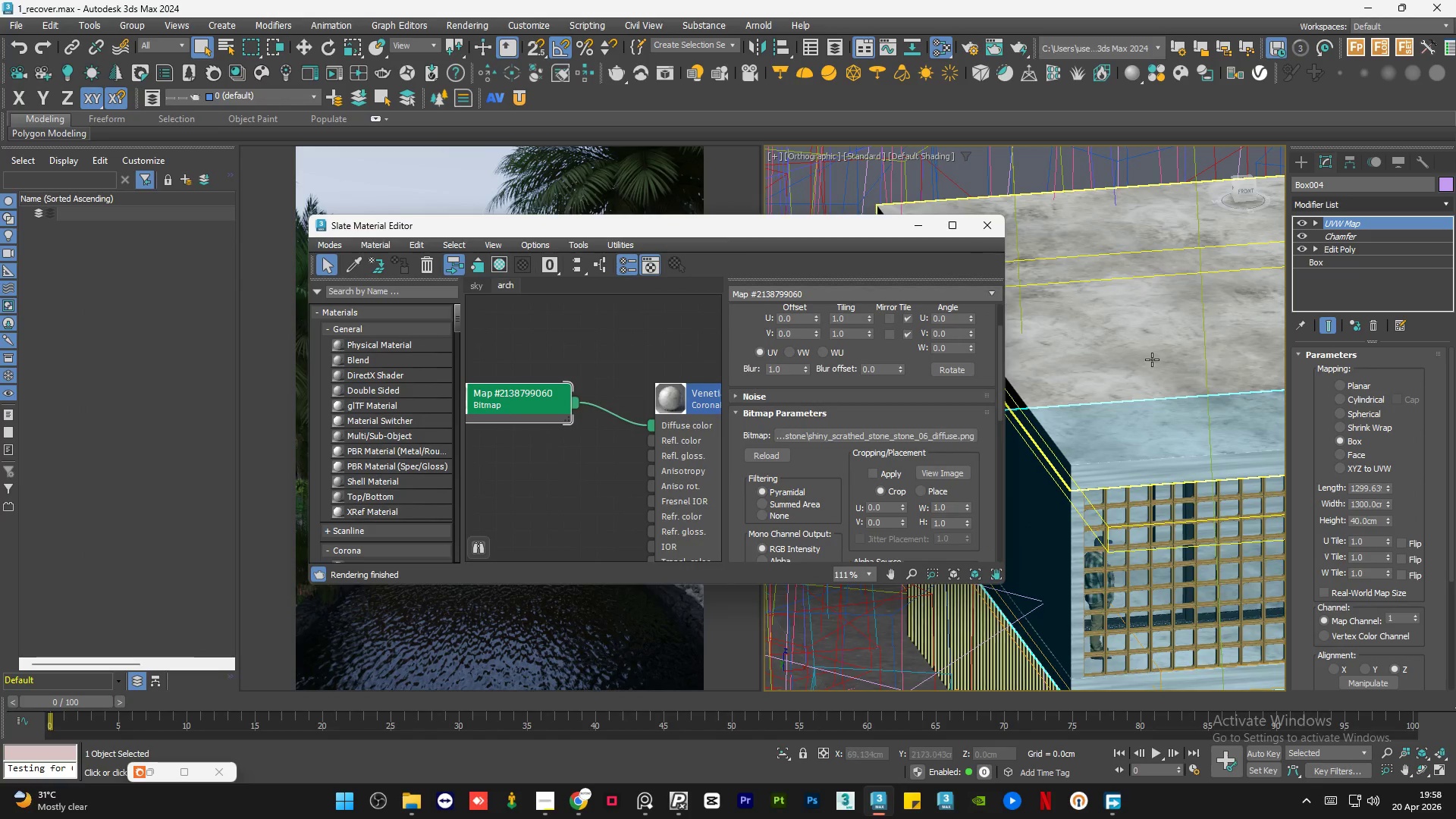 
left_click([1152, 359])
 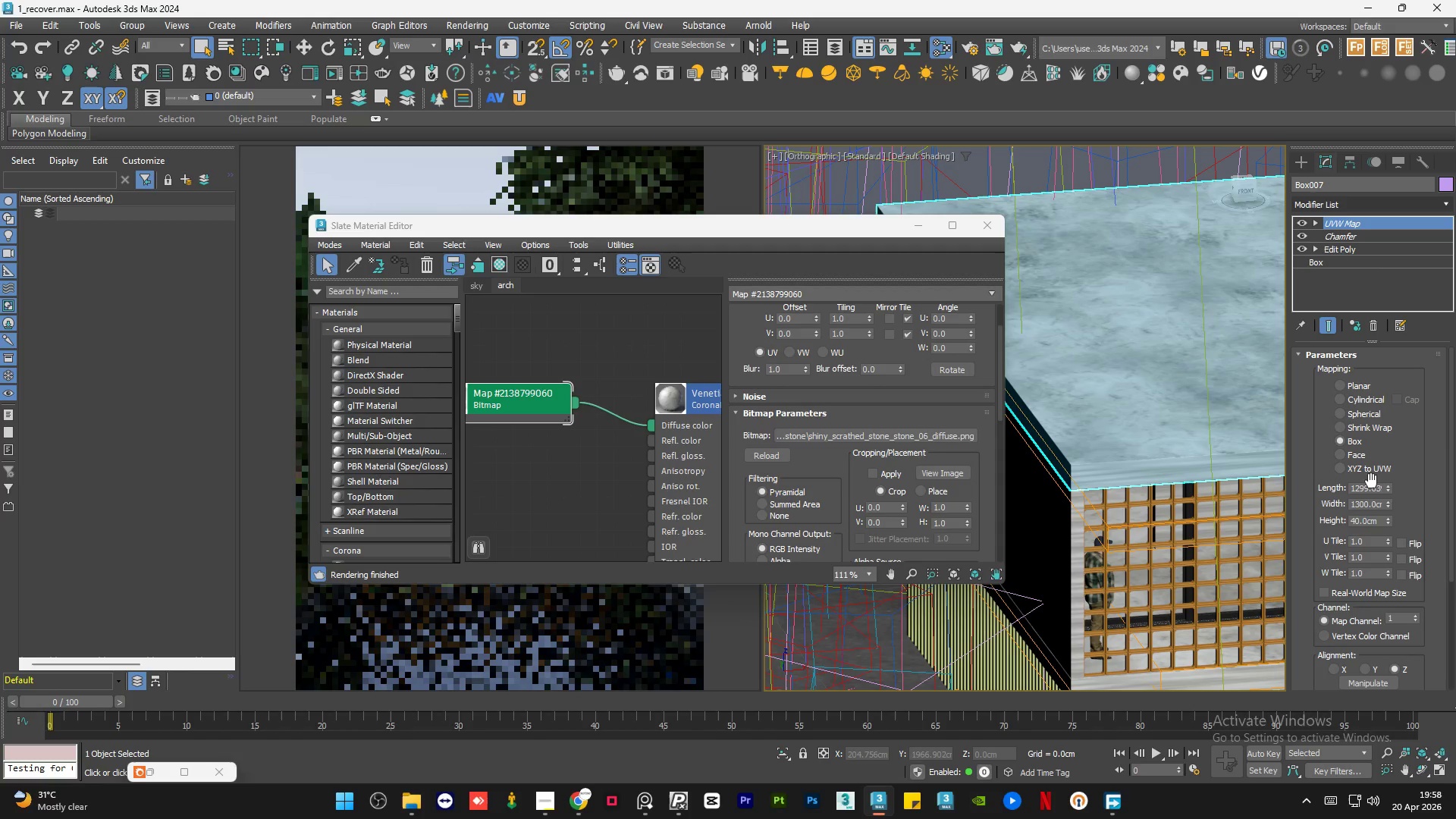 
double_click([1372, 488])
 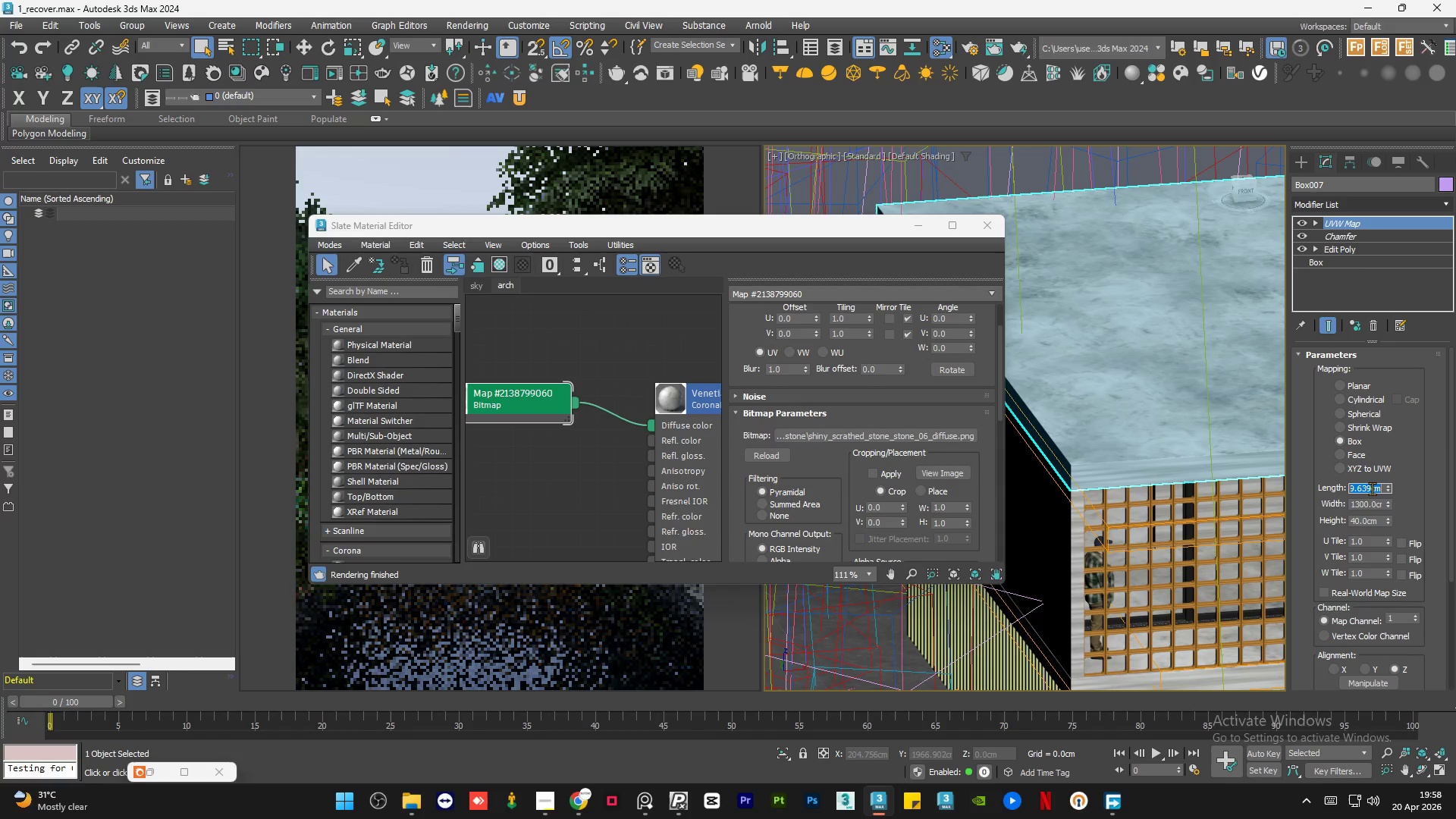 
key(Numpad1)
 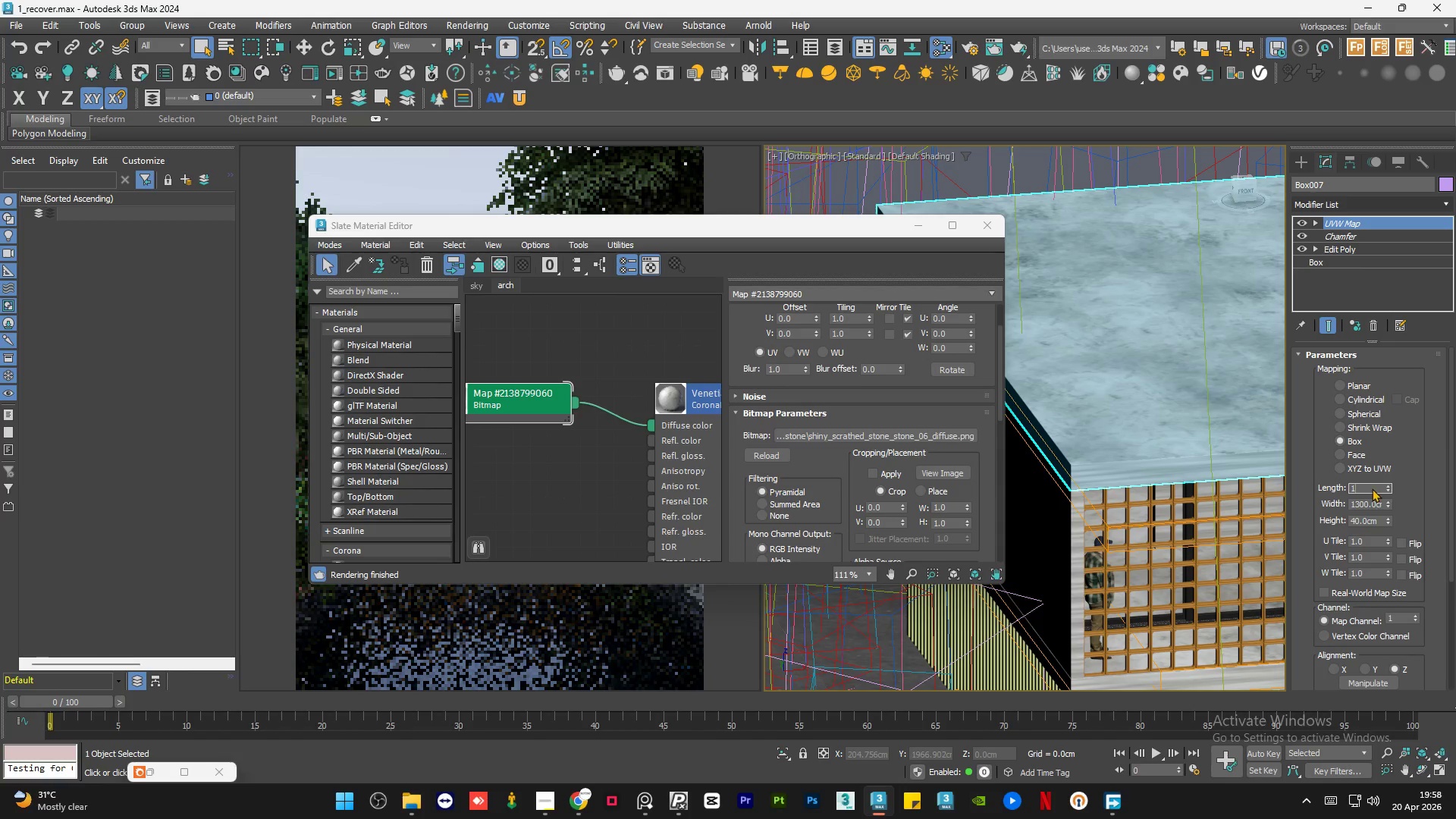 
key(Numpad0)
 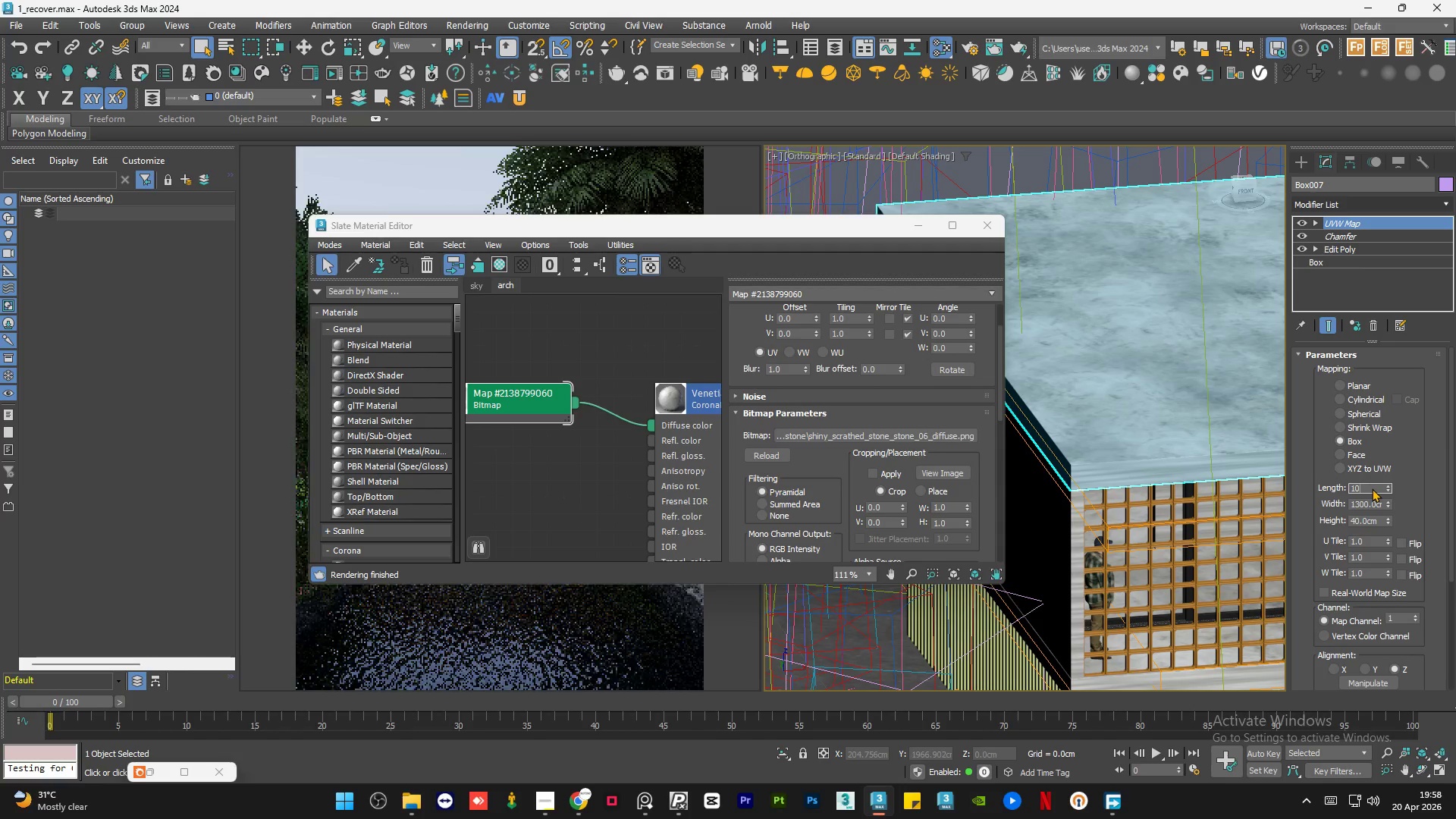 
key(Numpad0)
 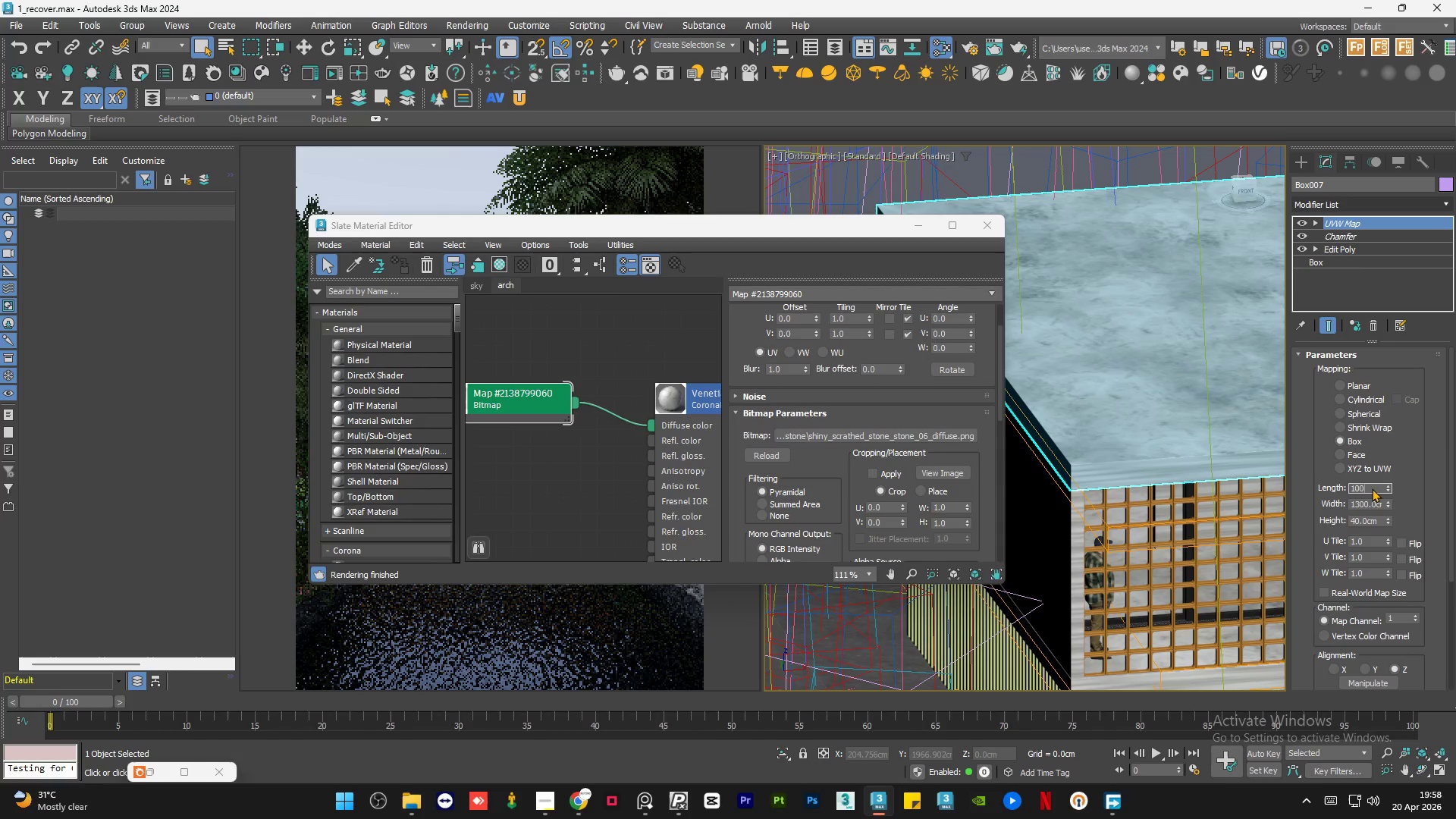 
key(Numpad0)
 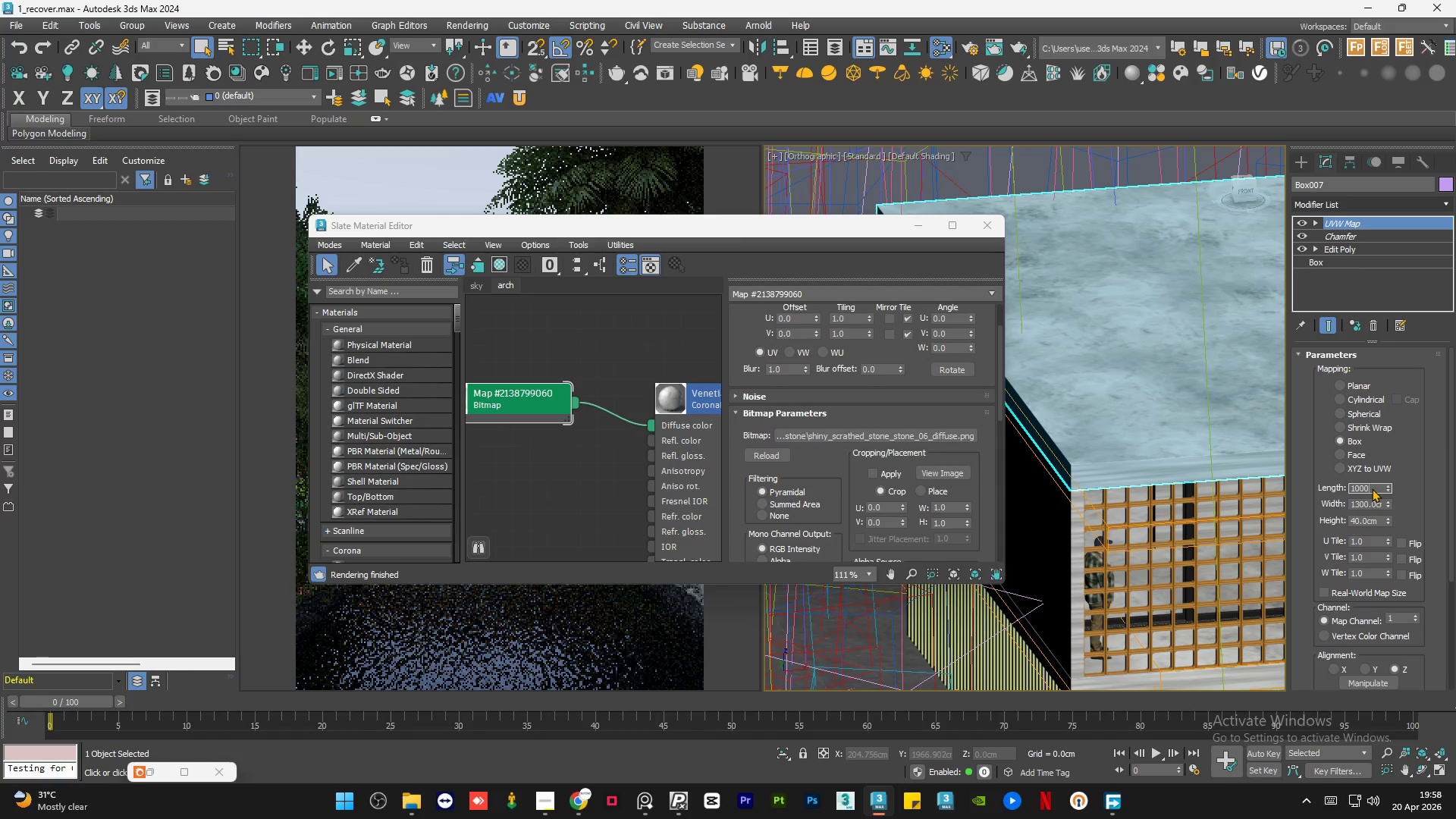 
key(NumpadEnter)
 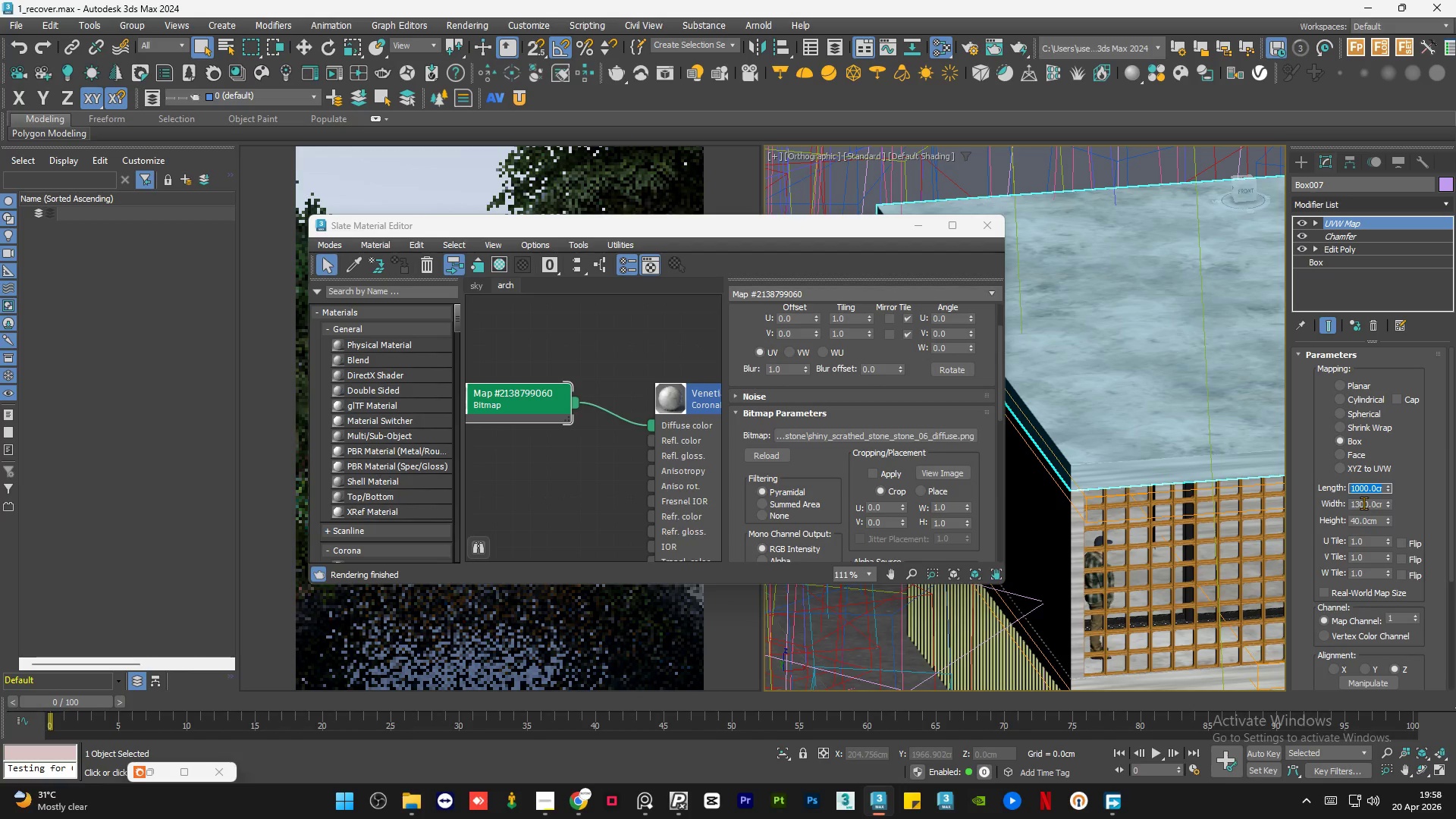 
double_click([1363, 503])
 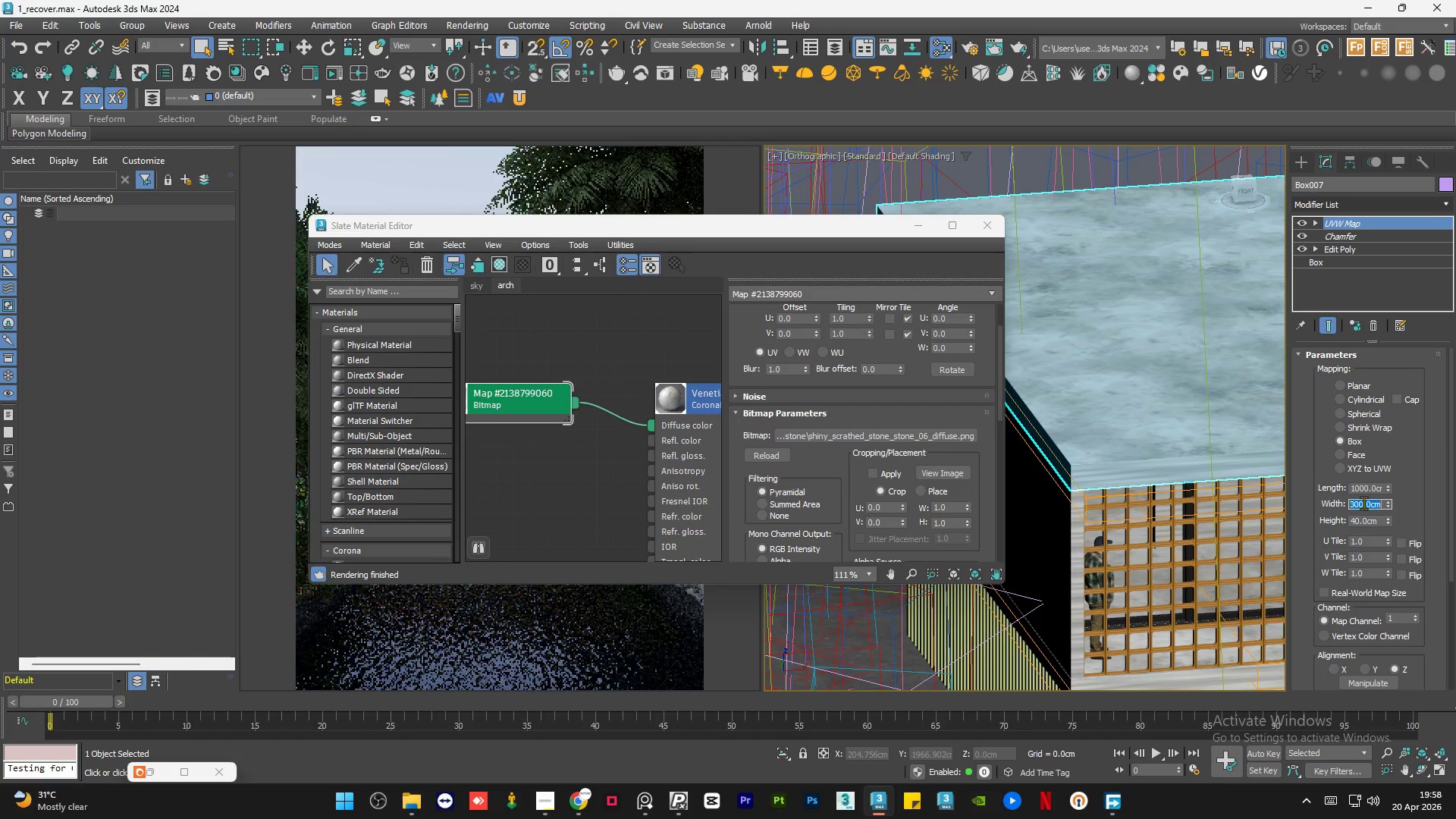 
key(Numpad1)
 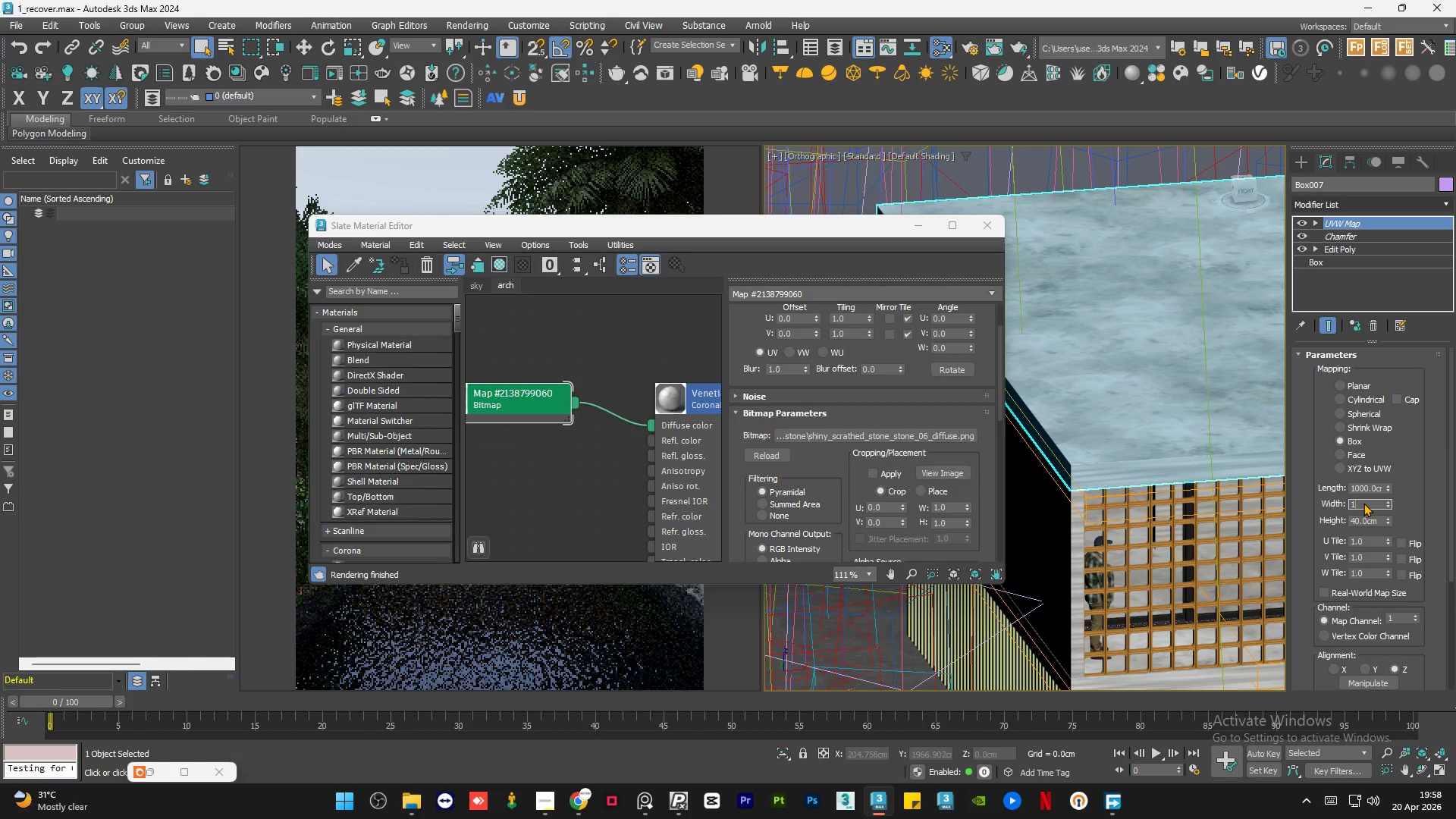 
key(Numpad0)
 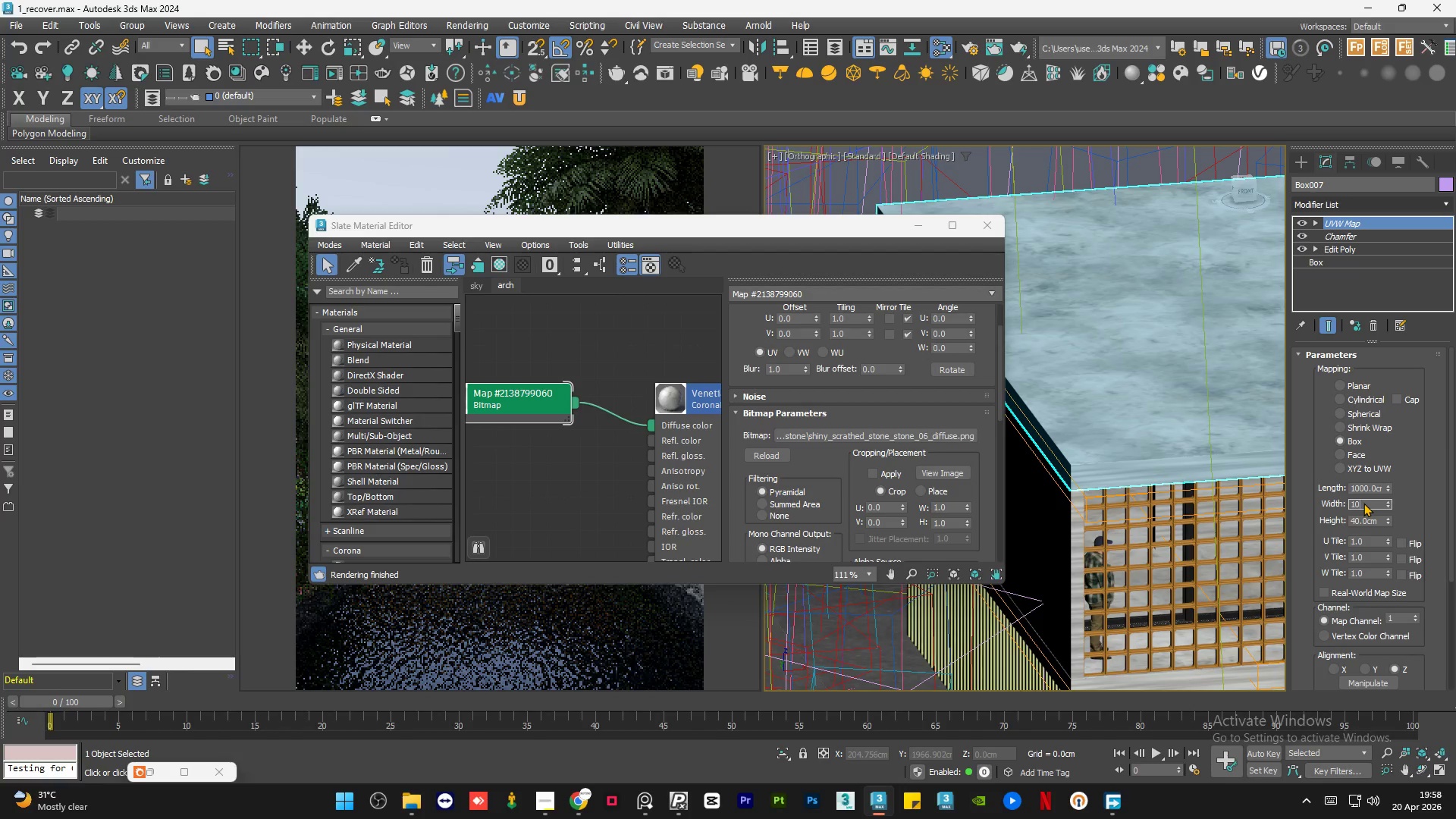 
key(Numpad0)
 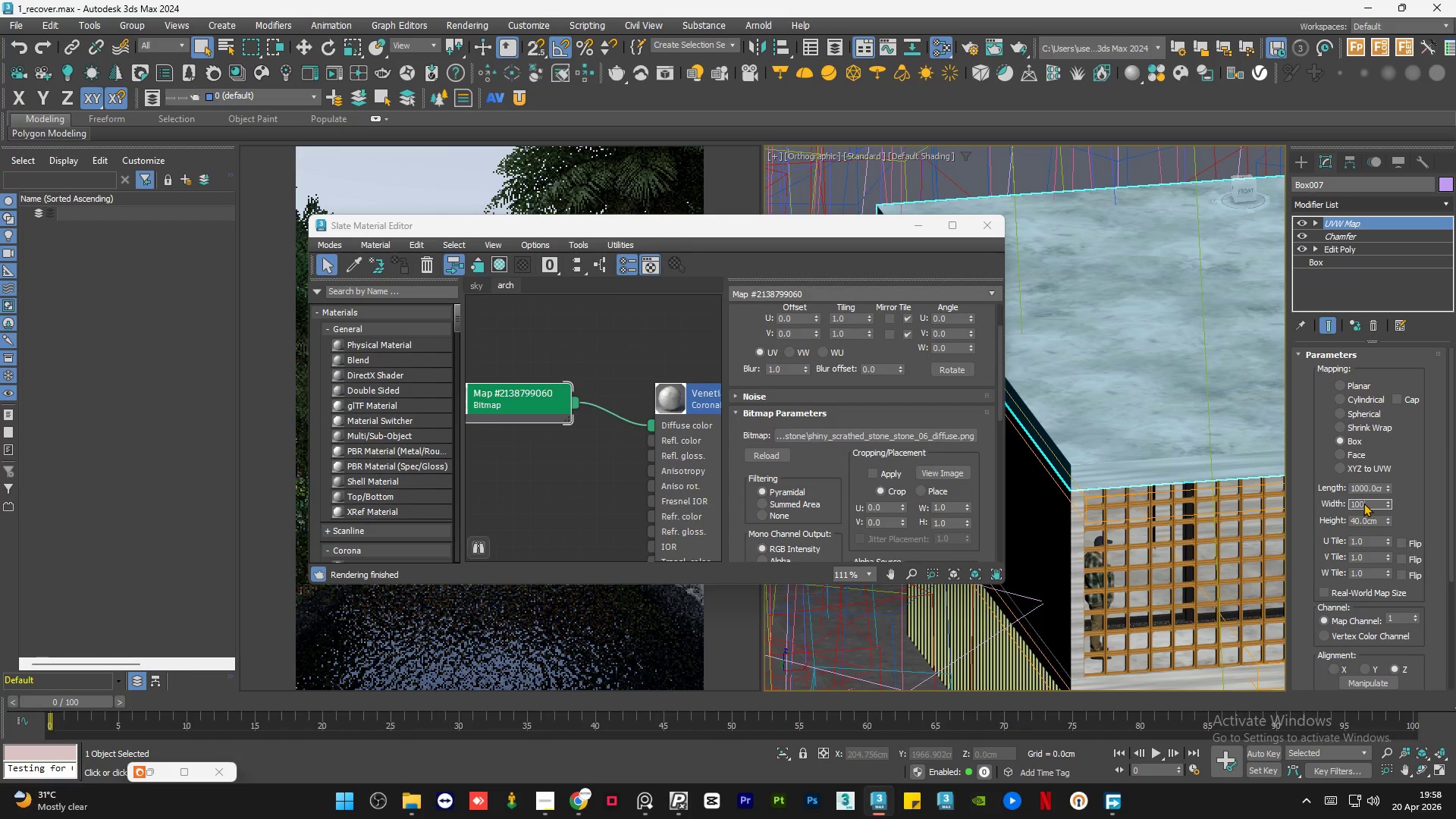 
key(Numpad0)
 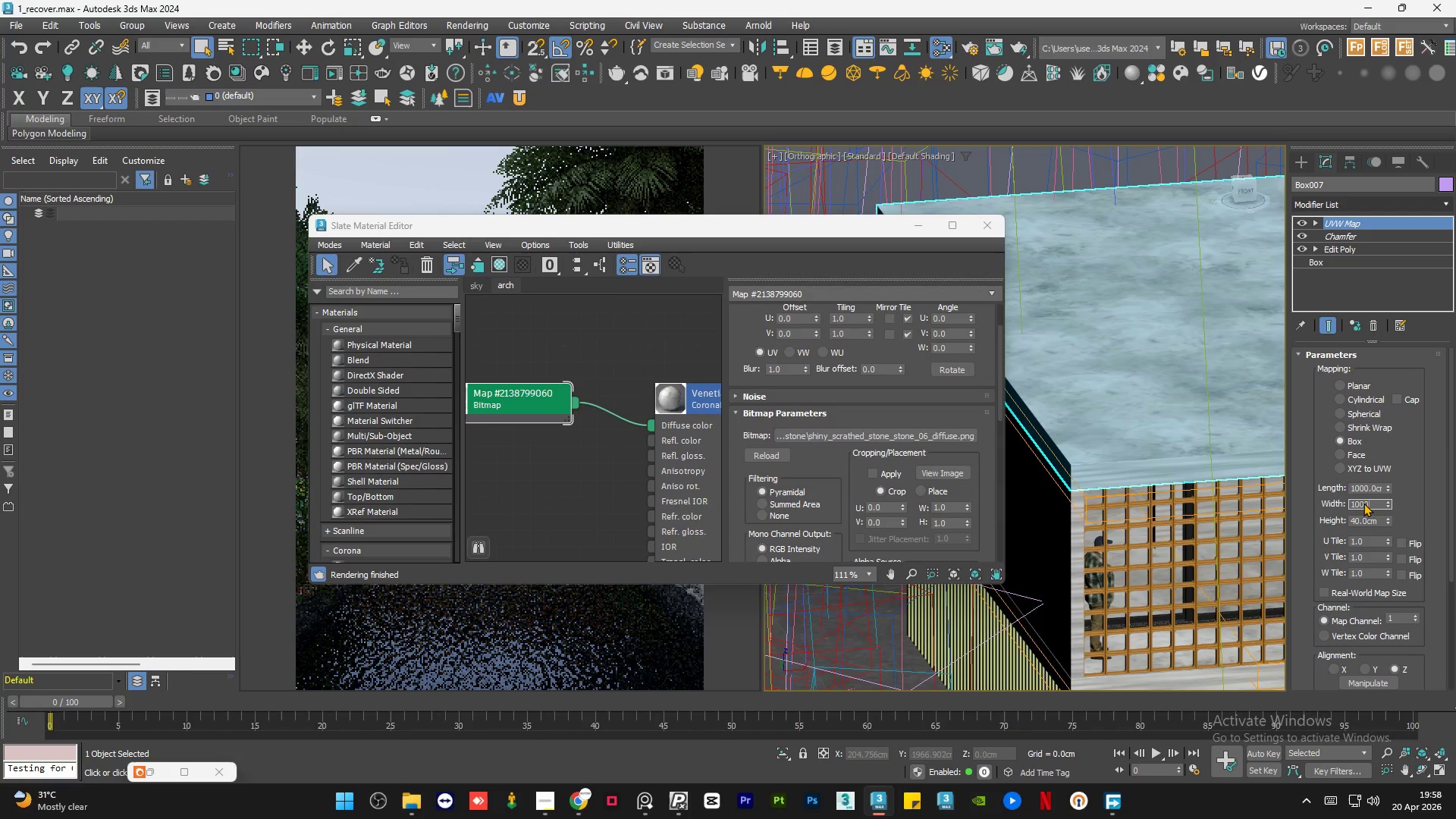 
key(NumpadEnter)
 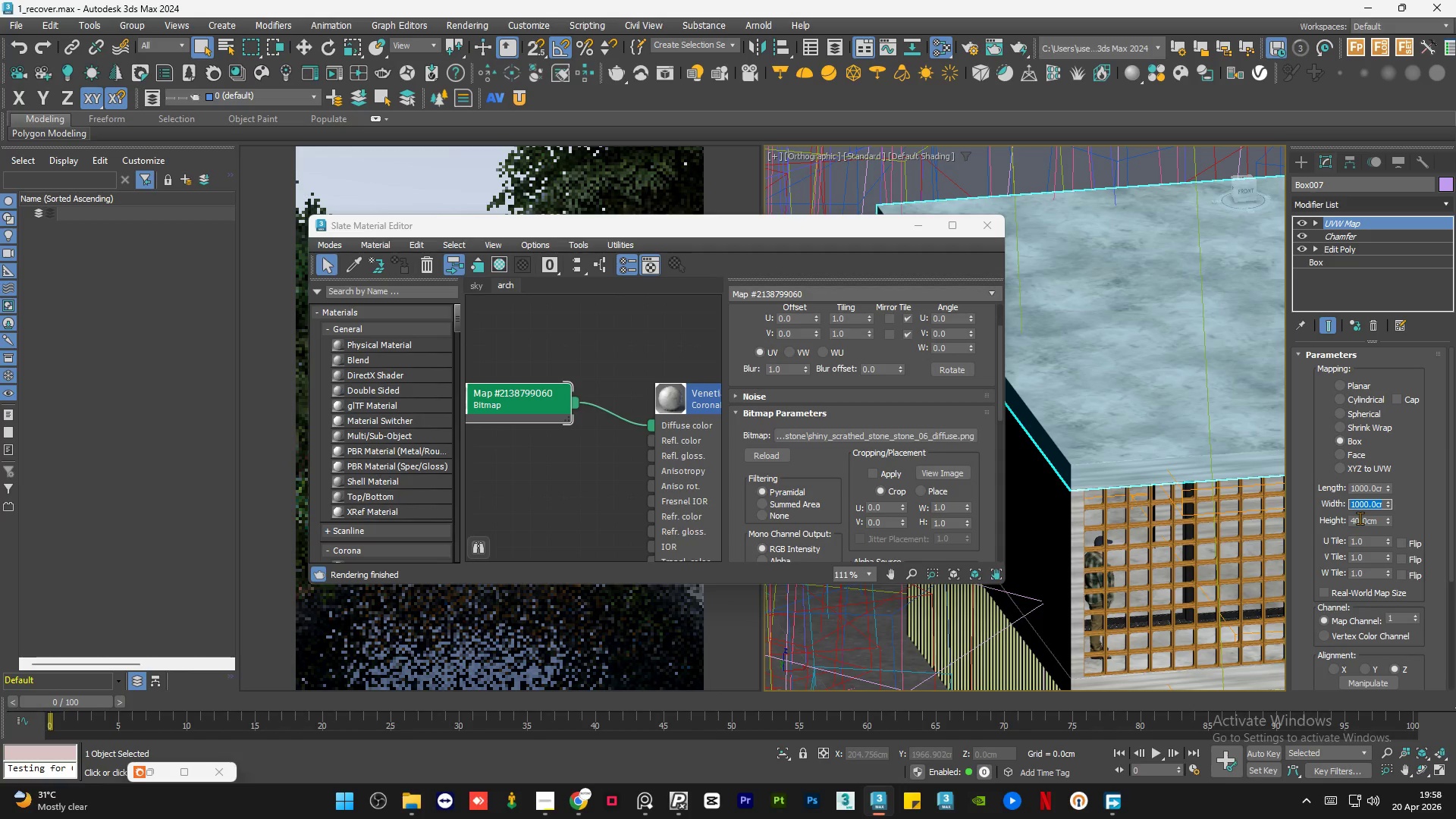 
double_click([1360, 518])
 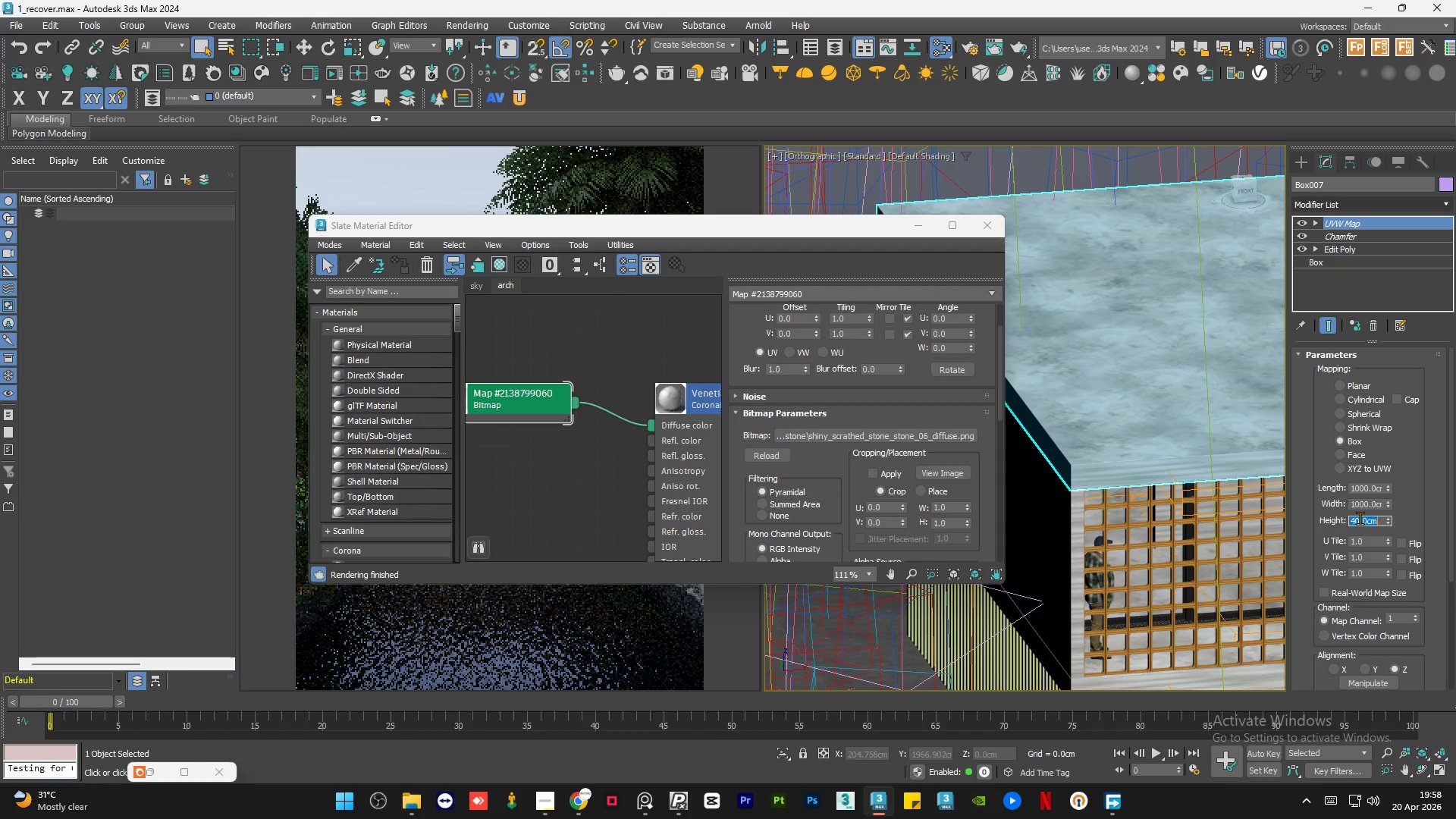 
key(Numpad1)
 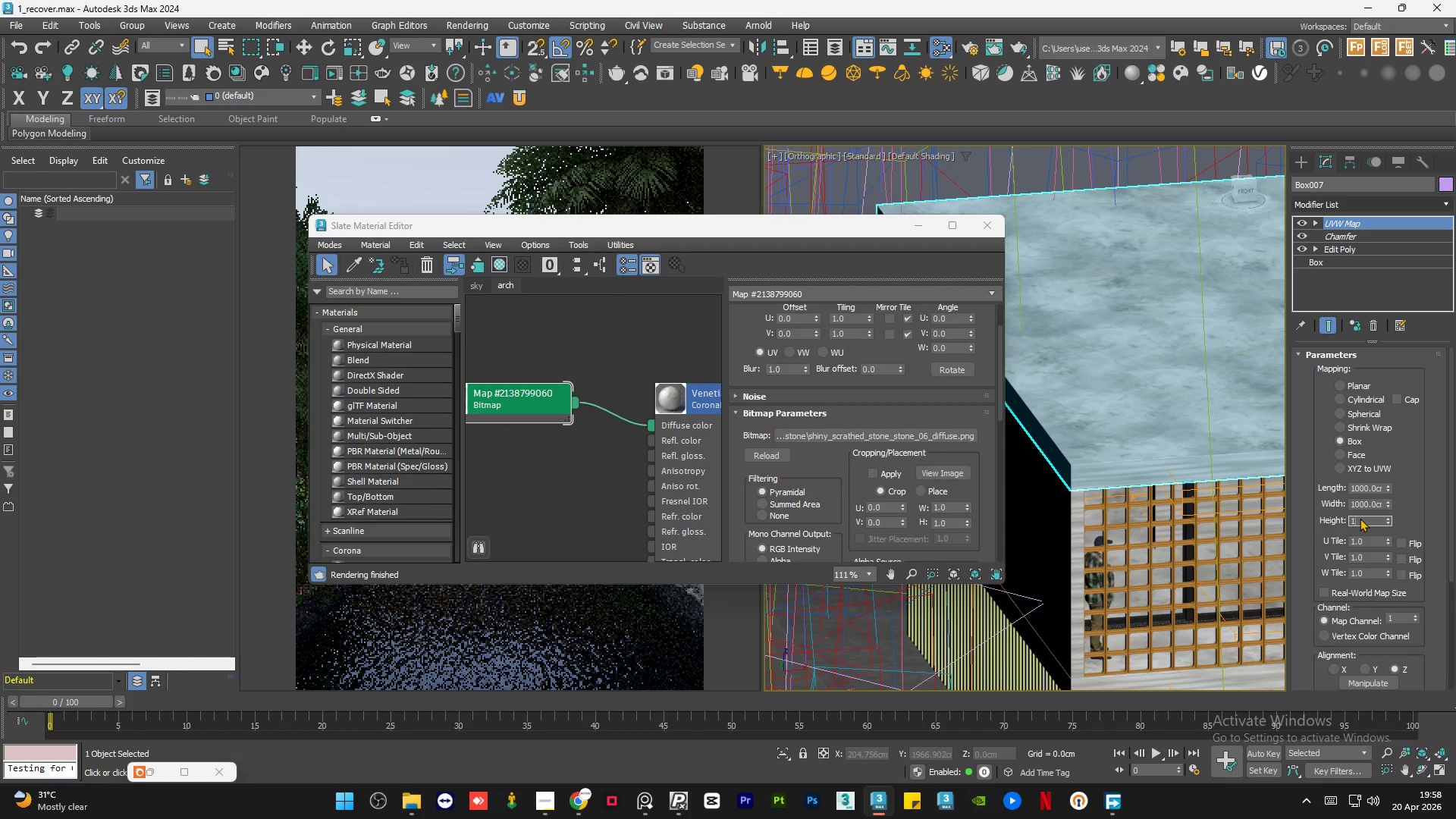 
key(Numpad0)
 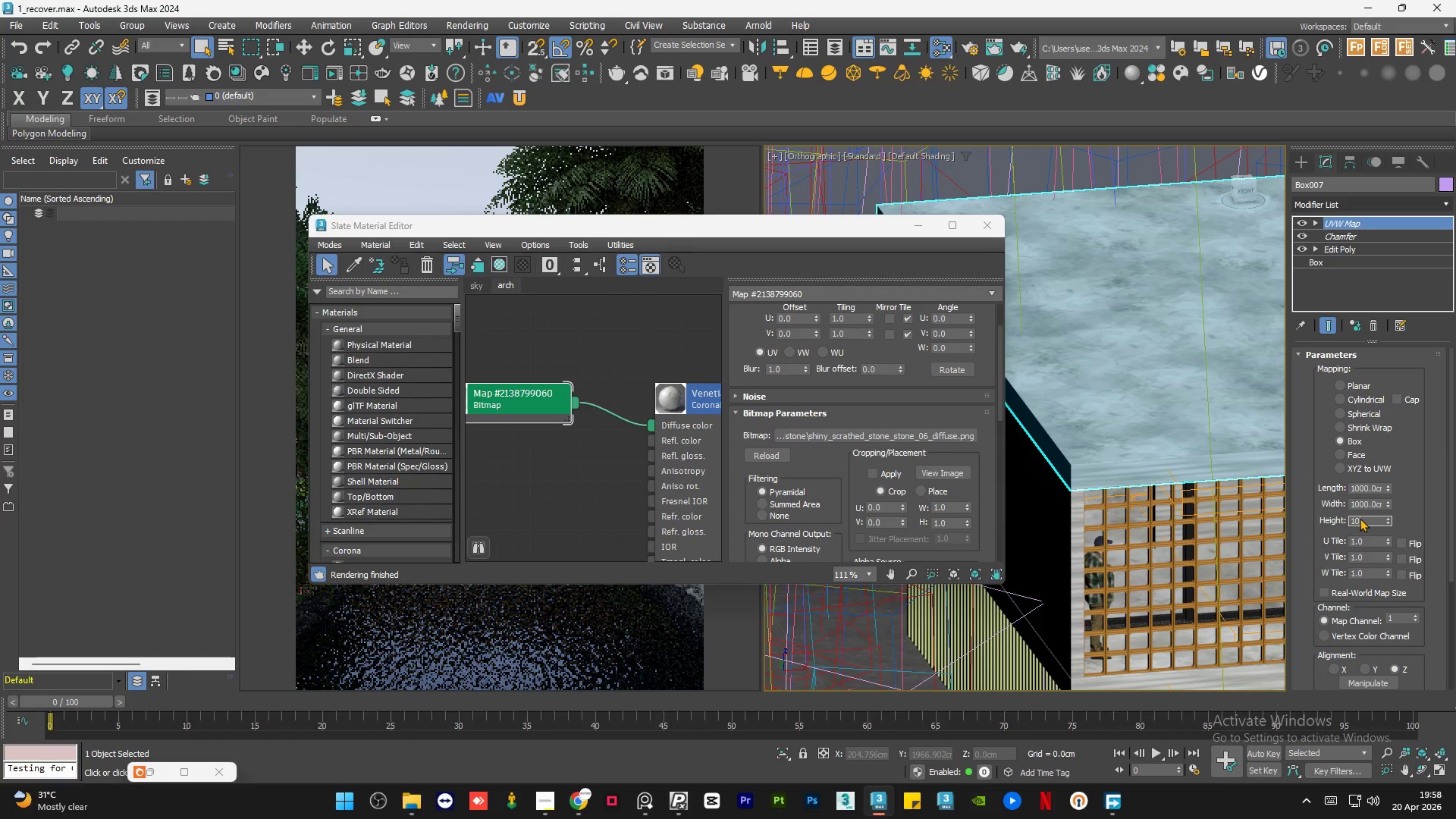 
key(Numpad0)
 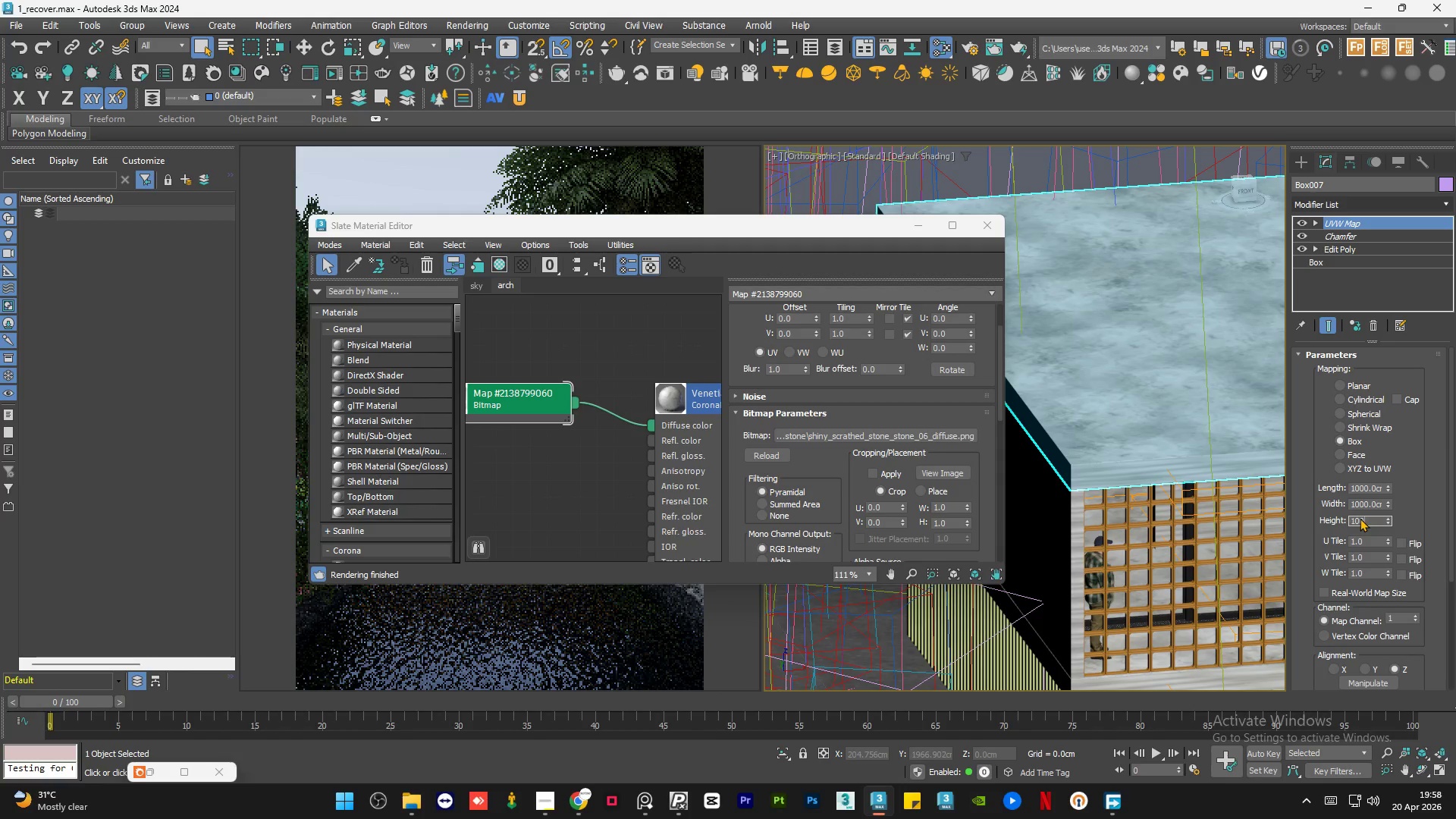 
key(Numpad0)
 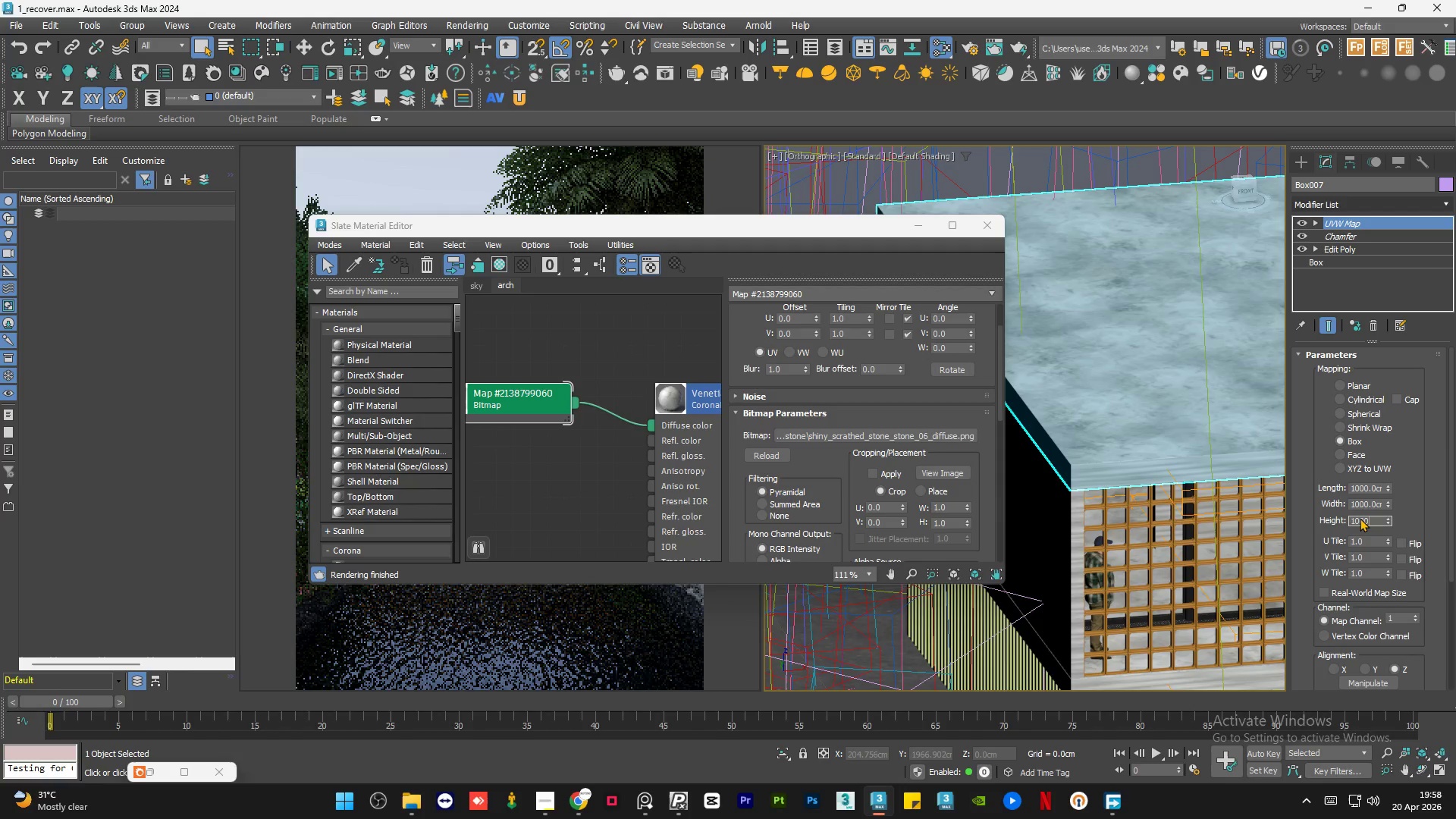 
key(NumpadEnter)
 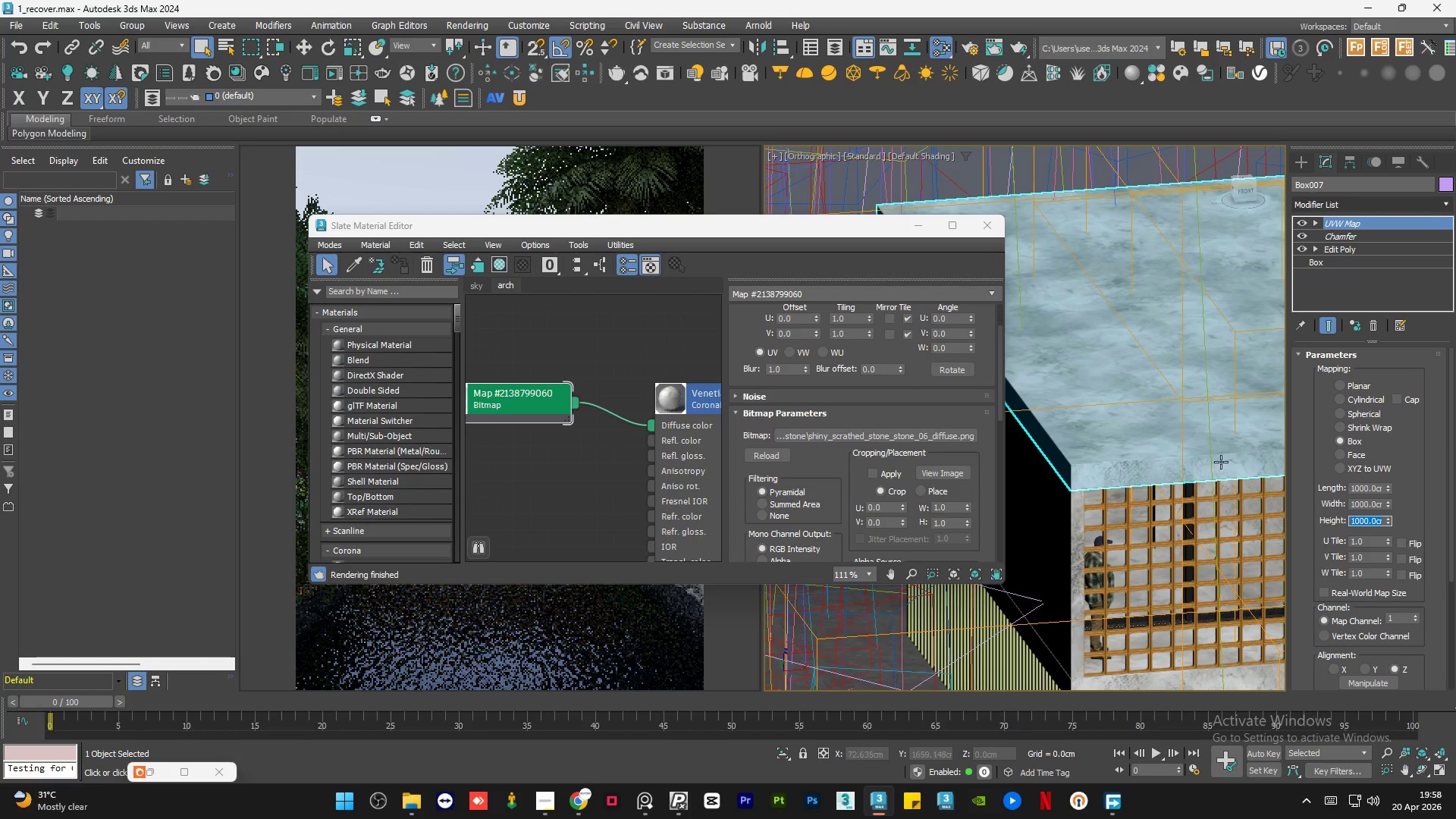 
hold_key(key=AltLeft, duration=0.89)
 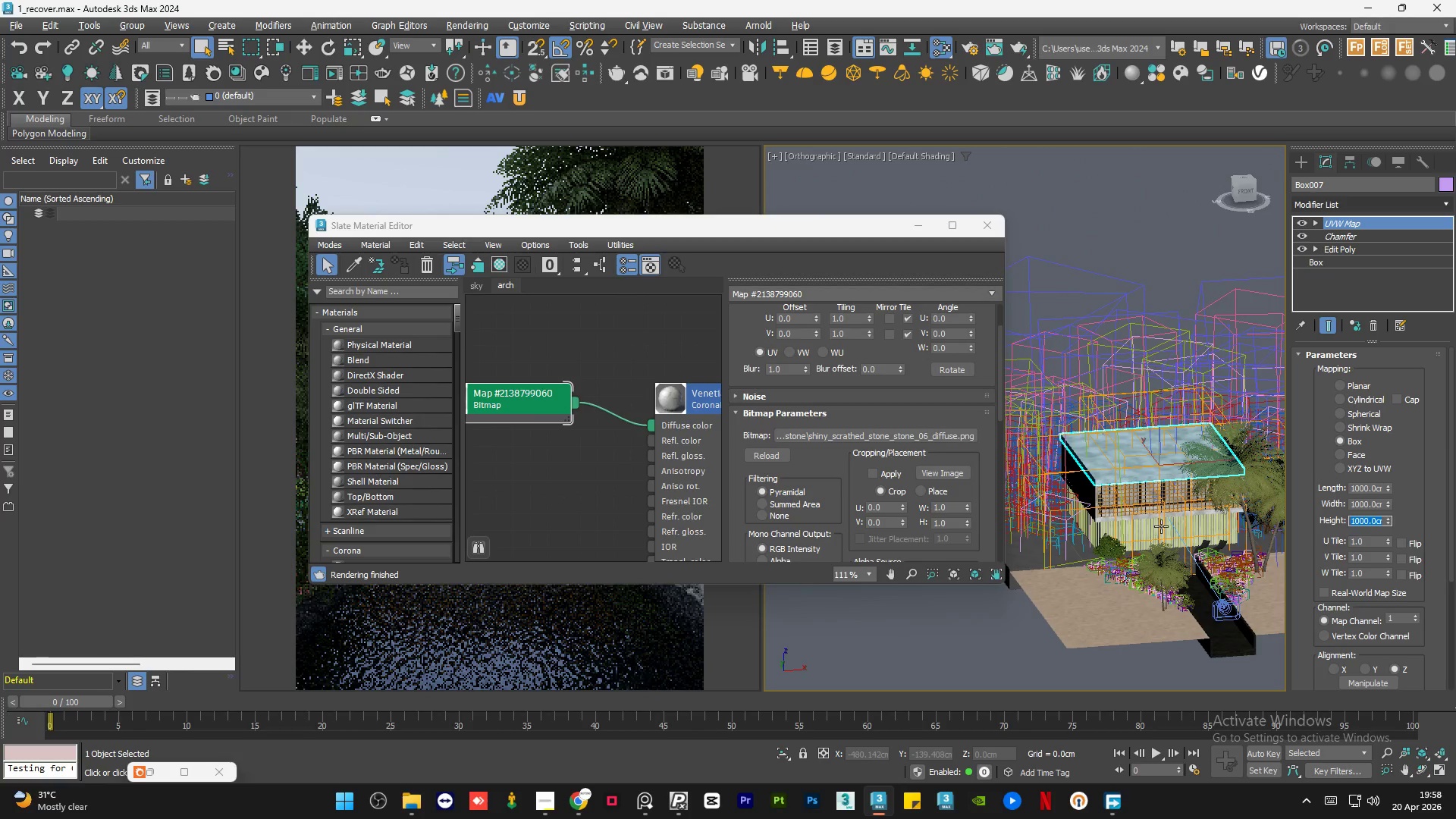 
scroll: coordinate [1099, 488], scroll_direction: down, amount: 5.0
 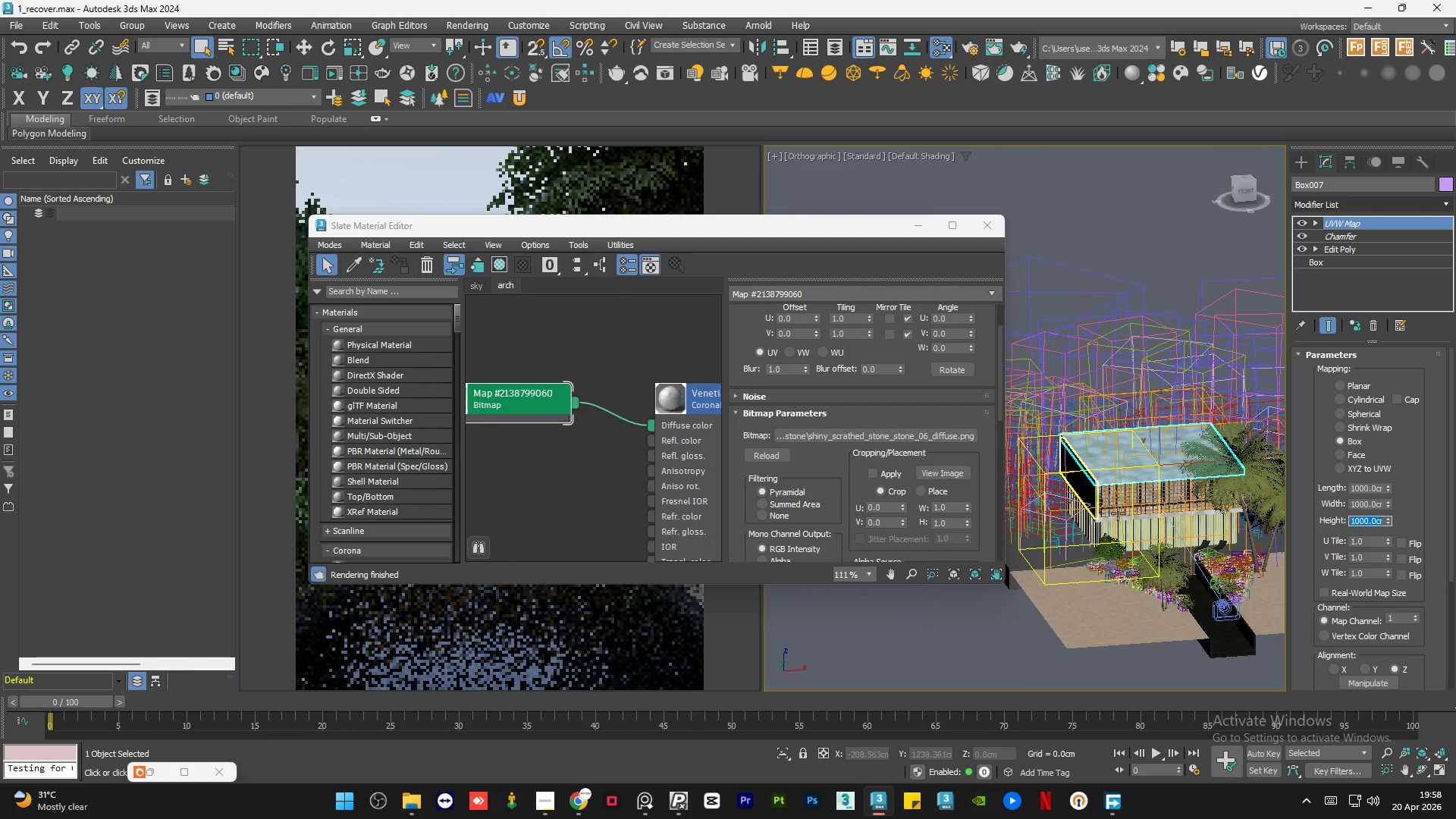 
hold_key(key=AltLeft, duration=2.05)
 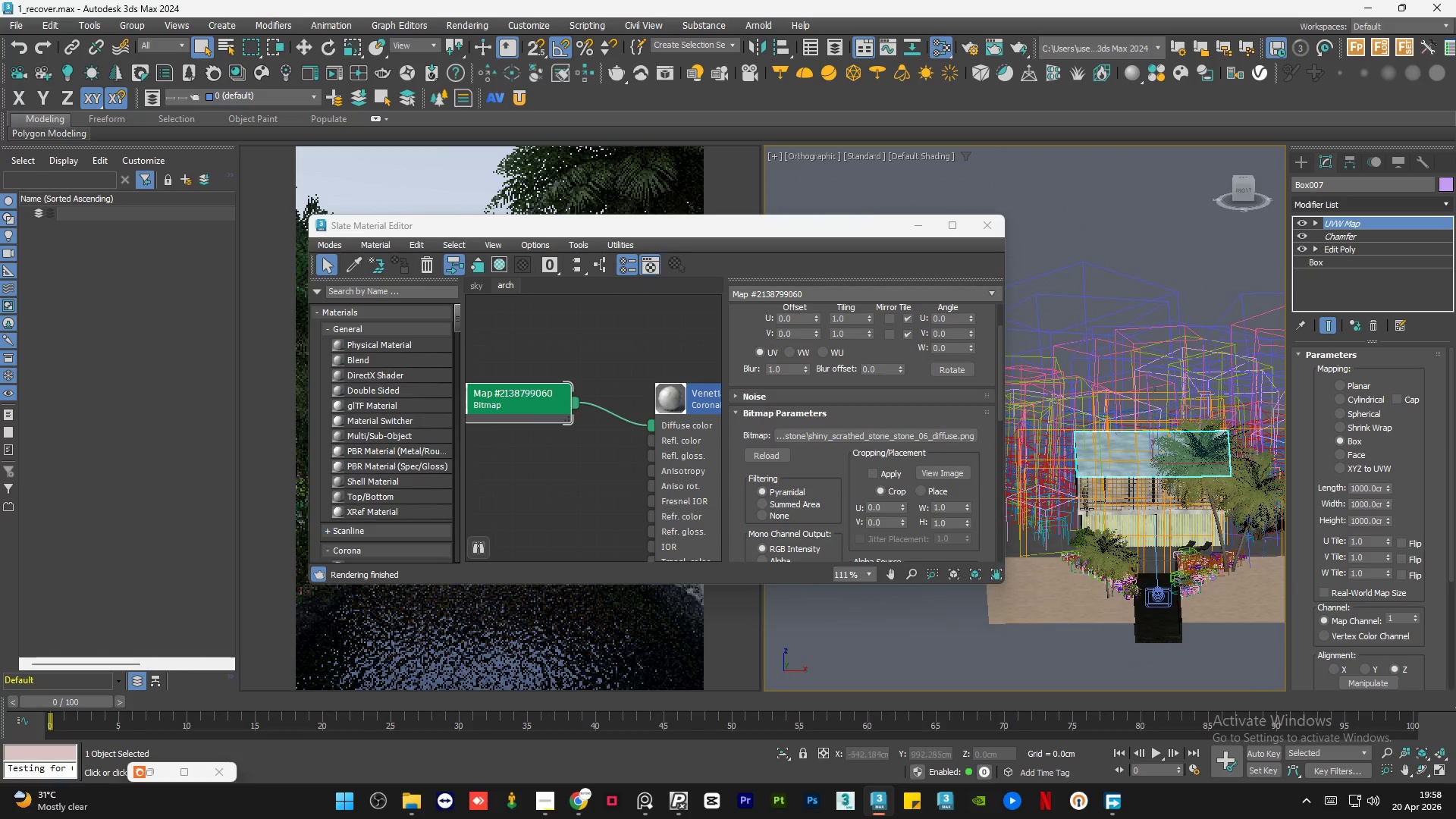 
scroll: coordinate [1082, 509], scroll_direction: up, amount: 8.0
 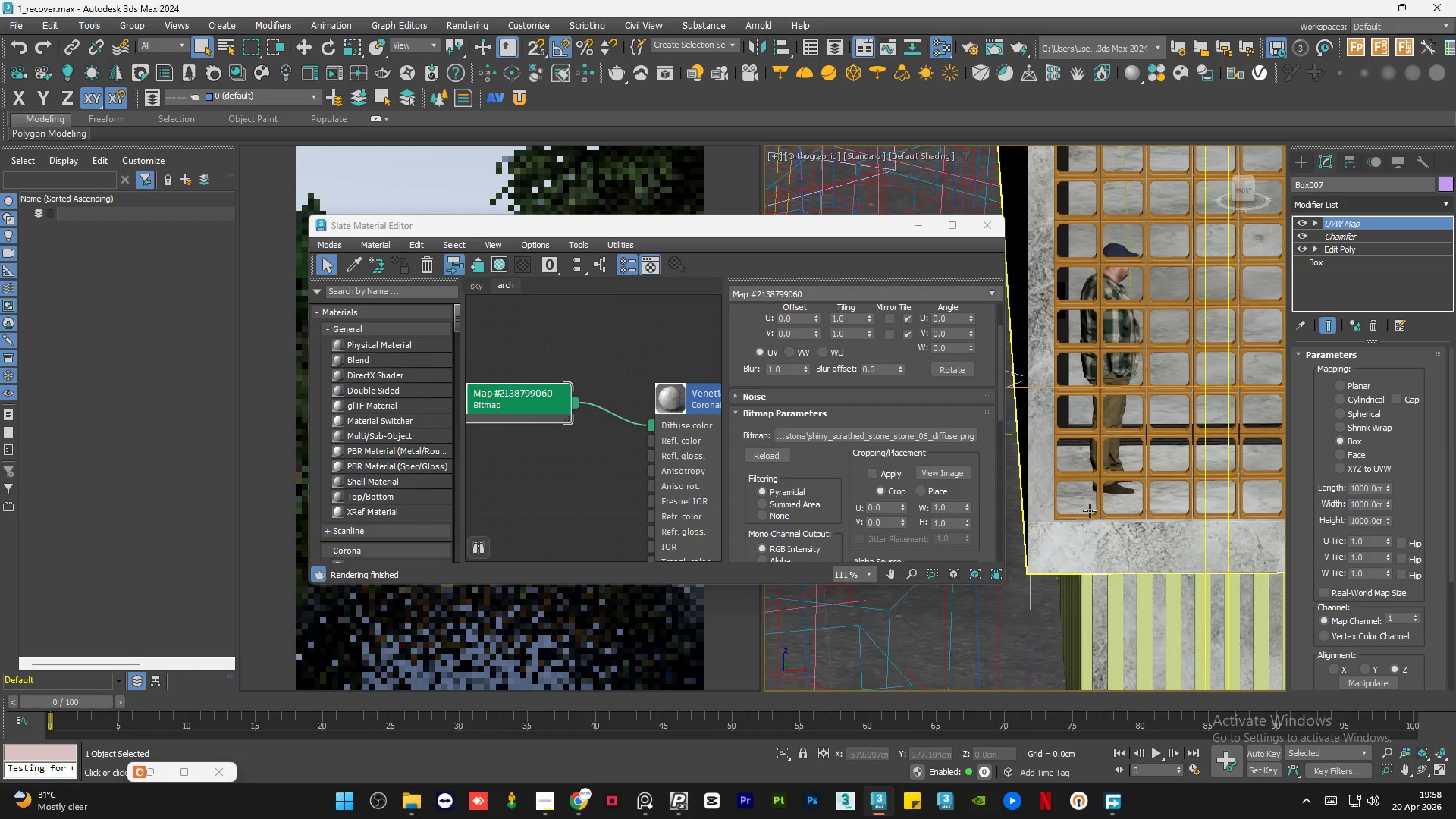 
key(Alt+AltLeft)
 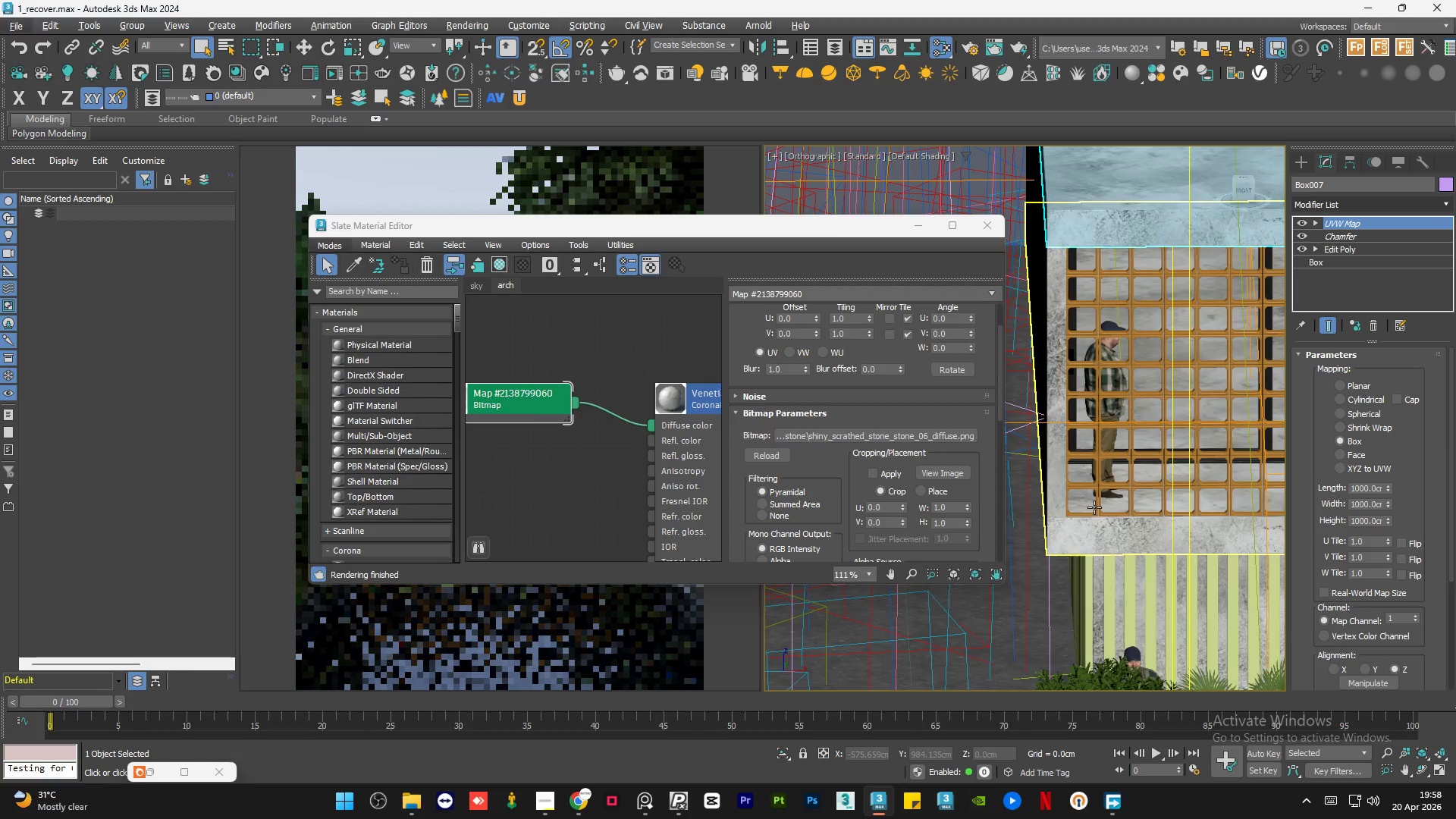 
scroll: coordinate [1093, 509], scroll_direction: down, amount: 3.0
 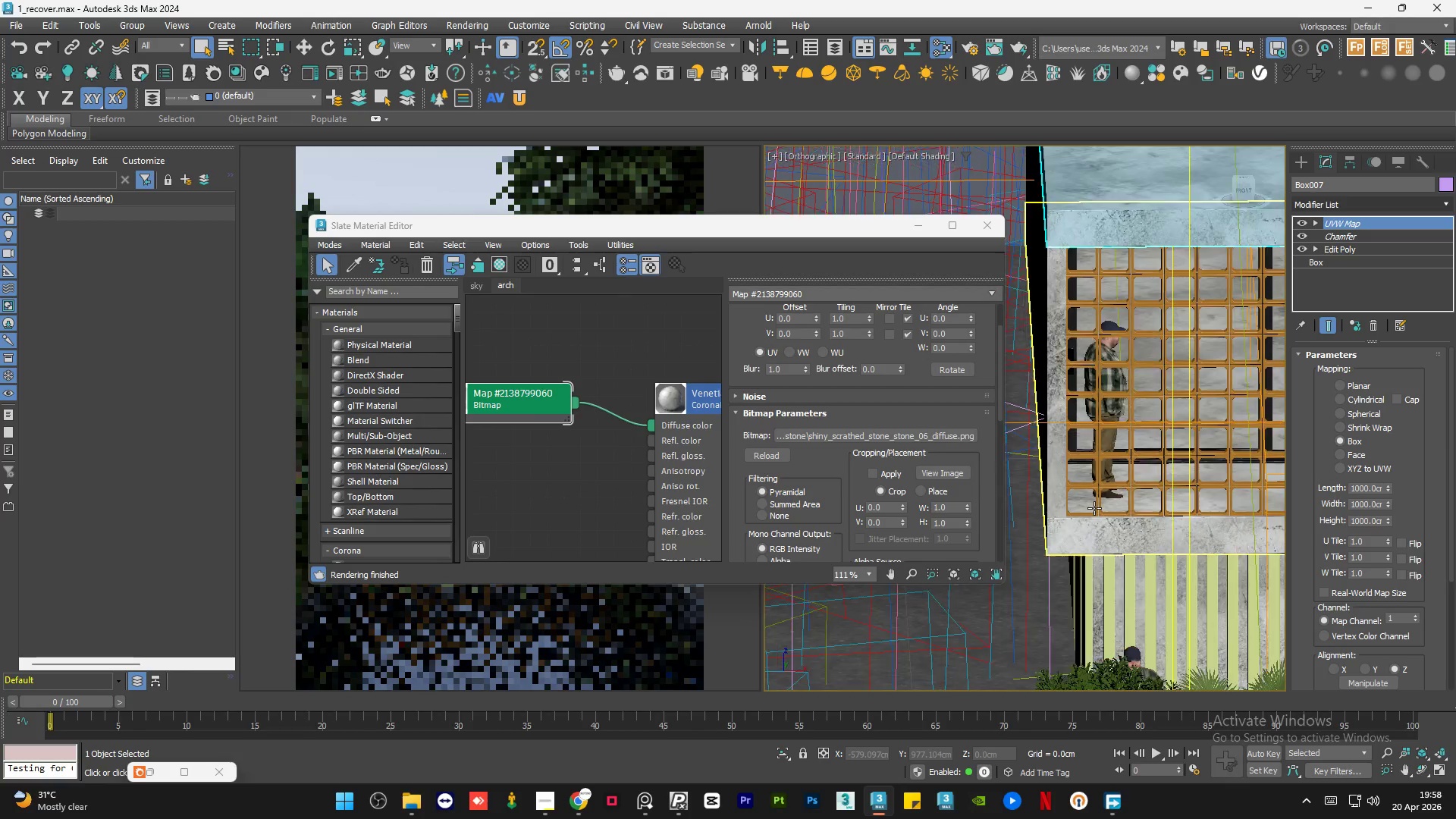 
hold_key(key=AltLeft, duration=0.75)
 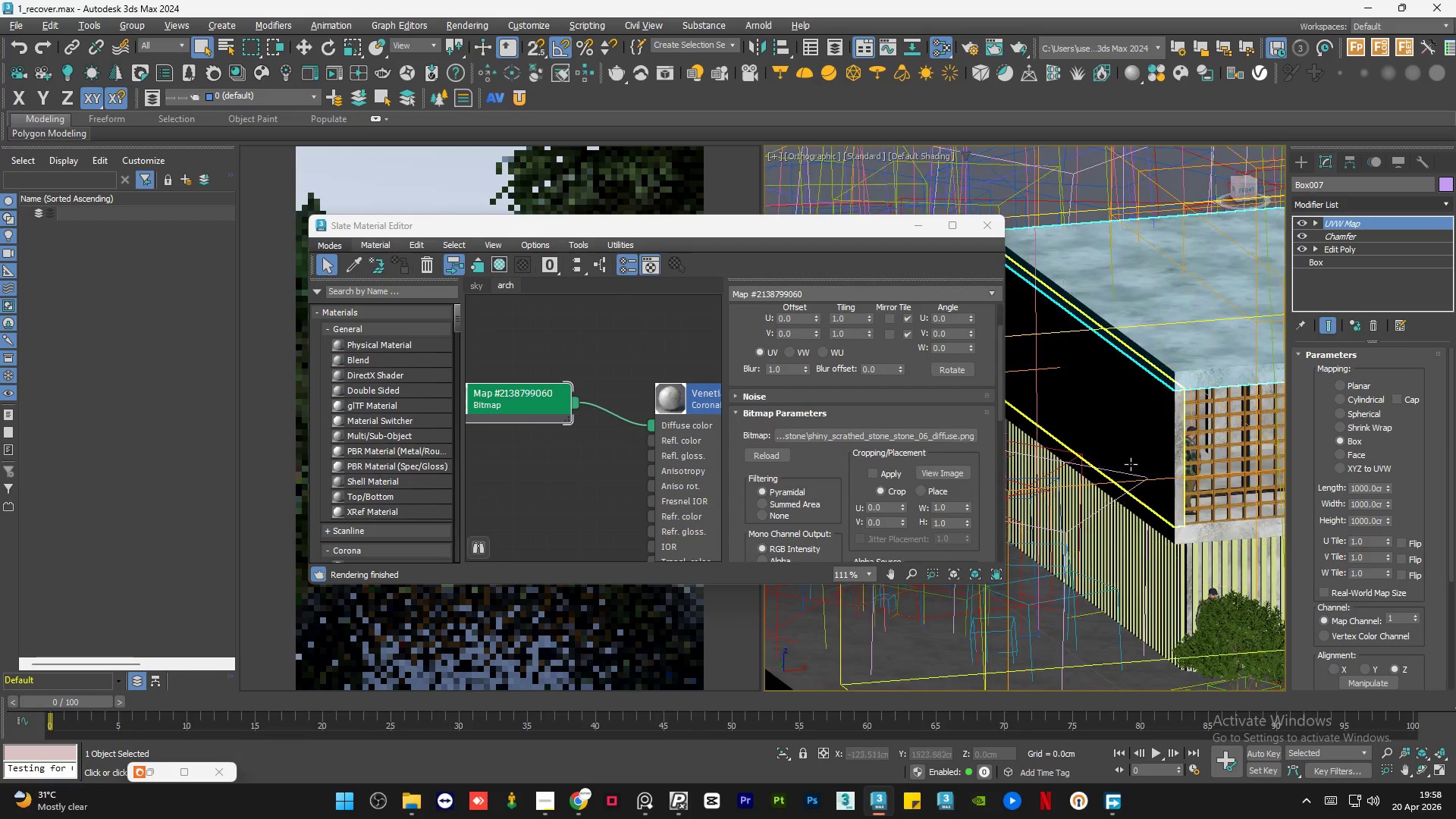 
scroll: coordinate [1094, 507], scroll_direction: down, amount: 2.0
 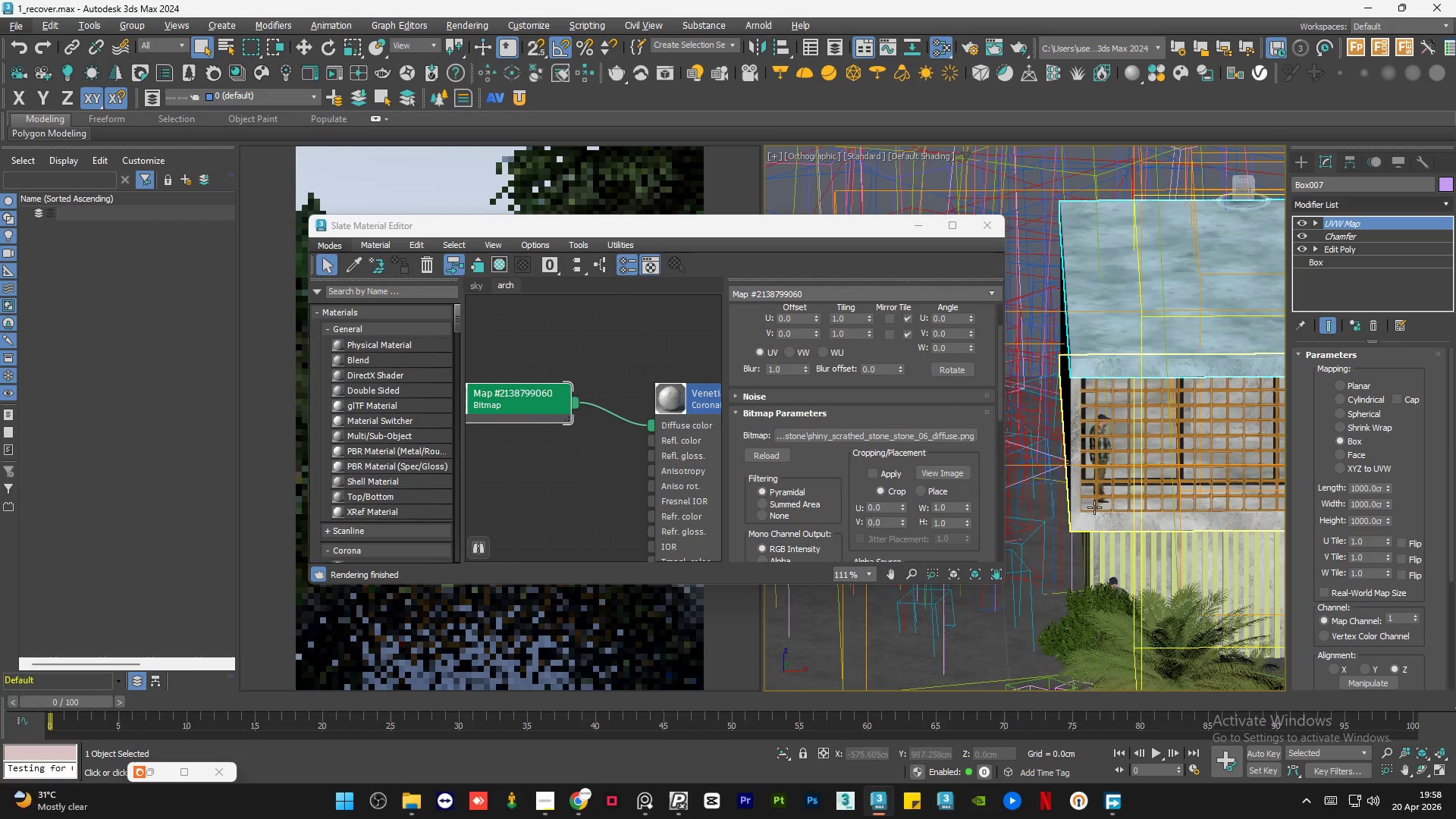 
hold_key(key=AltLeft, duration=0.72)
 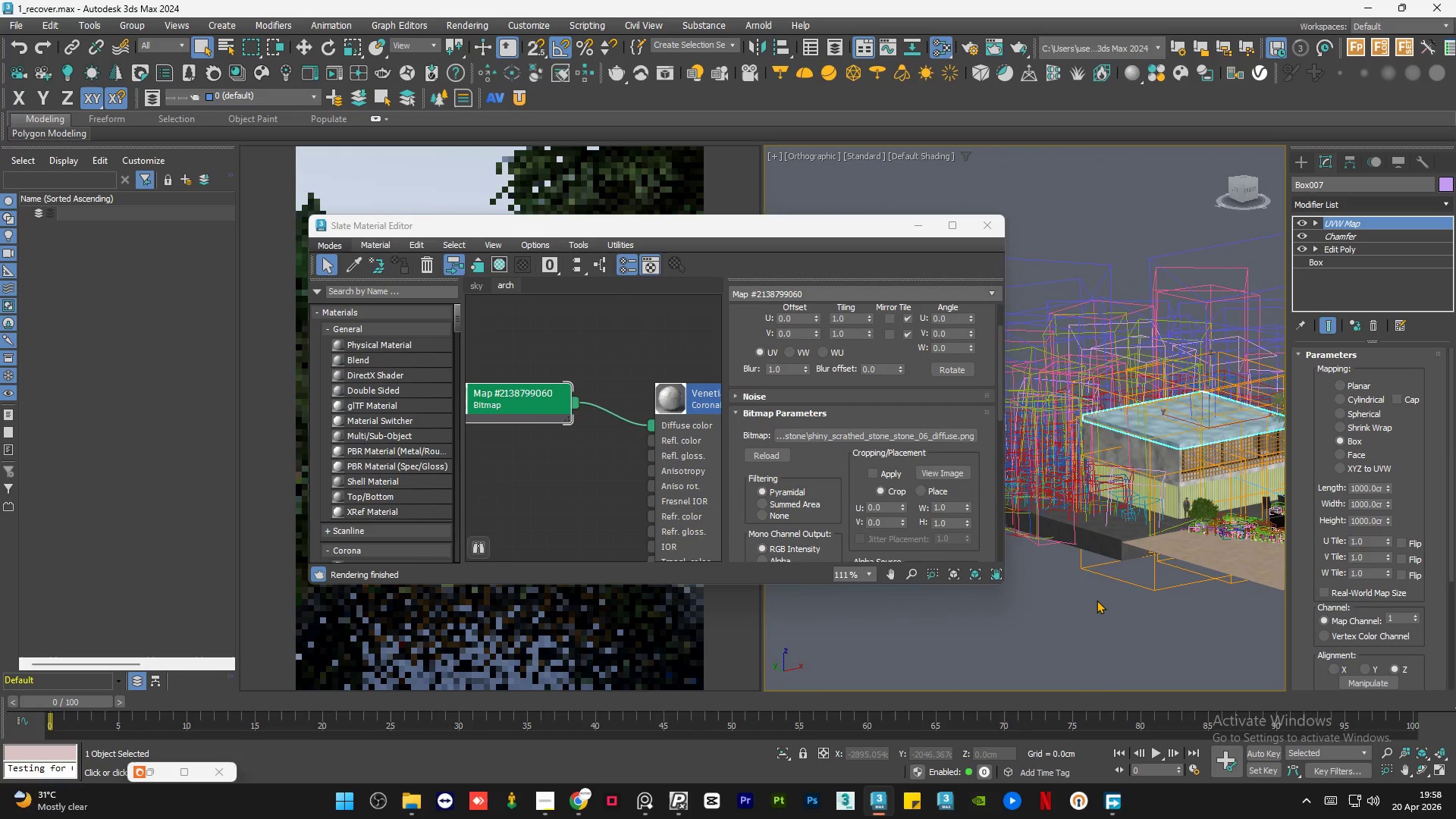 
scroll: coordinate [1131, 464], scroll_direction: down, amount: 4.0
 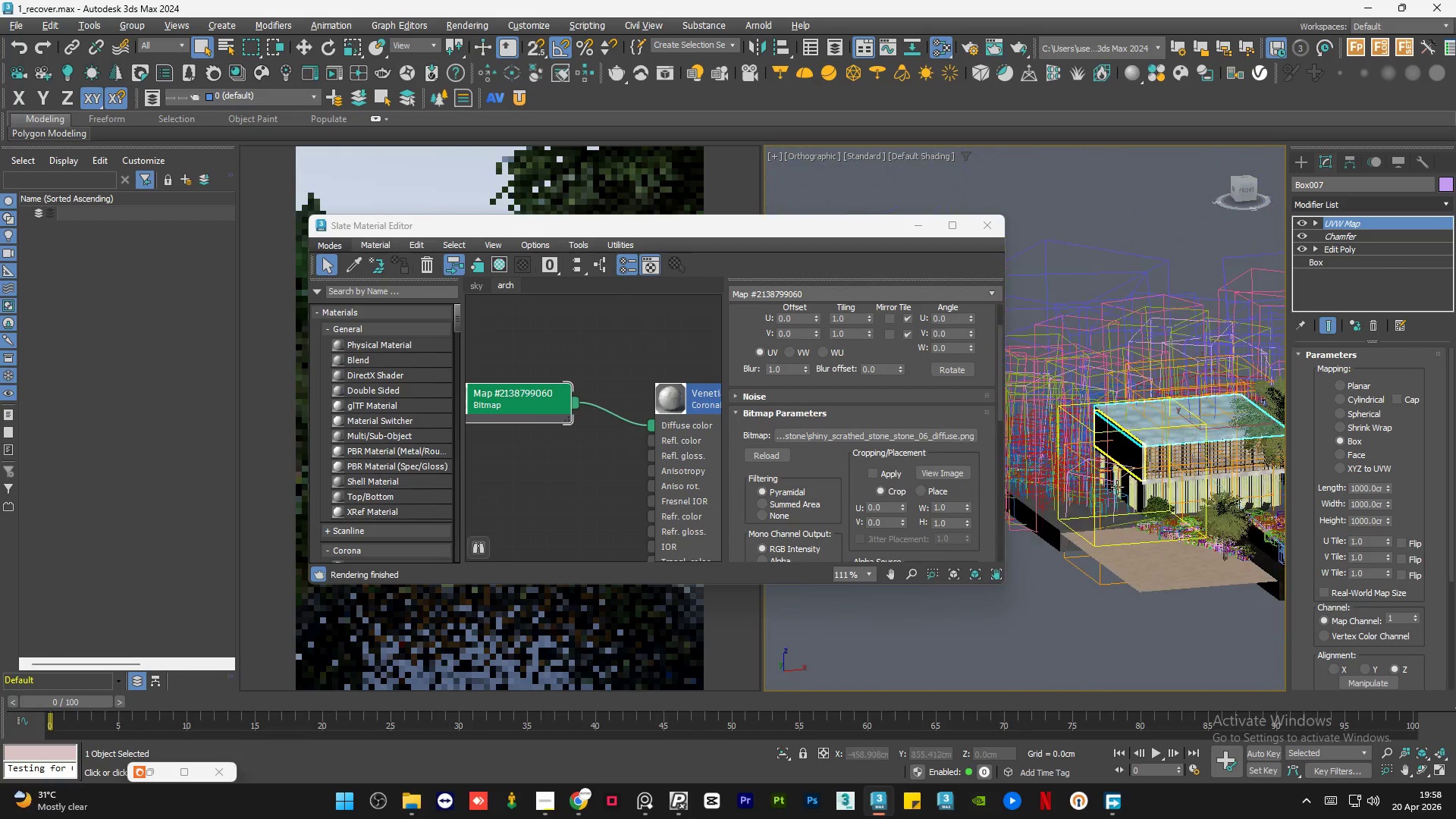 
left_click([1097, 600])
 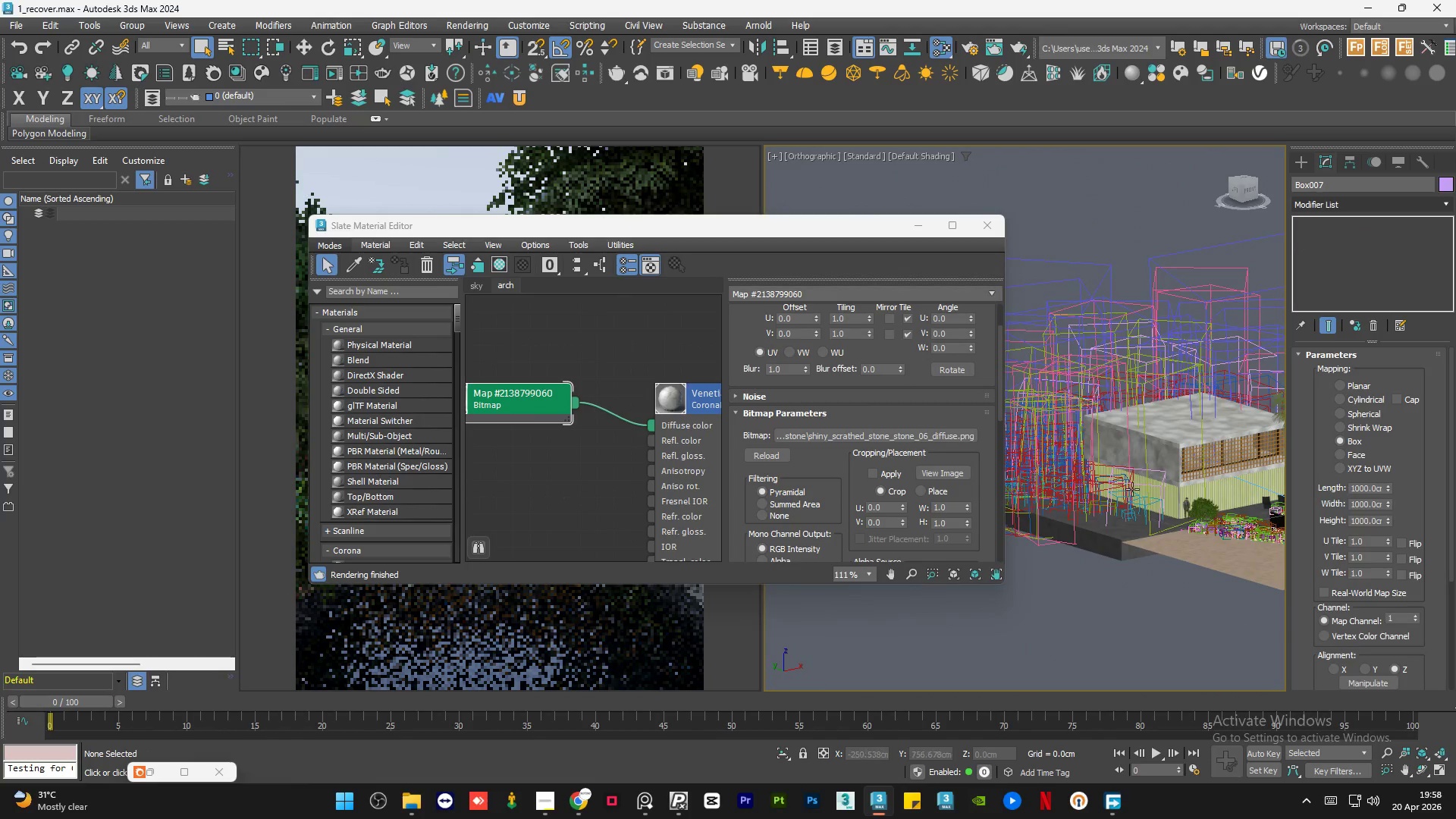 
hold_key(key=AltLeft, duration=0.77)
 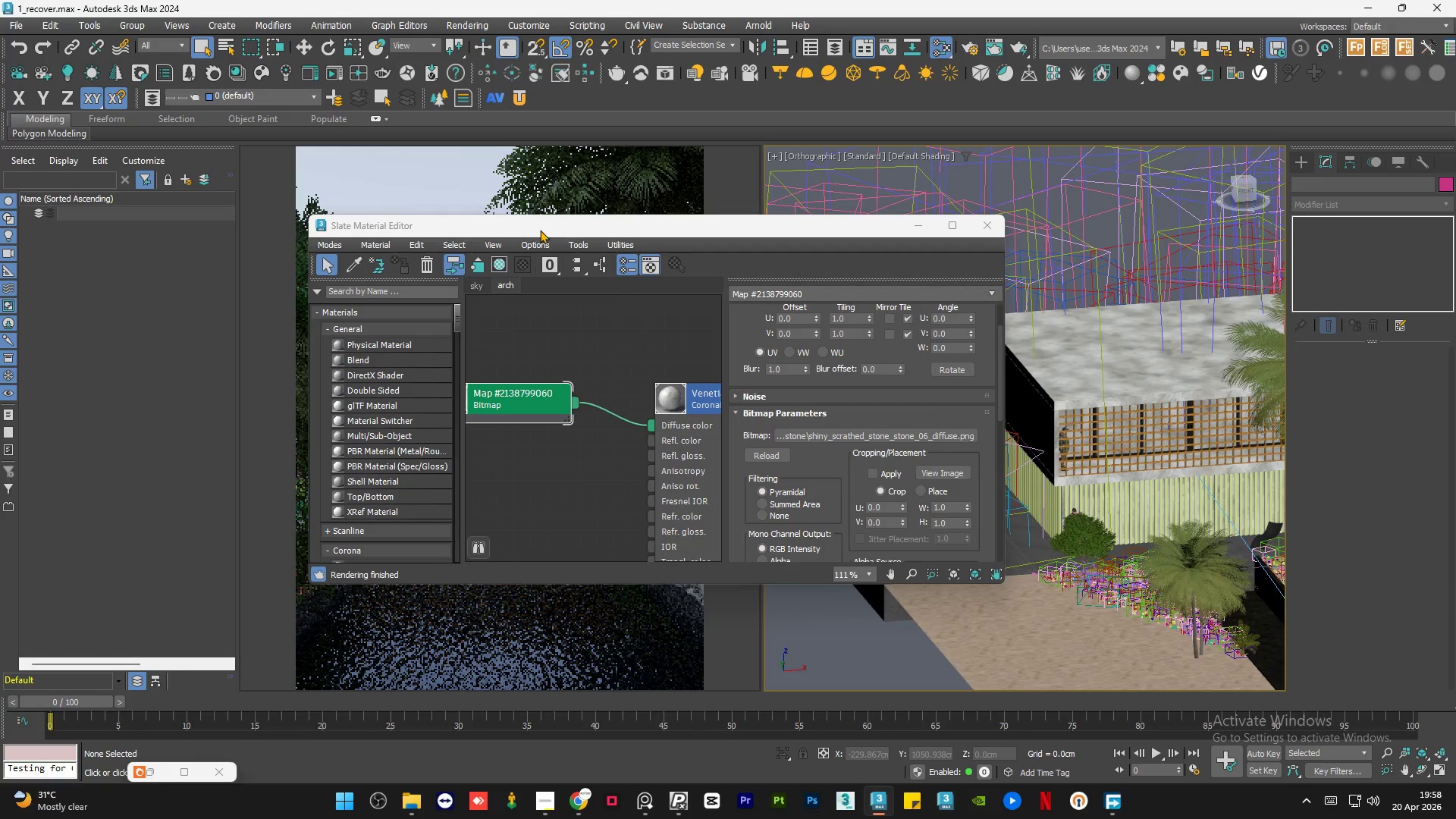 
scroll: coordinate [1203, 458], scroll_direction: up, amount: 2.0
 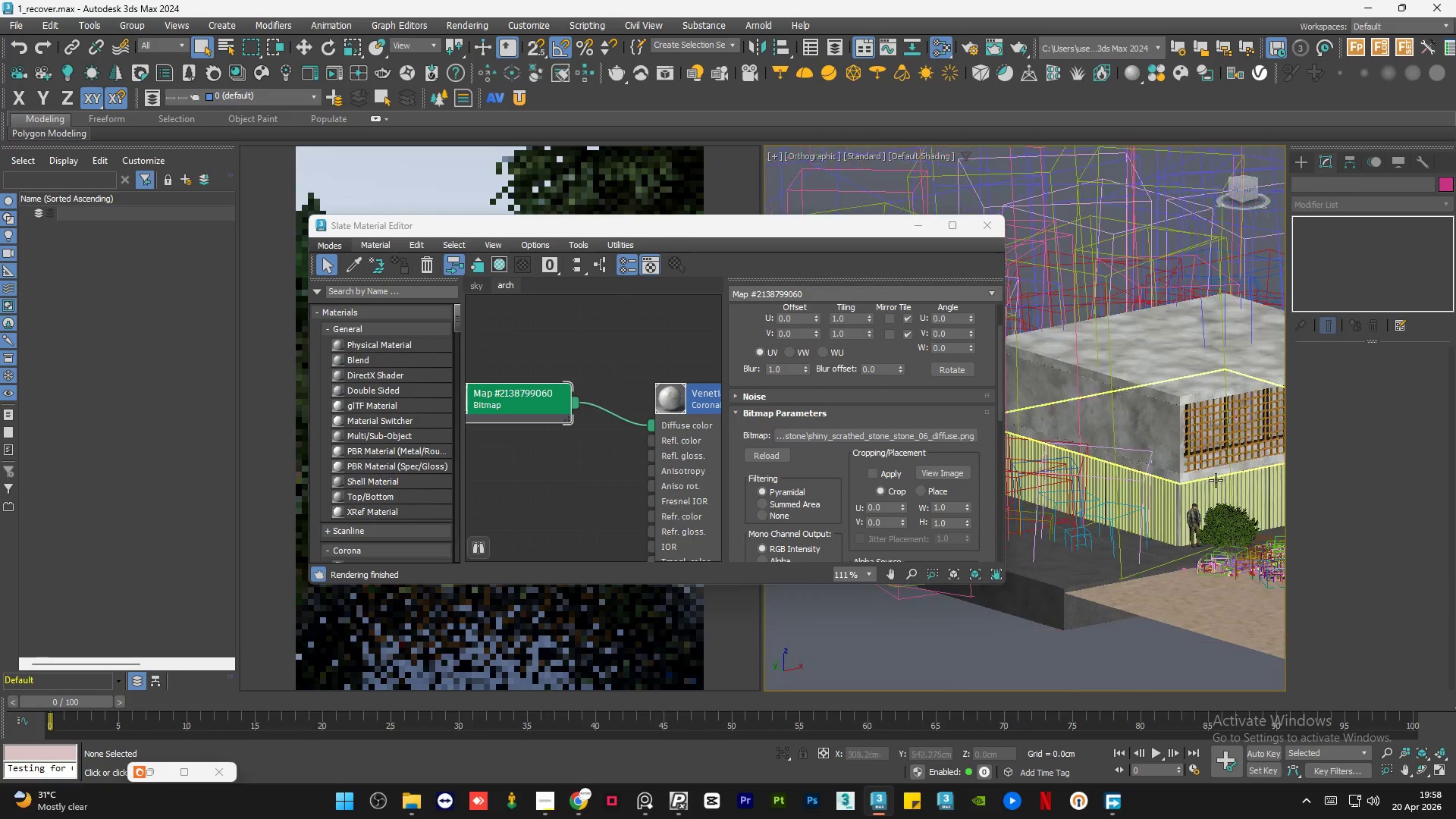 
left_click_drag(start_coordinate=[539, 230], to_coordinate=[943, 252])
 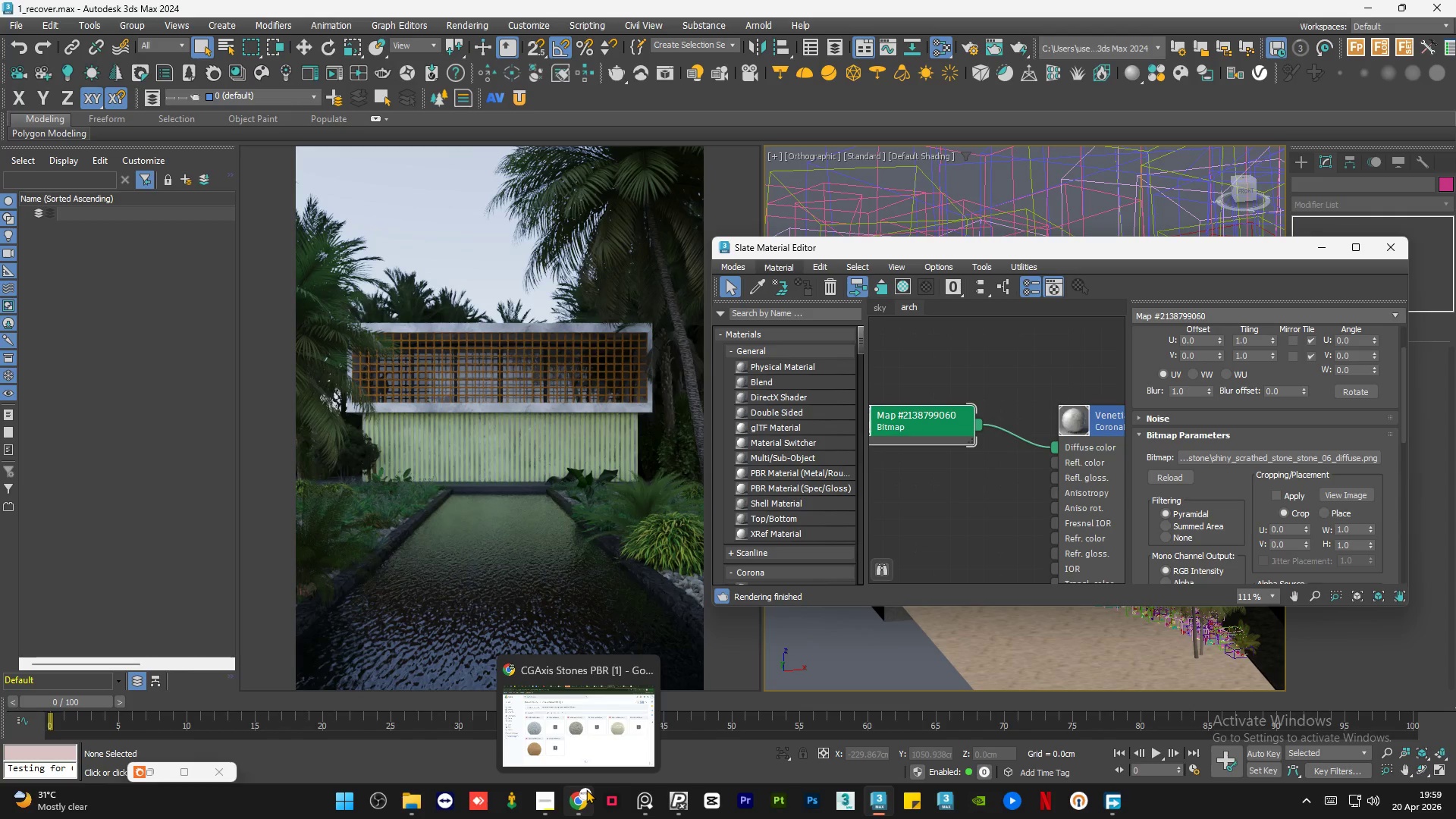 
wait(29.55)
 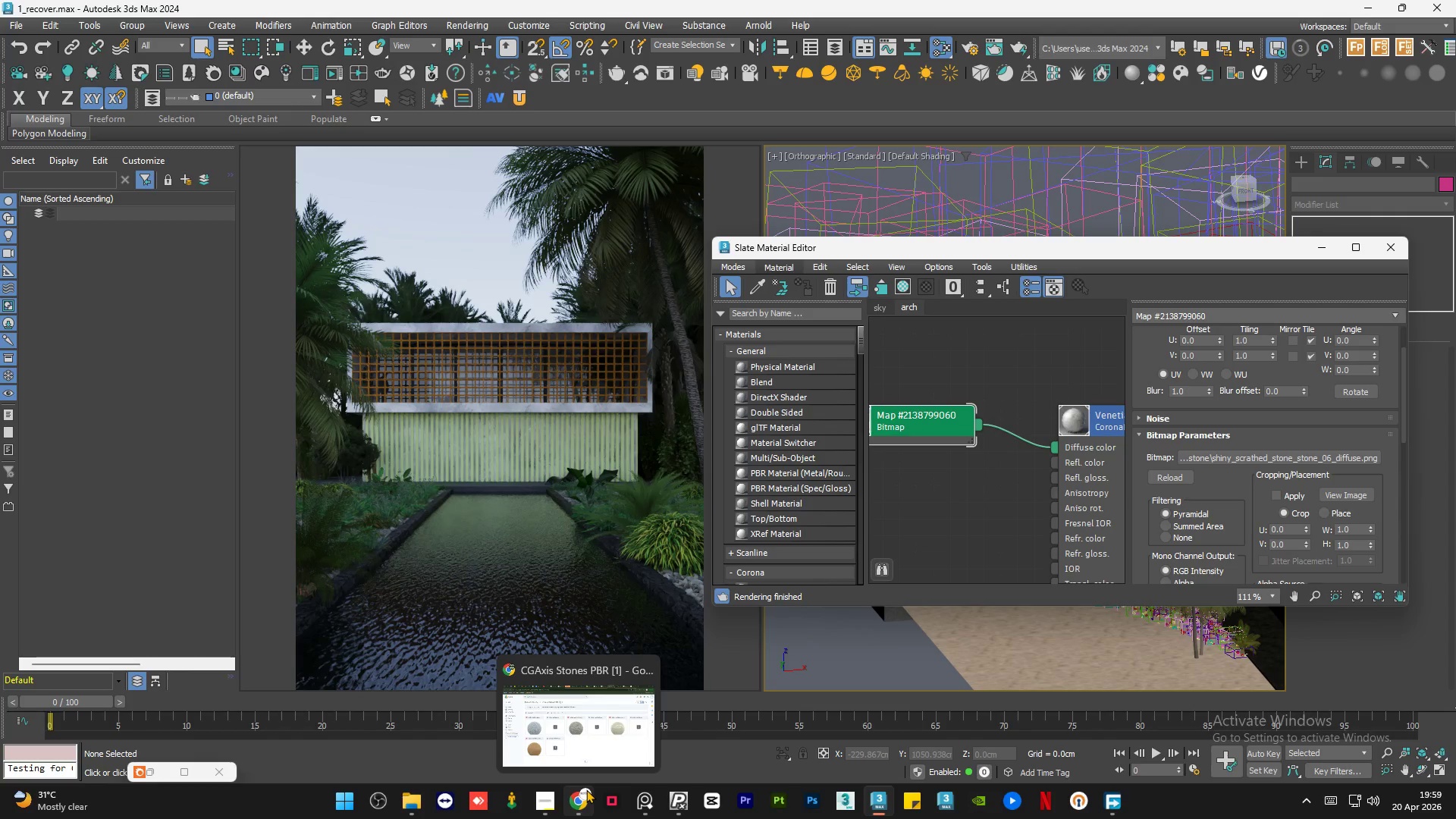 
scroll: coordinate [1094, 393], scroll_direction: down, amount: 4.0
 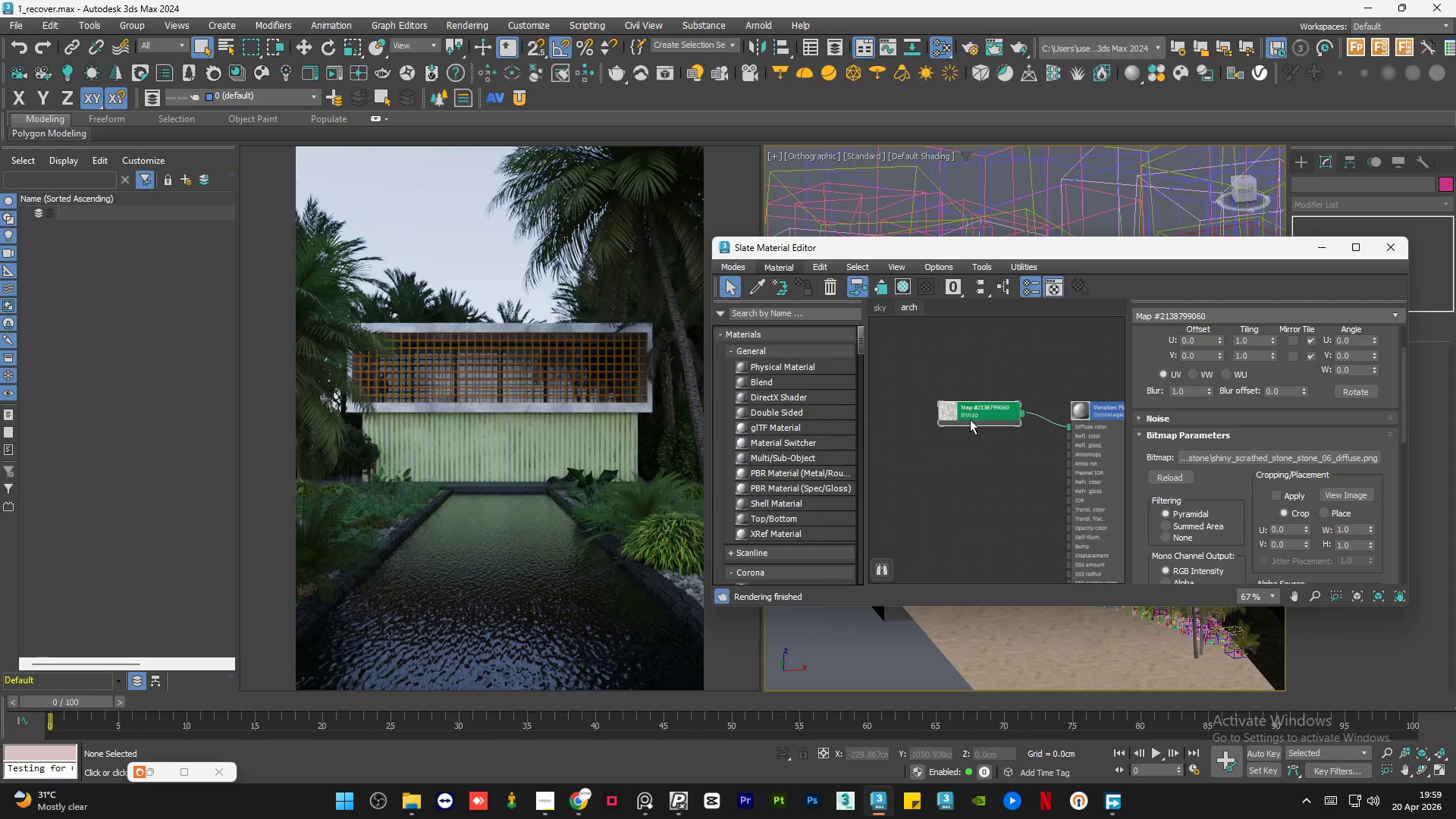 
left_click_drag(start_coordinate=[977, 416], to_coordinate=[989, 416])
 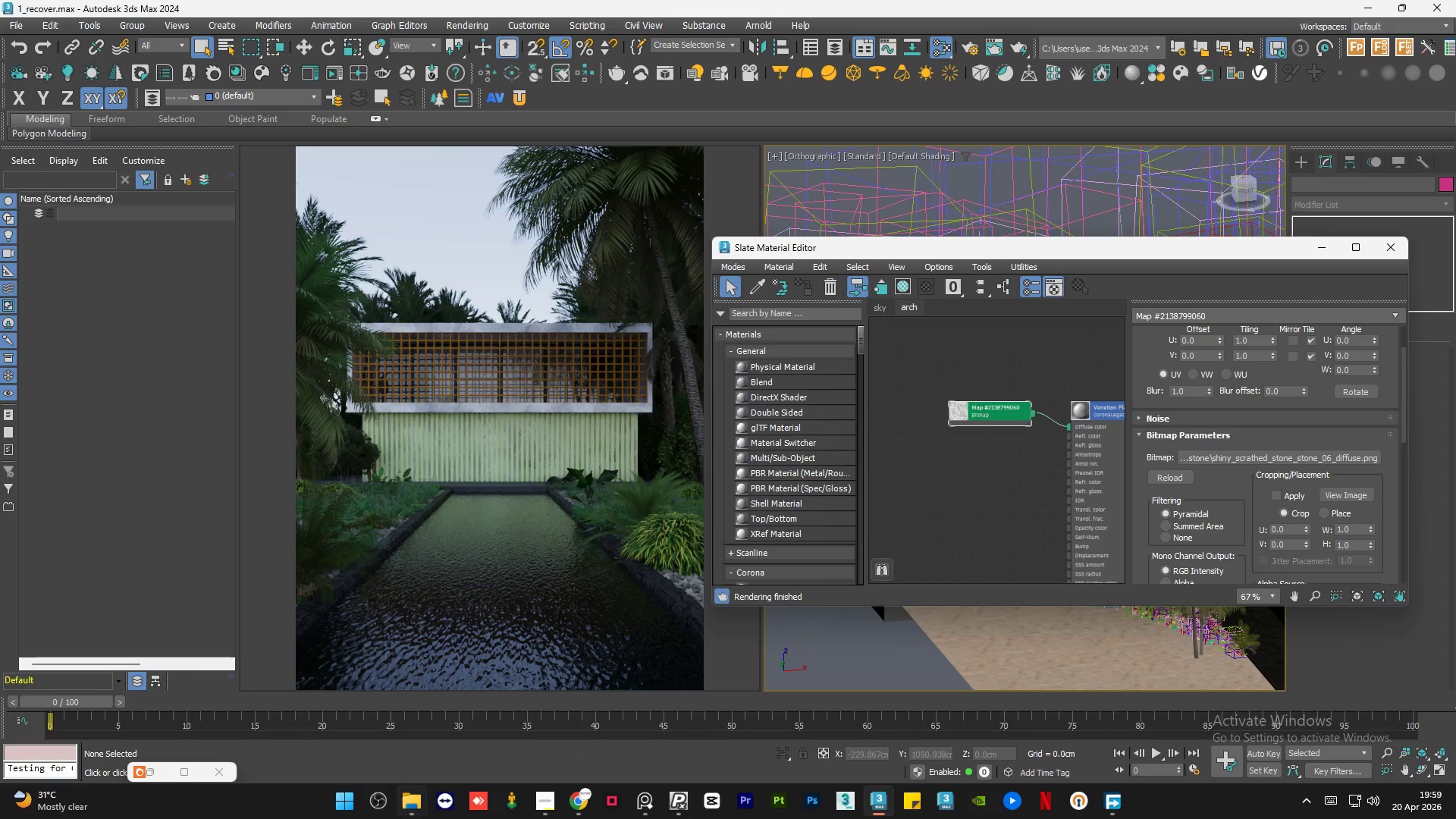 
left_click([406, 813])
 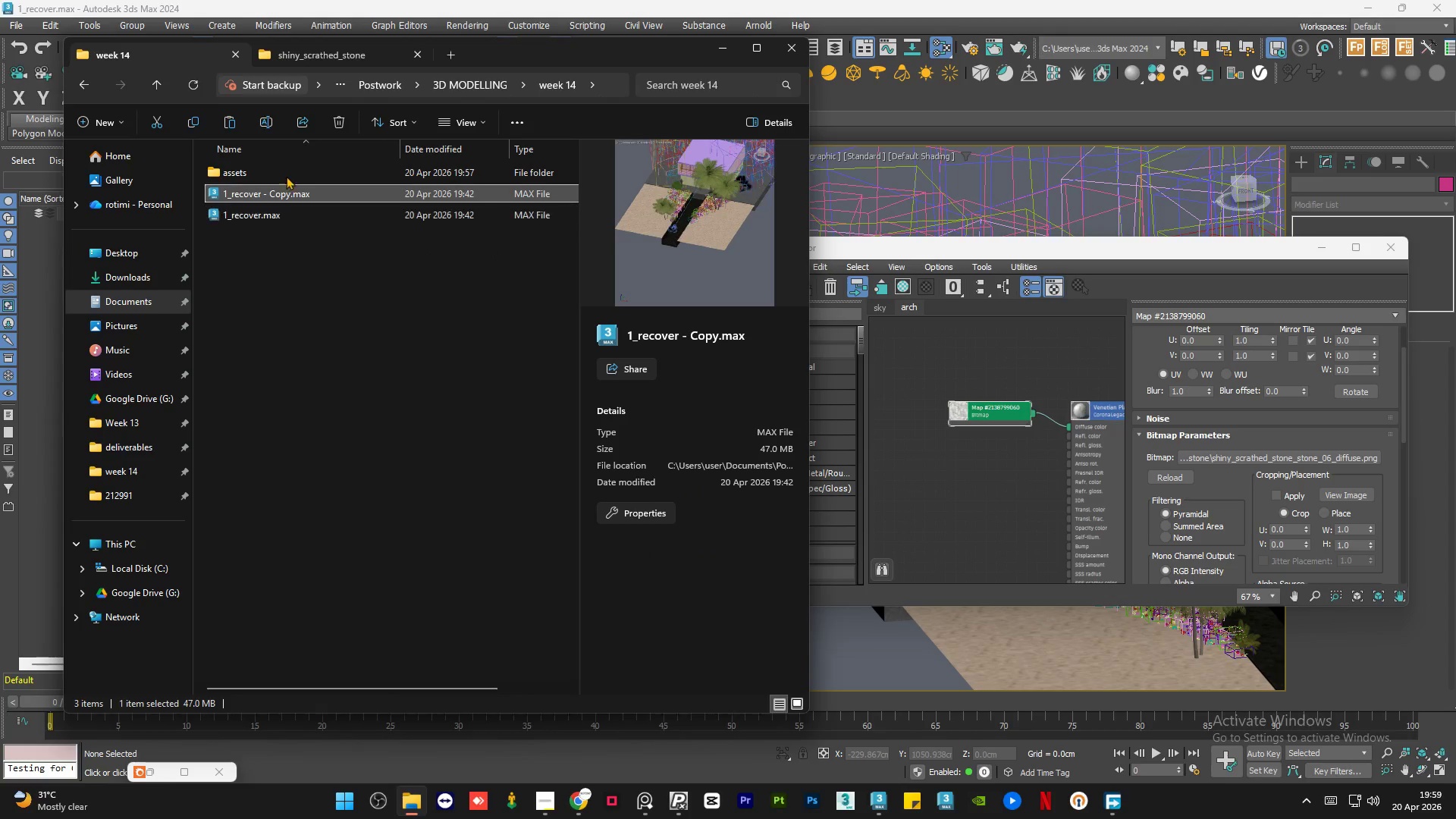 
left_click([300, 57])
 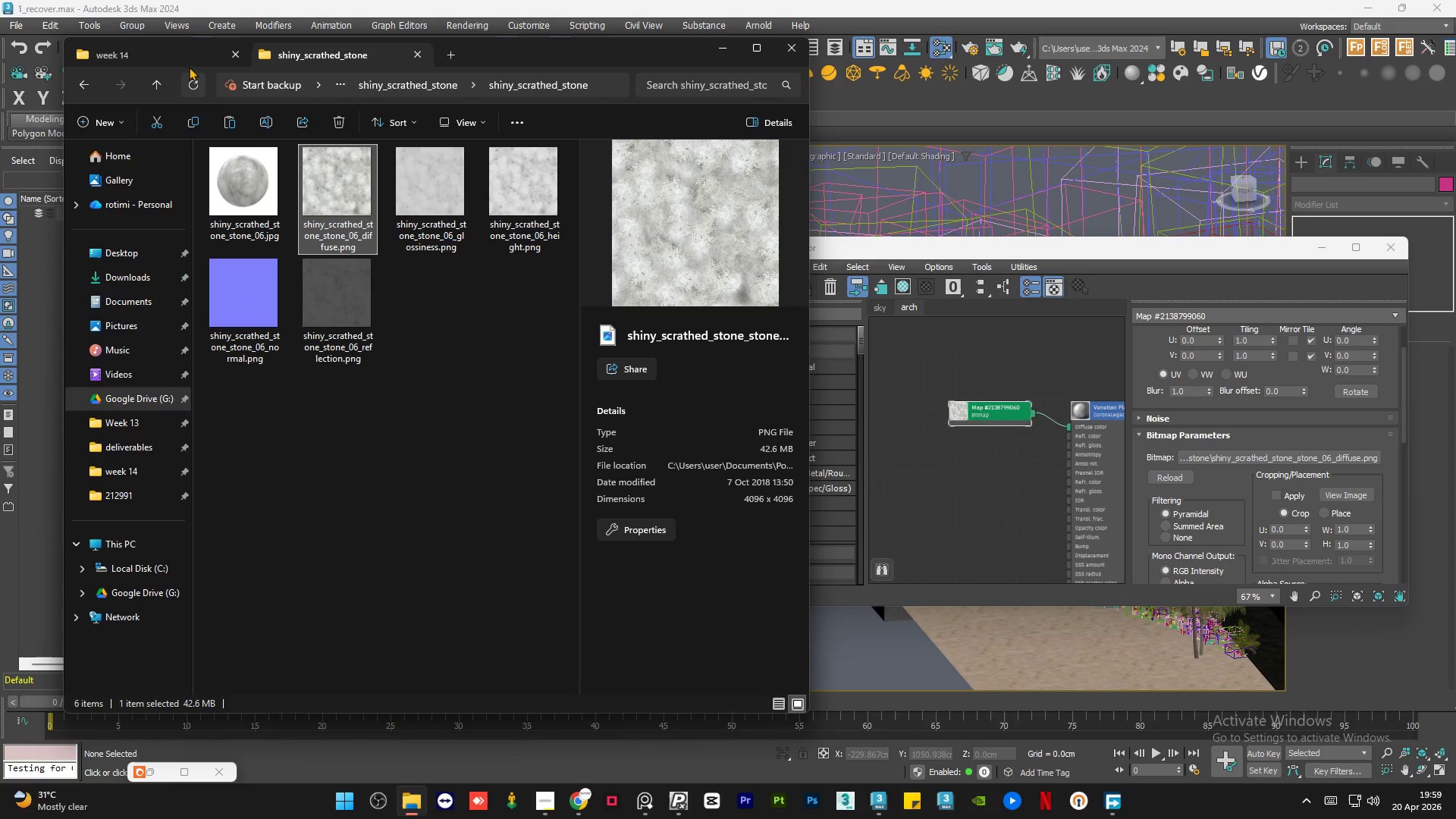 
left_click([179, 50])
 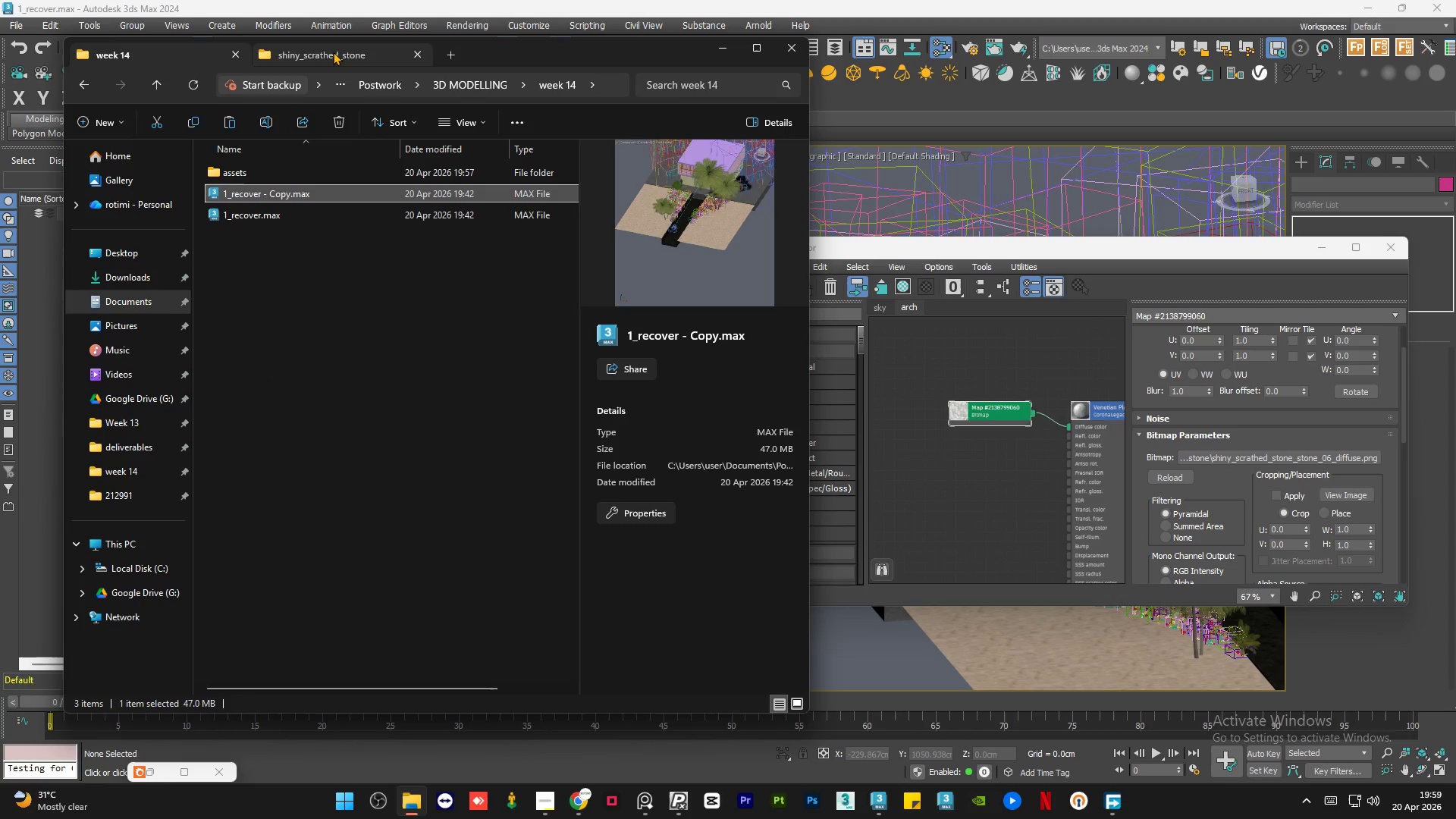 
left_click([333, 52])
 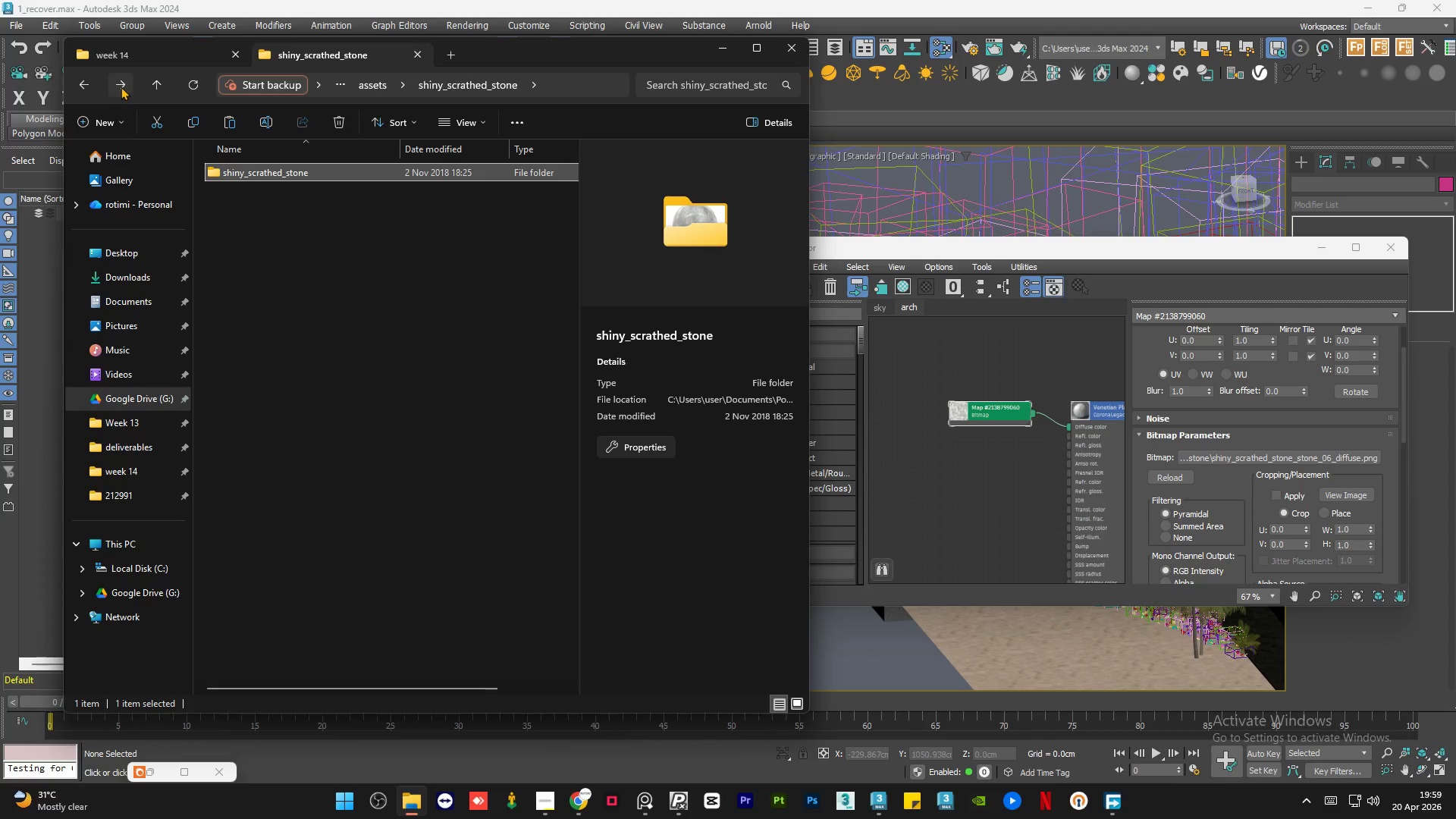 
wait(5.23)
 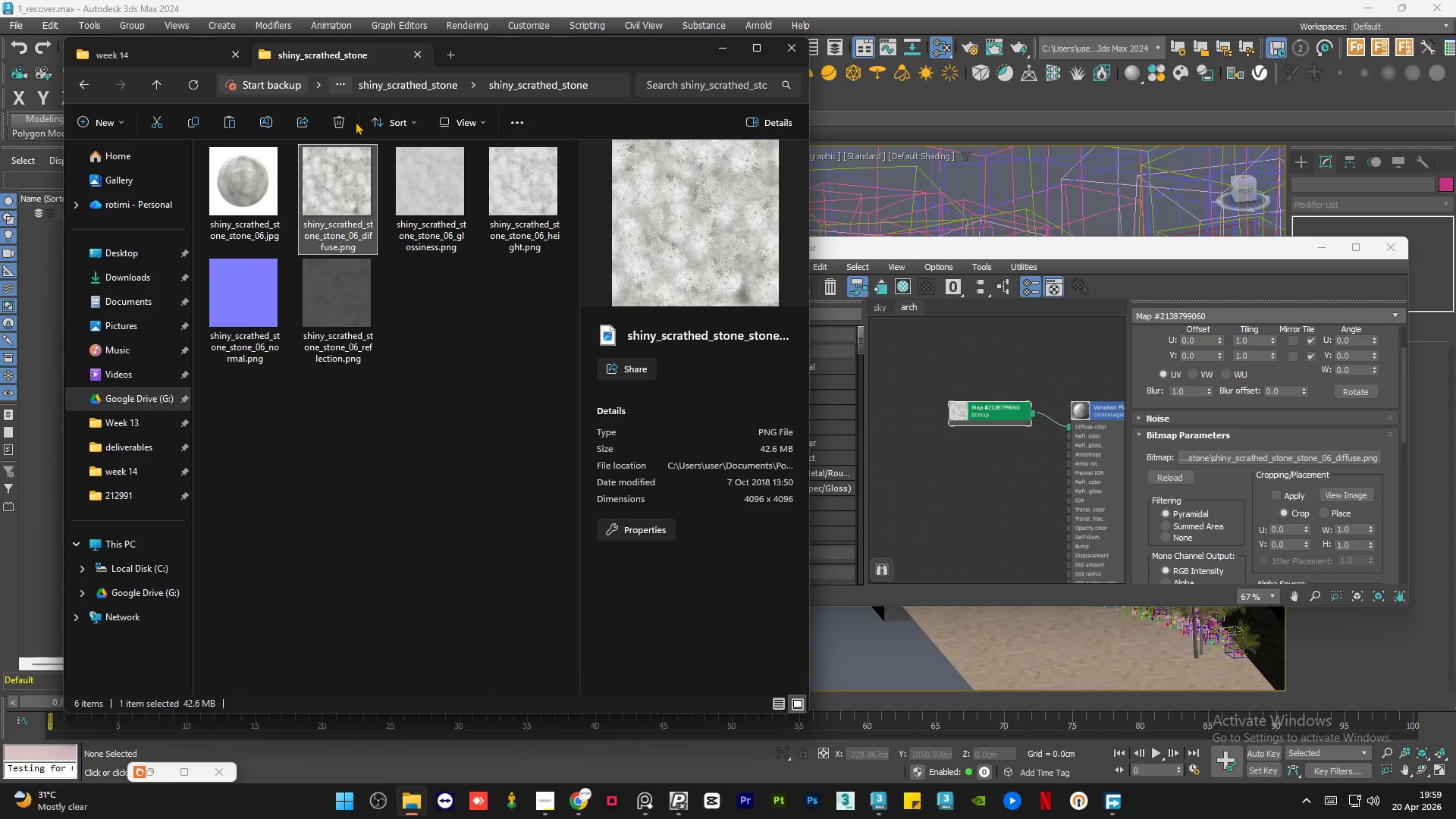 
left_click([121, 77])
 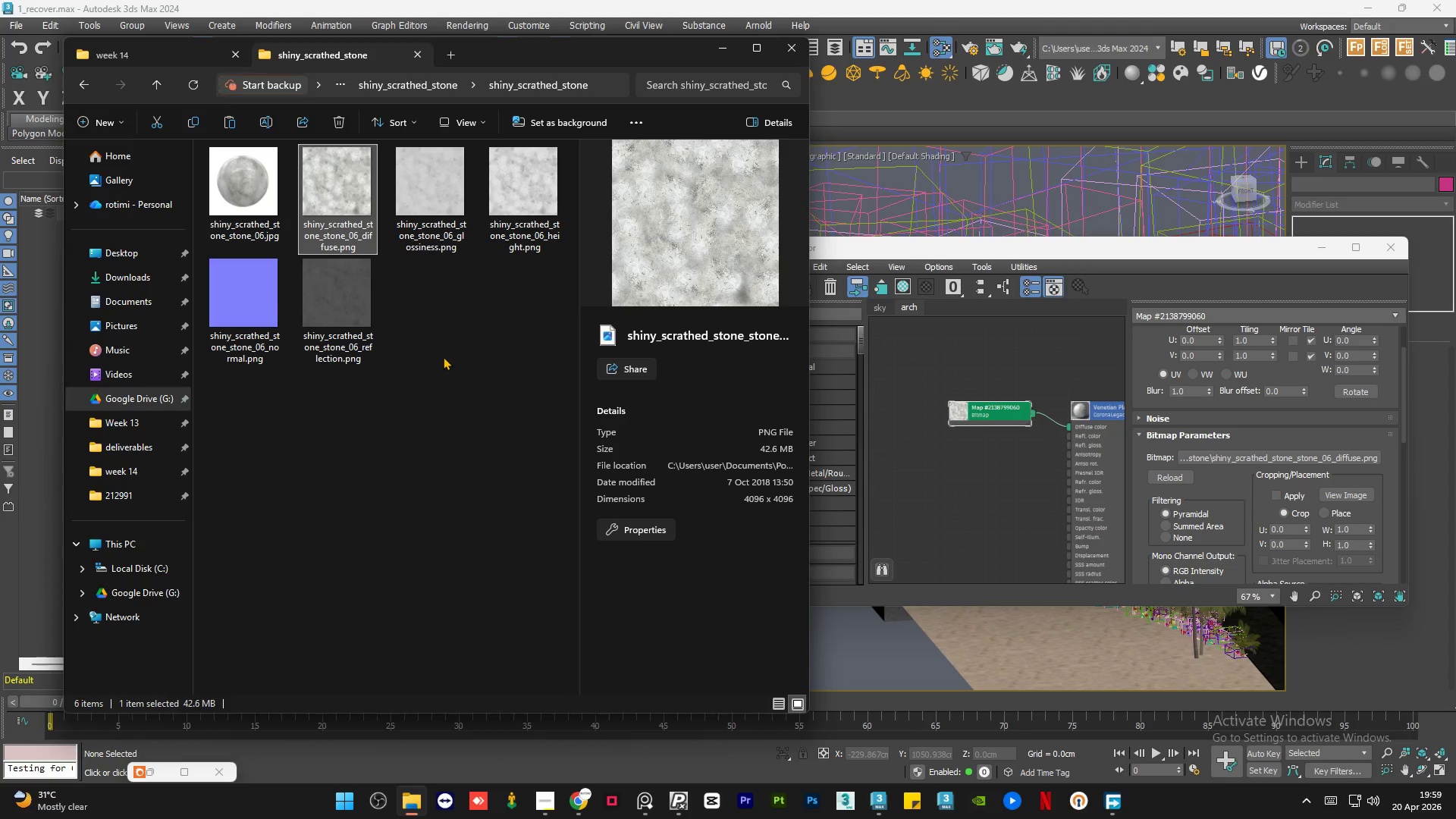 
double_click([420, 198])
 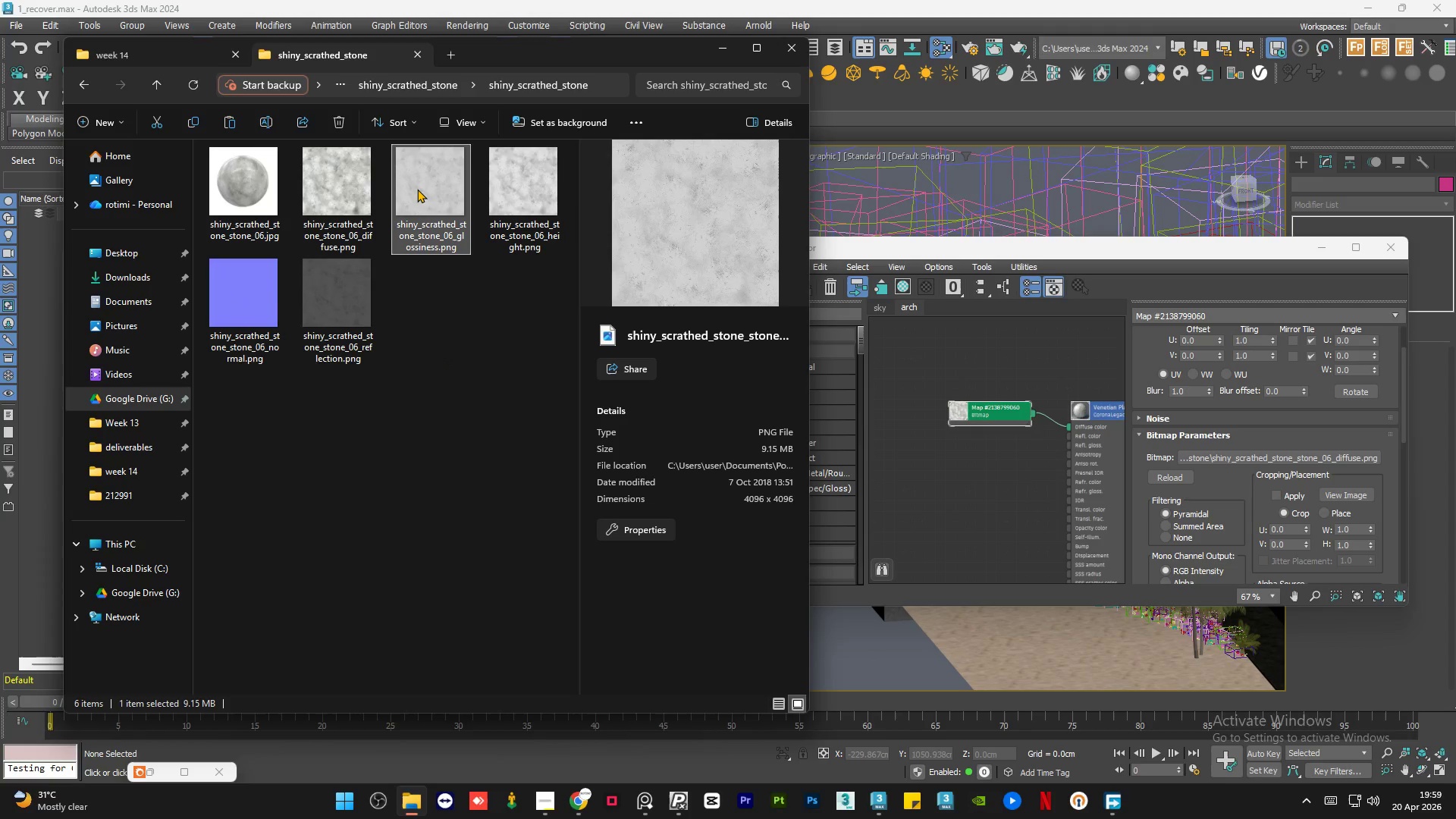 
left_click_drag(start_coordinate=[417, 189], to_coordinate=[997, 447])
 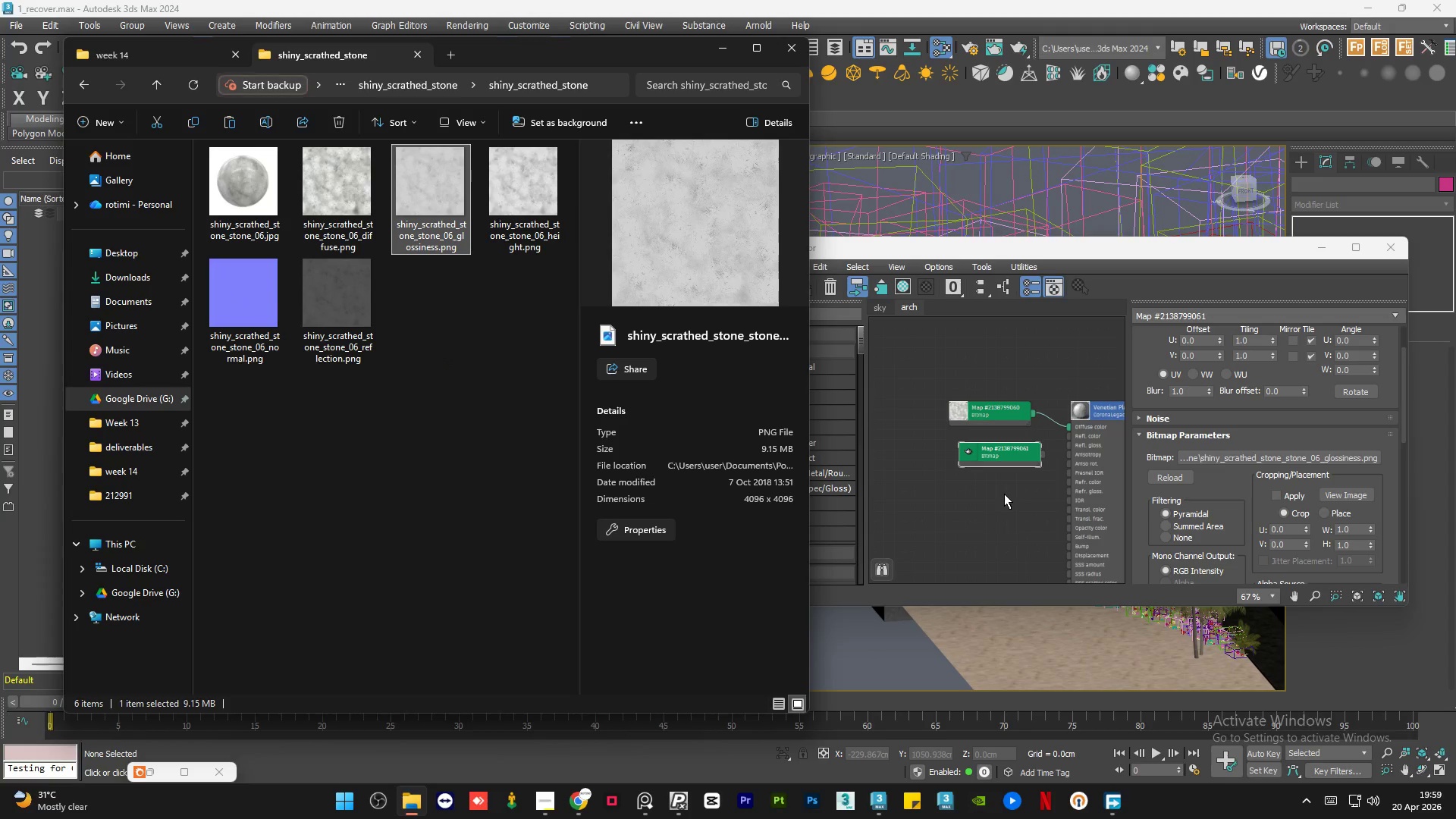 
left_click([1004, 494])
 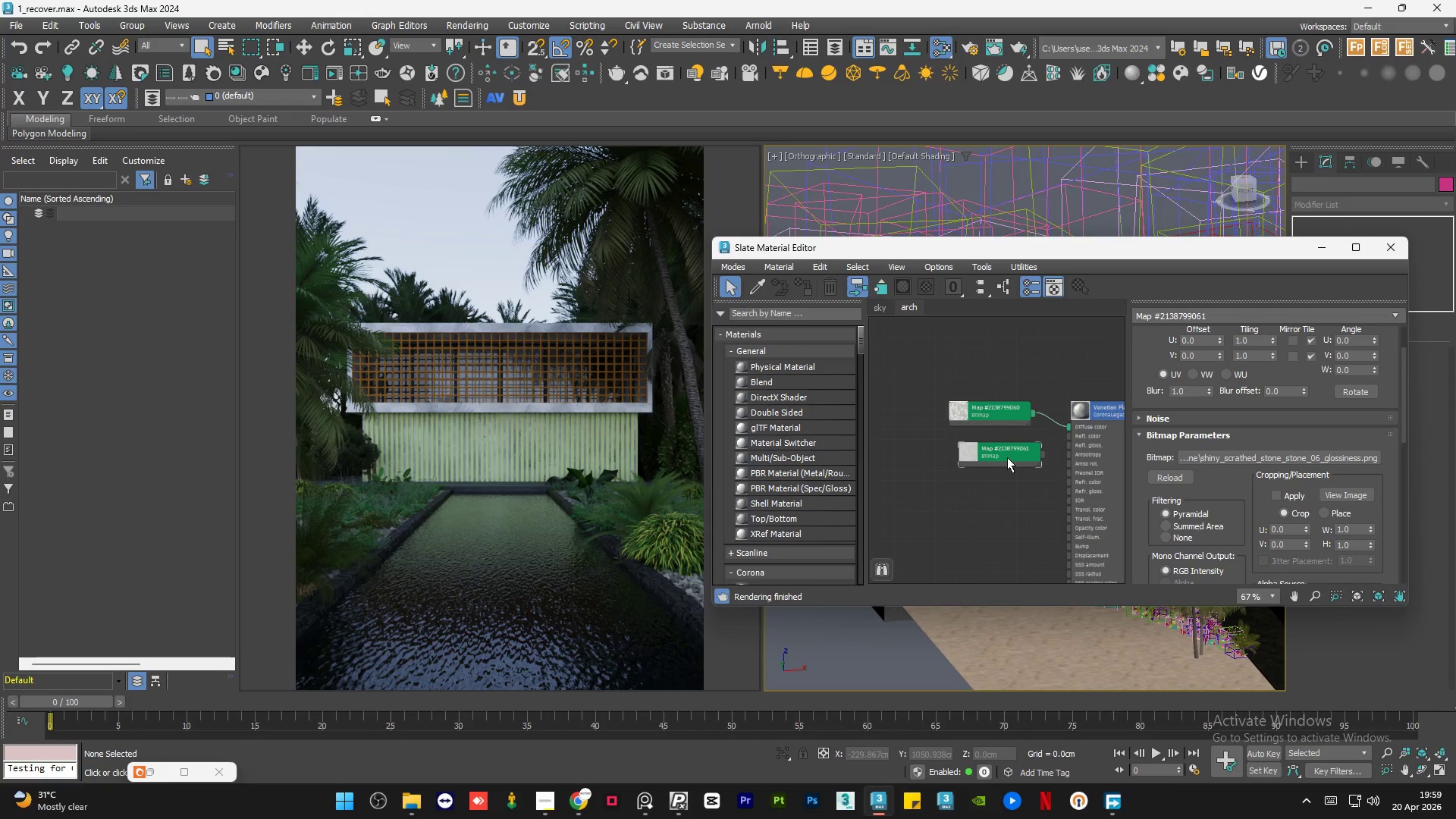 
left_click_drag(start_coordinate=[1006, 457], to_coordinate=[977, 457])
 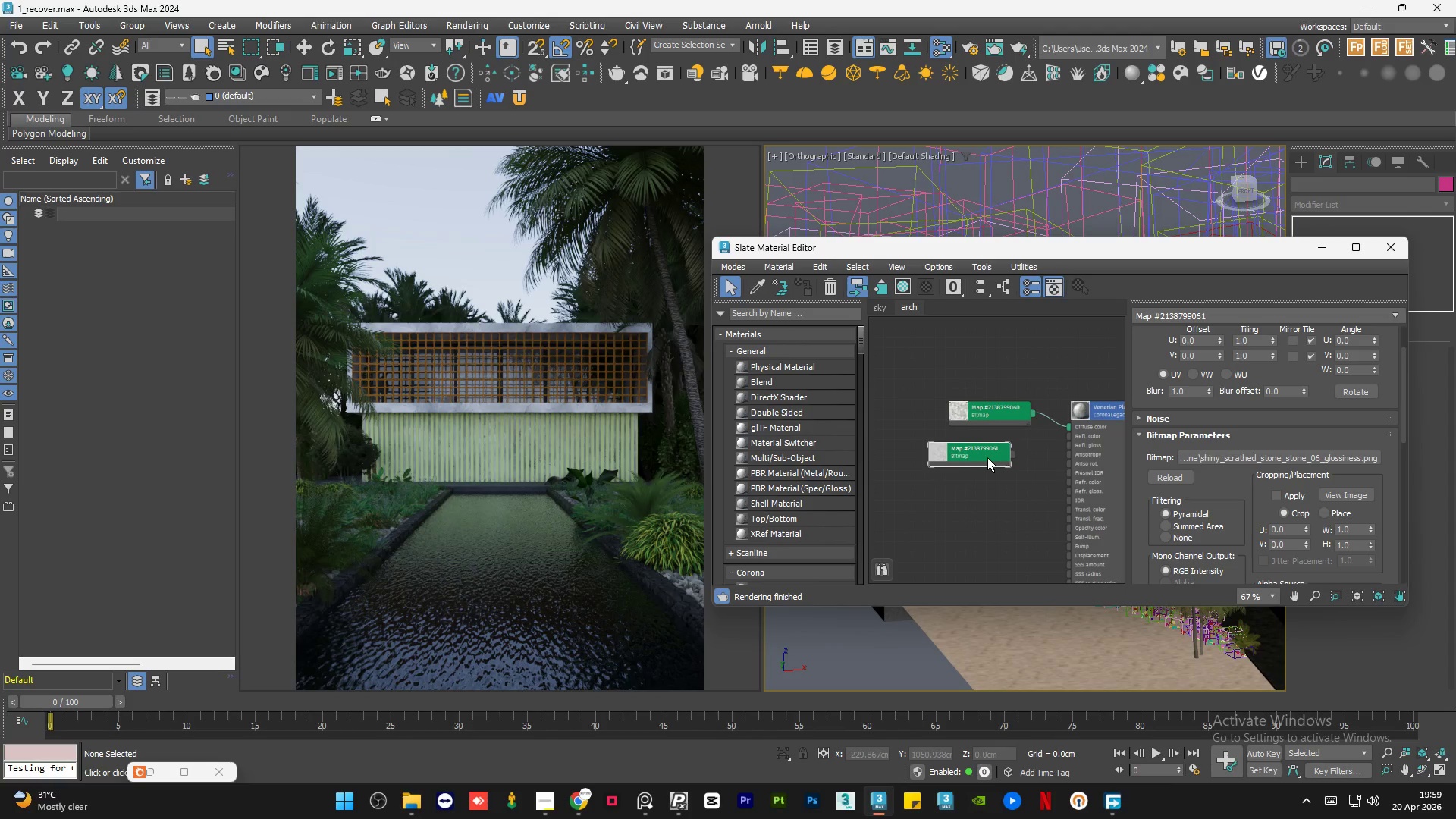 
left_click_drag(start_coordinate=[988, 457], to_coordinate=[1009, 466])
 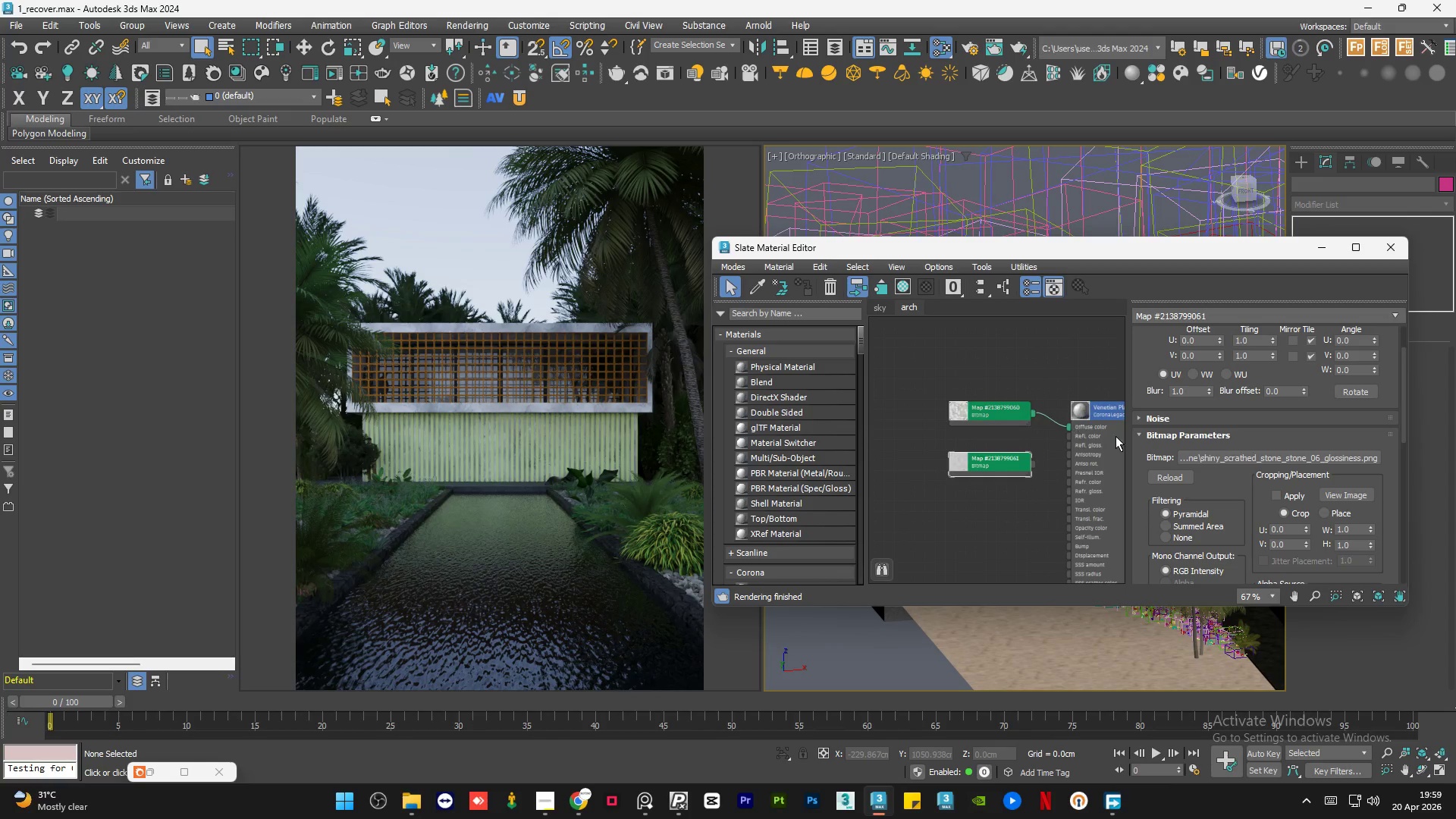 
scroll: coordinate [1071, 438], scroll_direction: up, amount: 14.0
 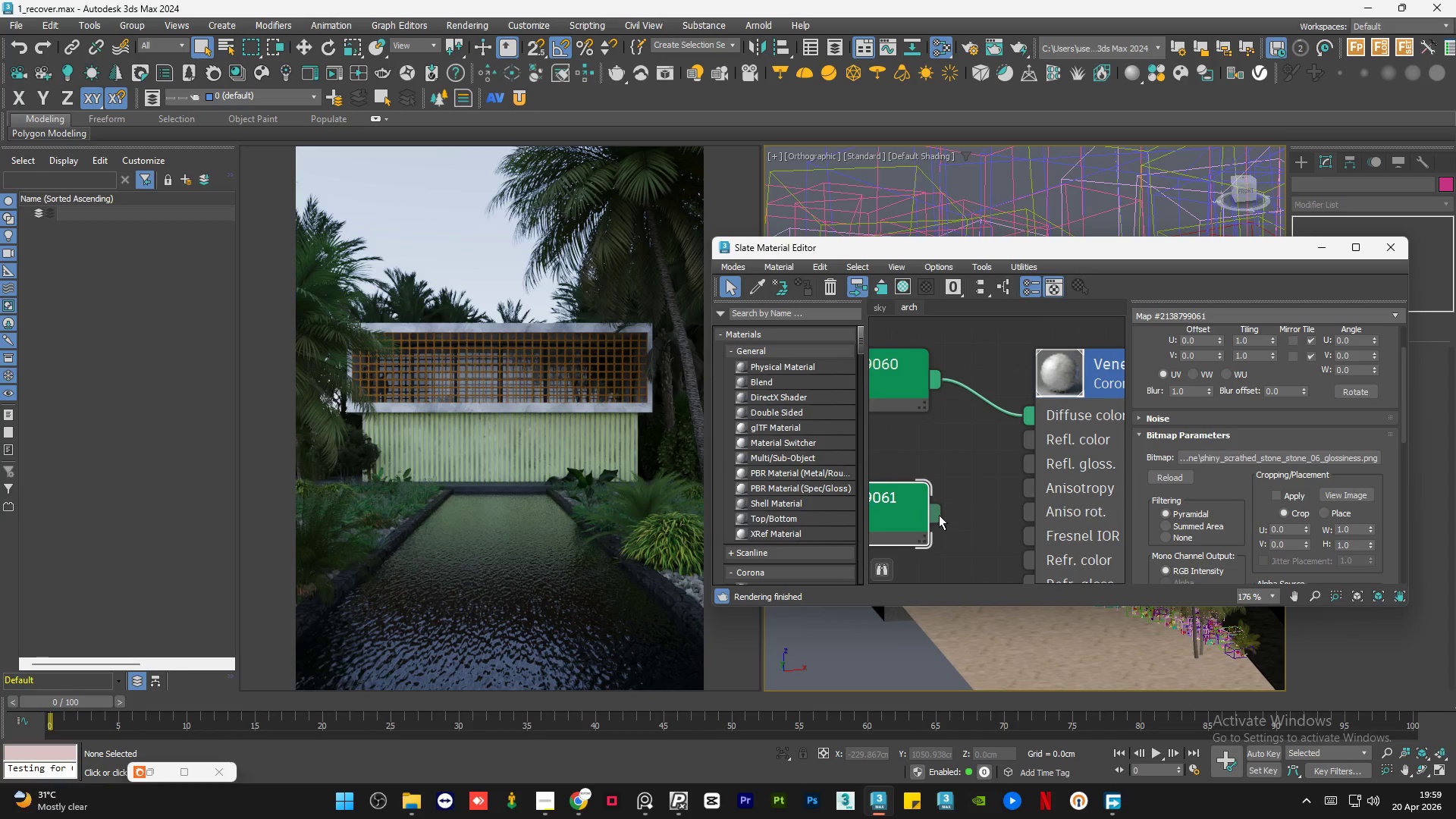 
left_click_drag(start_coordinate=[939, 515], to_coordinate=[1031, 466])
 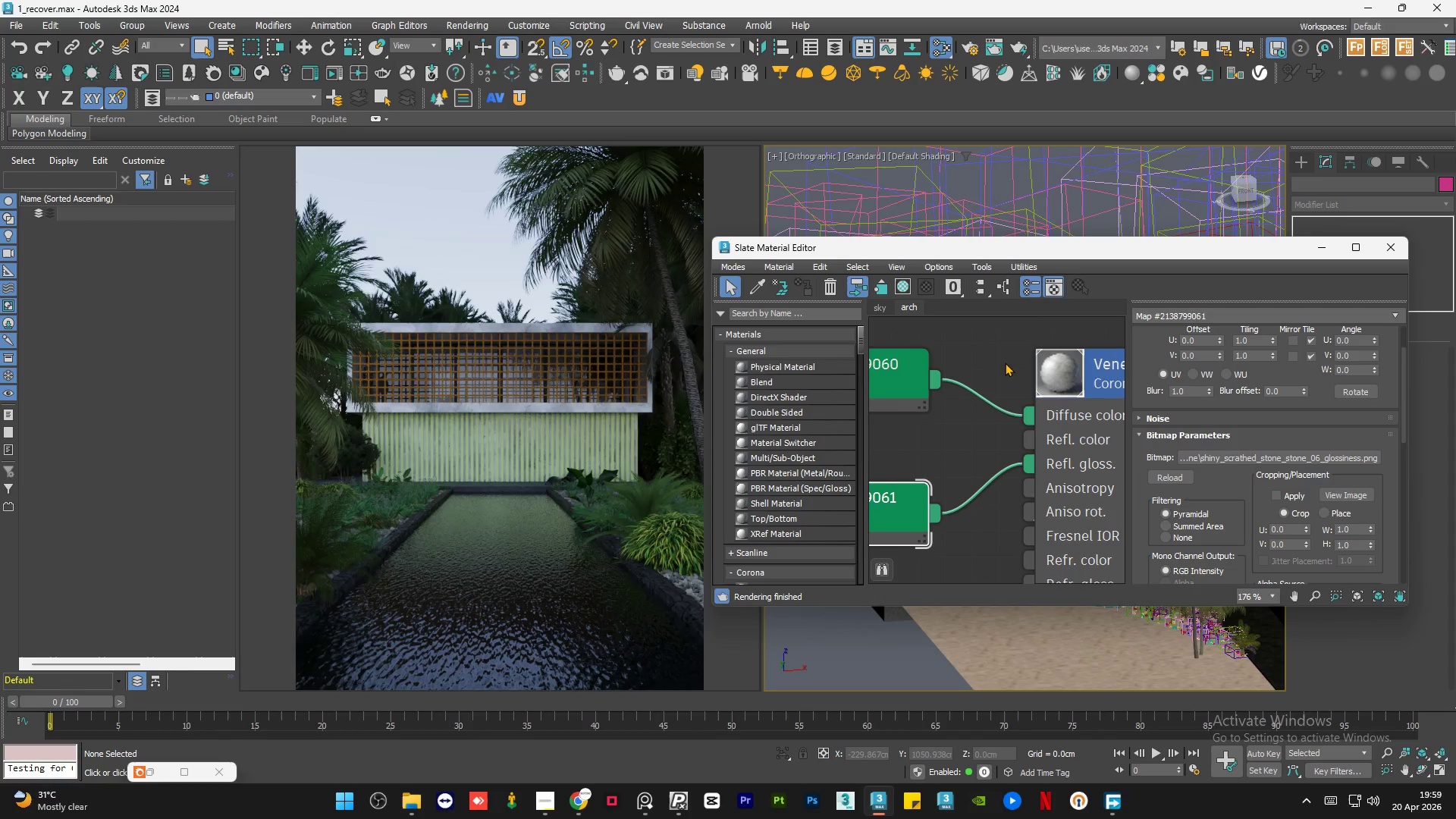 
scroll: coordinate [1031, 350], scroll_direction: down, amount: 11.0
 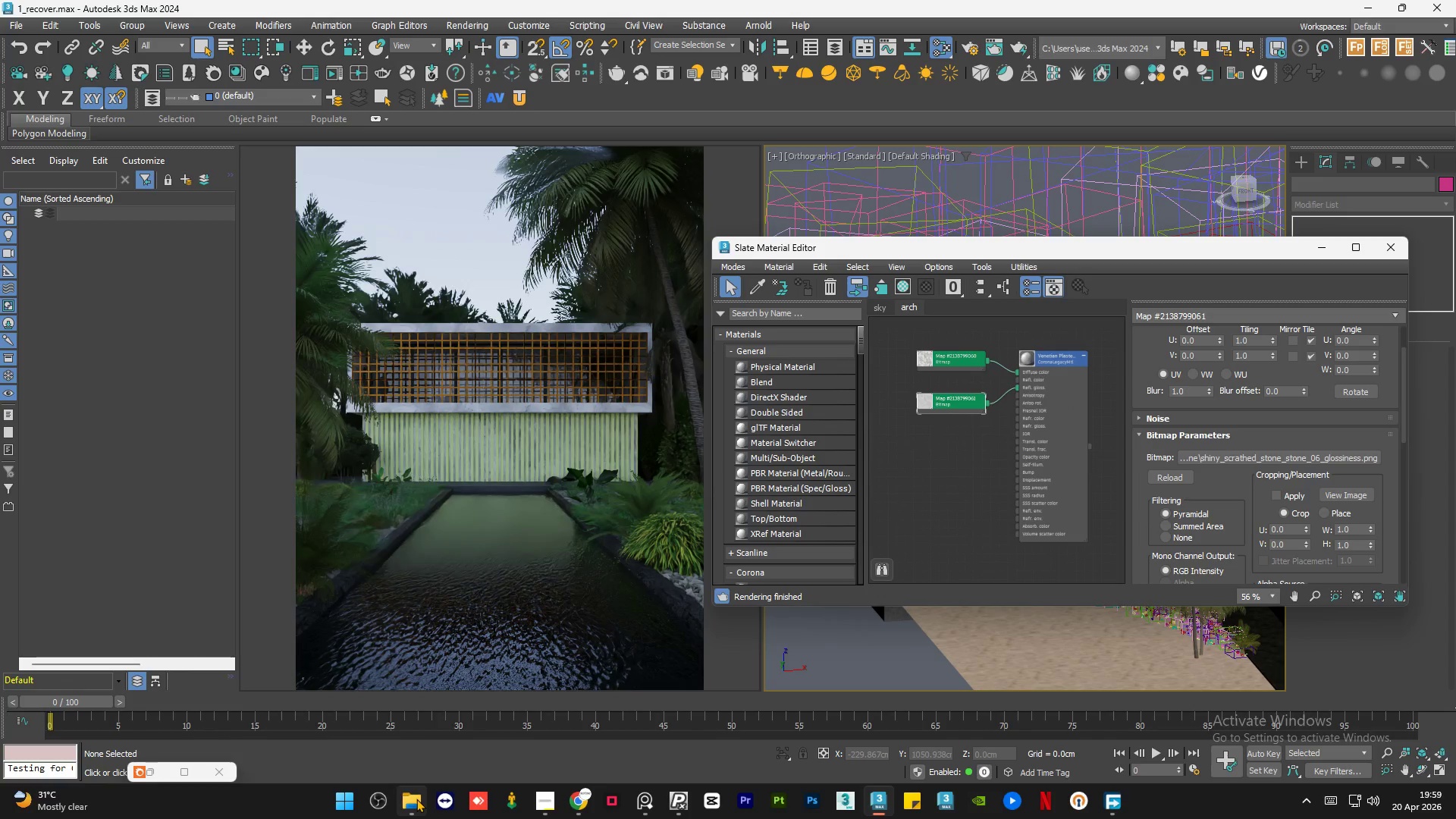 
left_click([416, 799])
 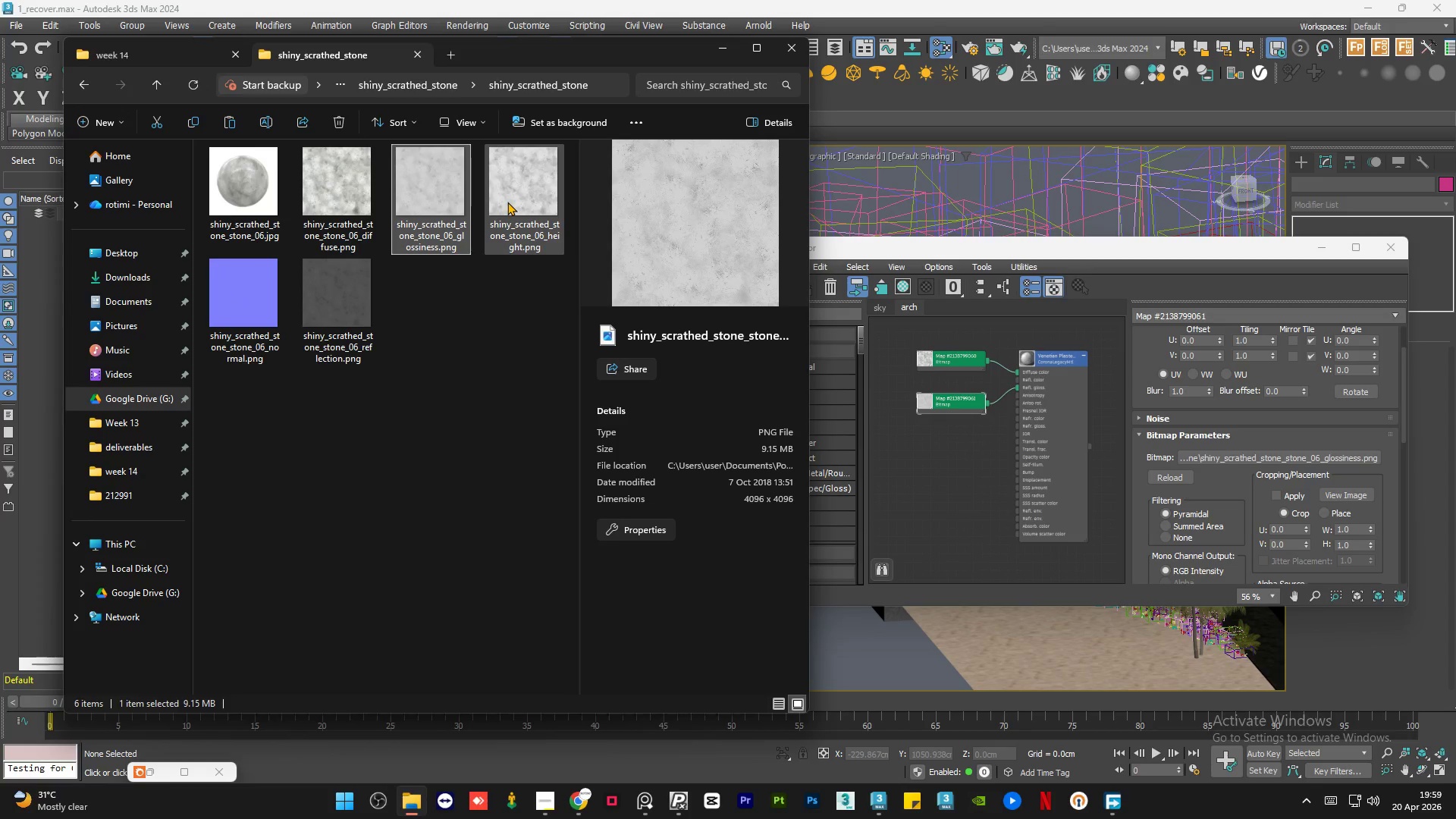 
left_click([507, 201])
 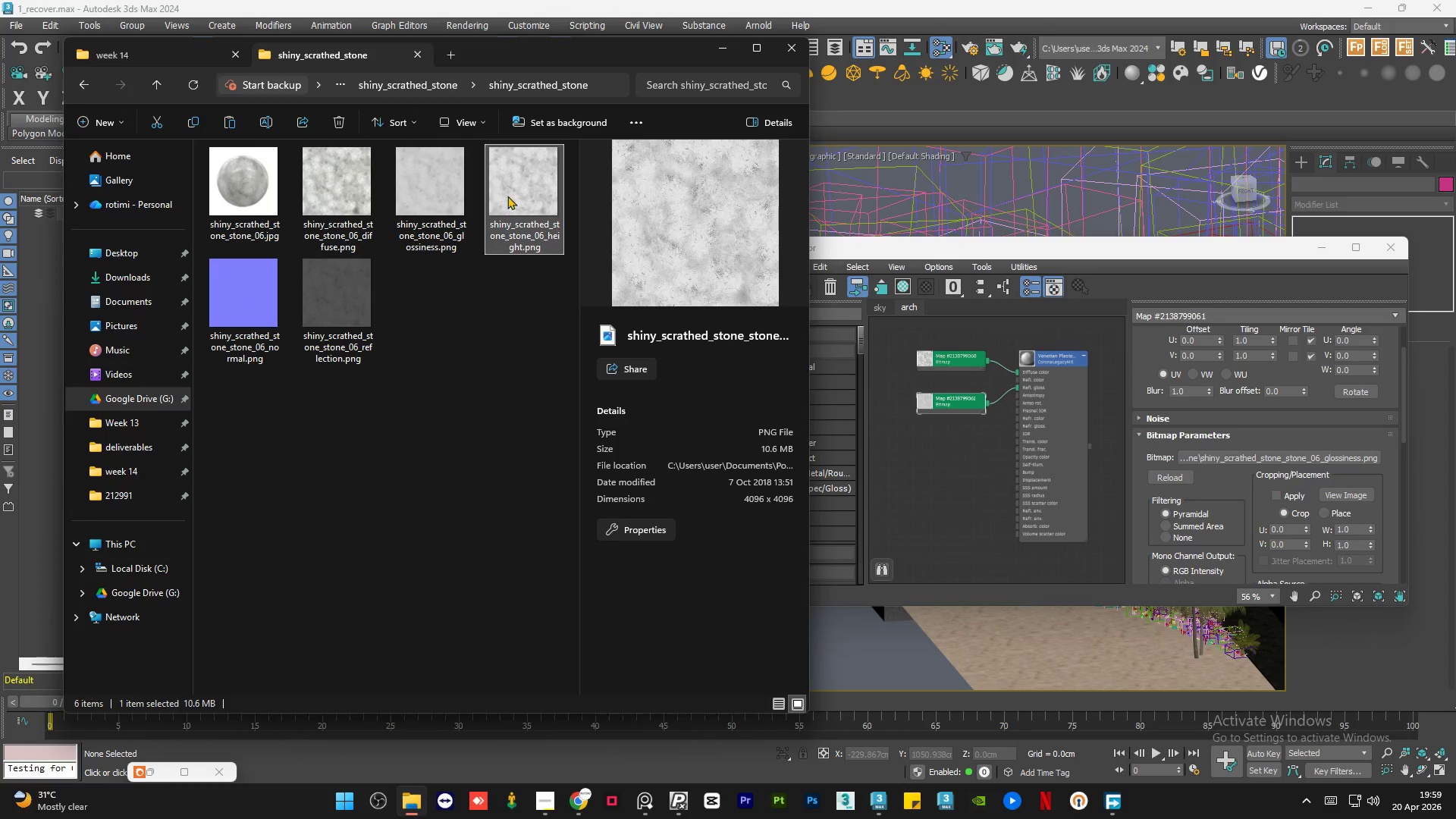 
mouse_move([504, 206])
 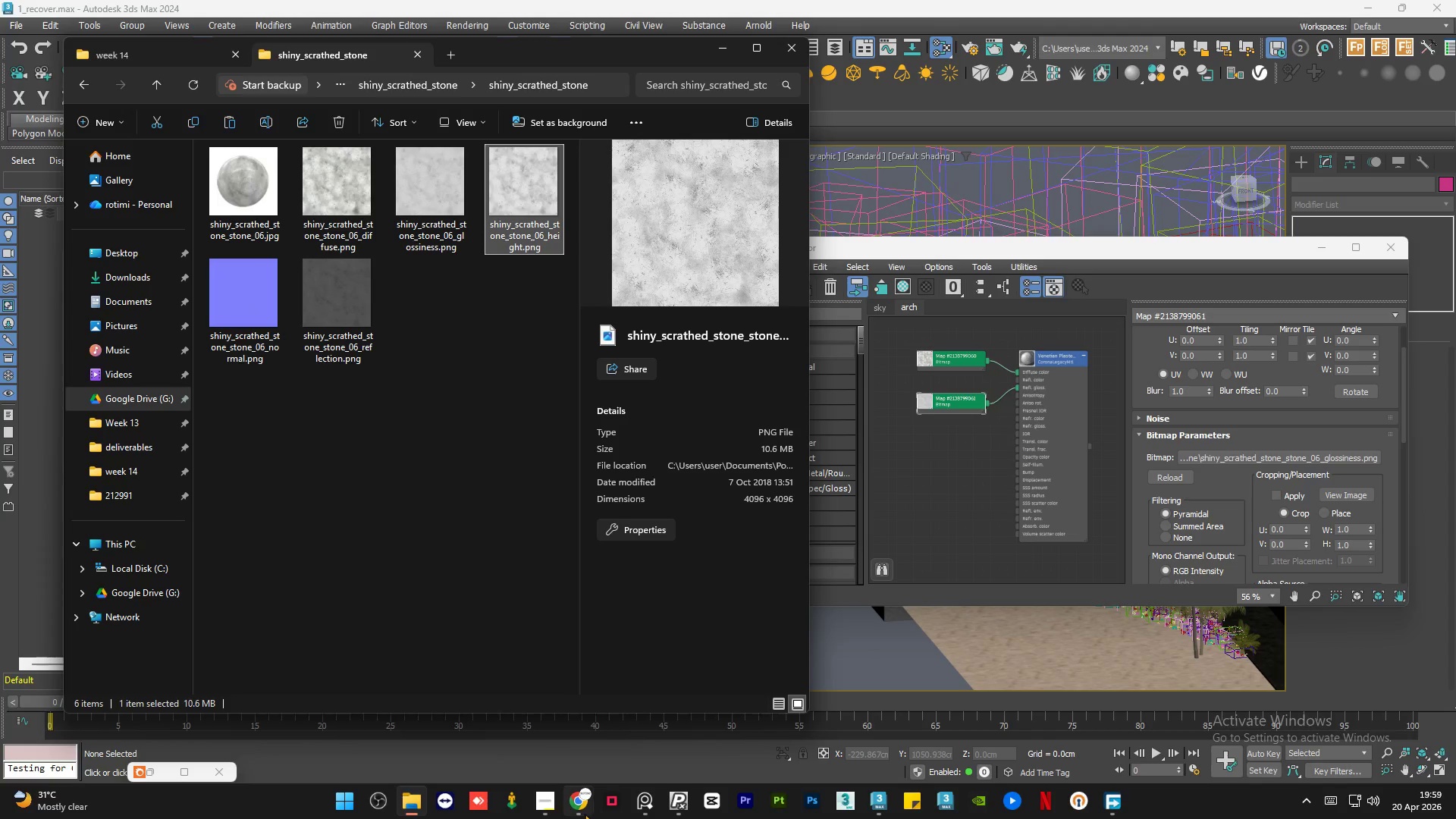 
left_click([584, 814])
 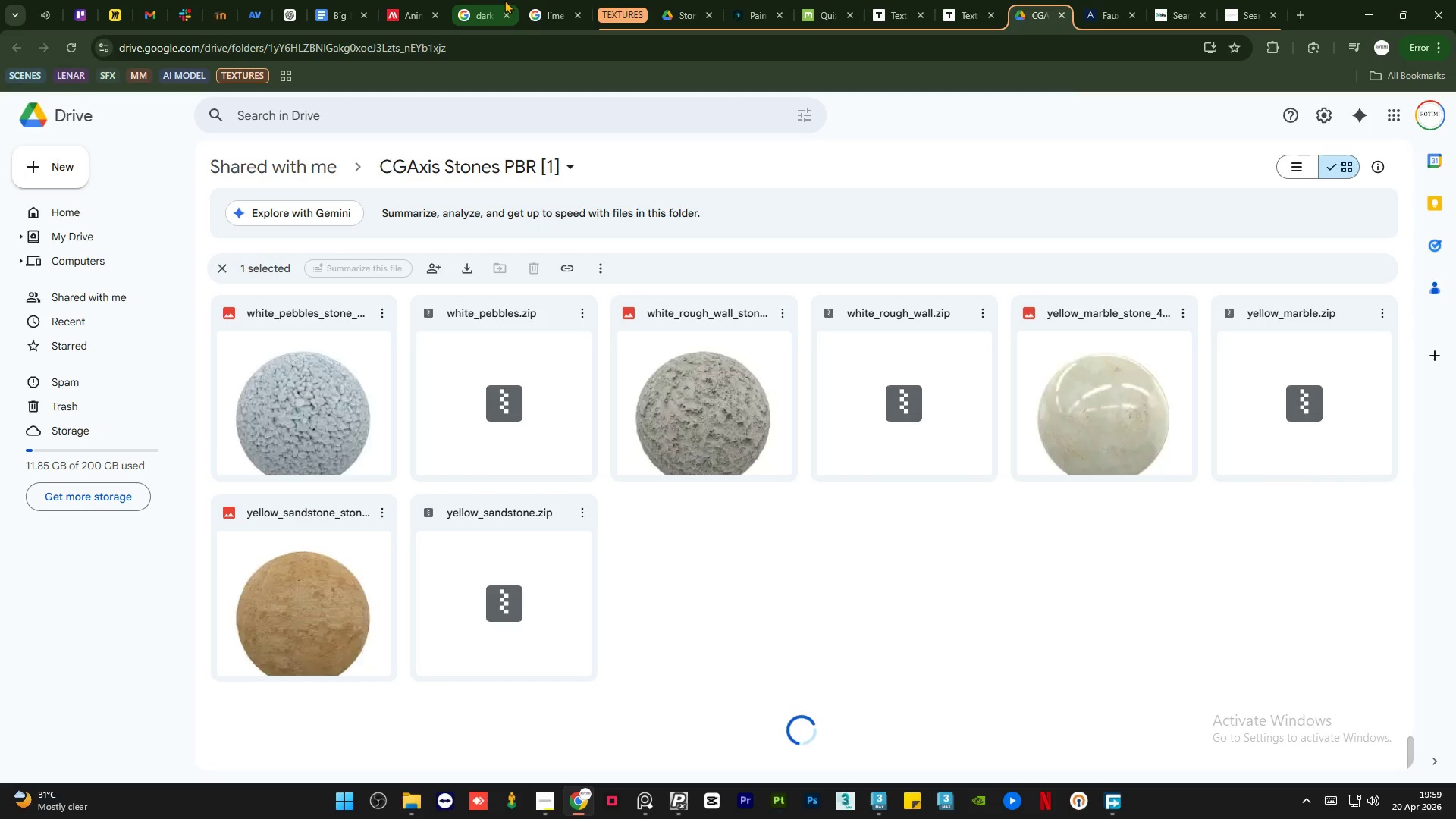 
left_click([549, 0])
 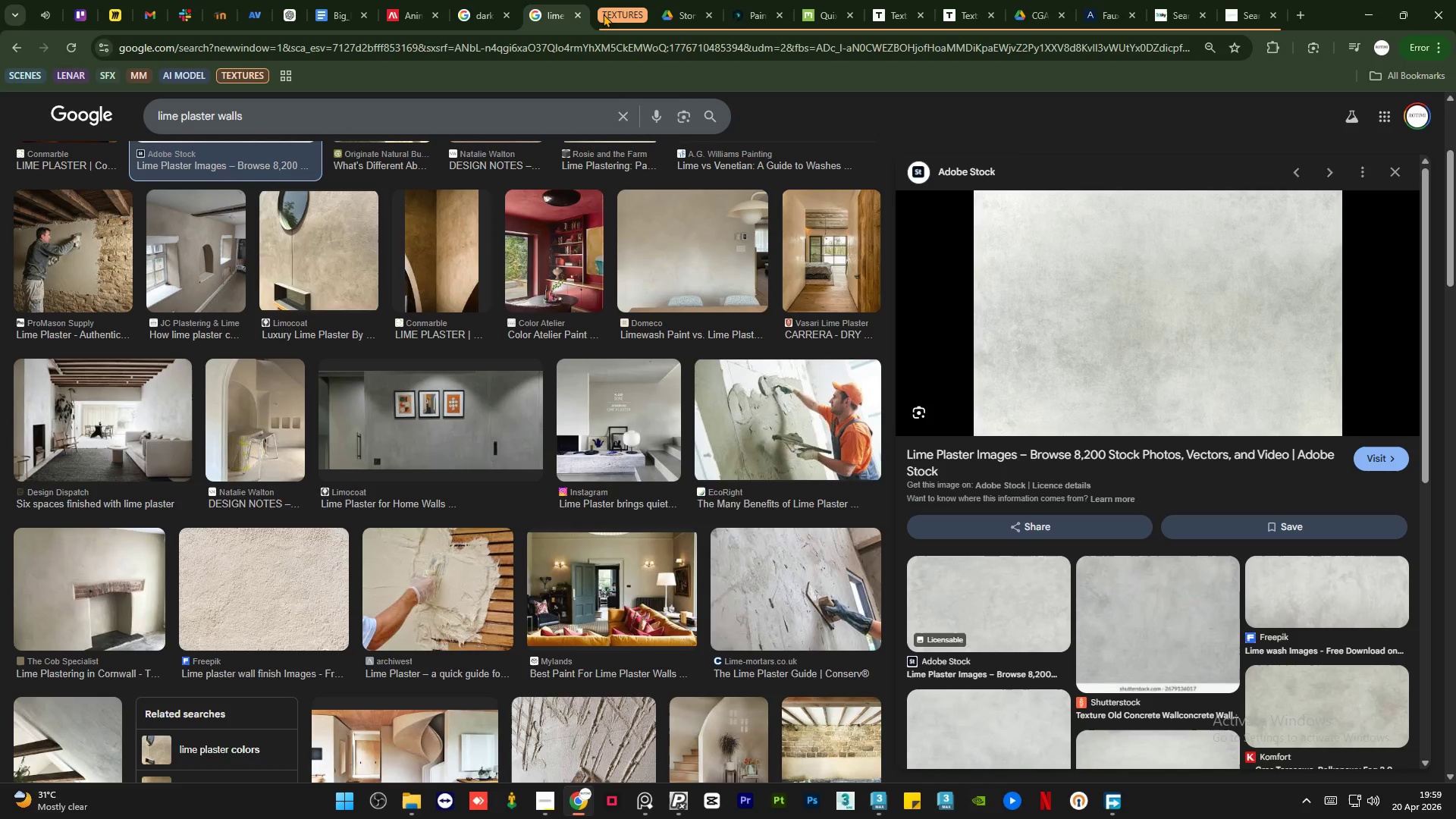 
left_click([610, 14])
 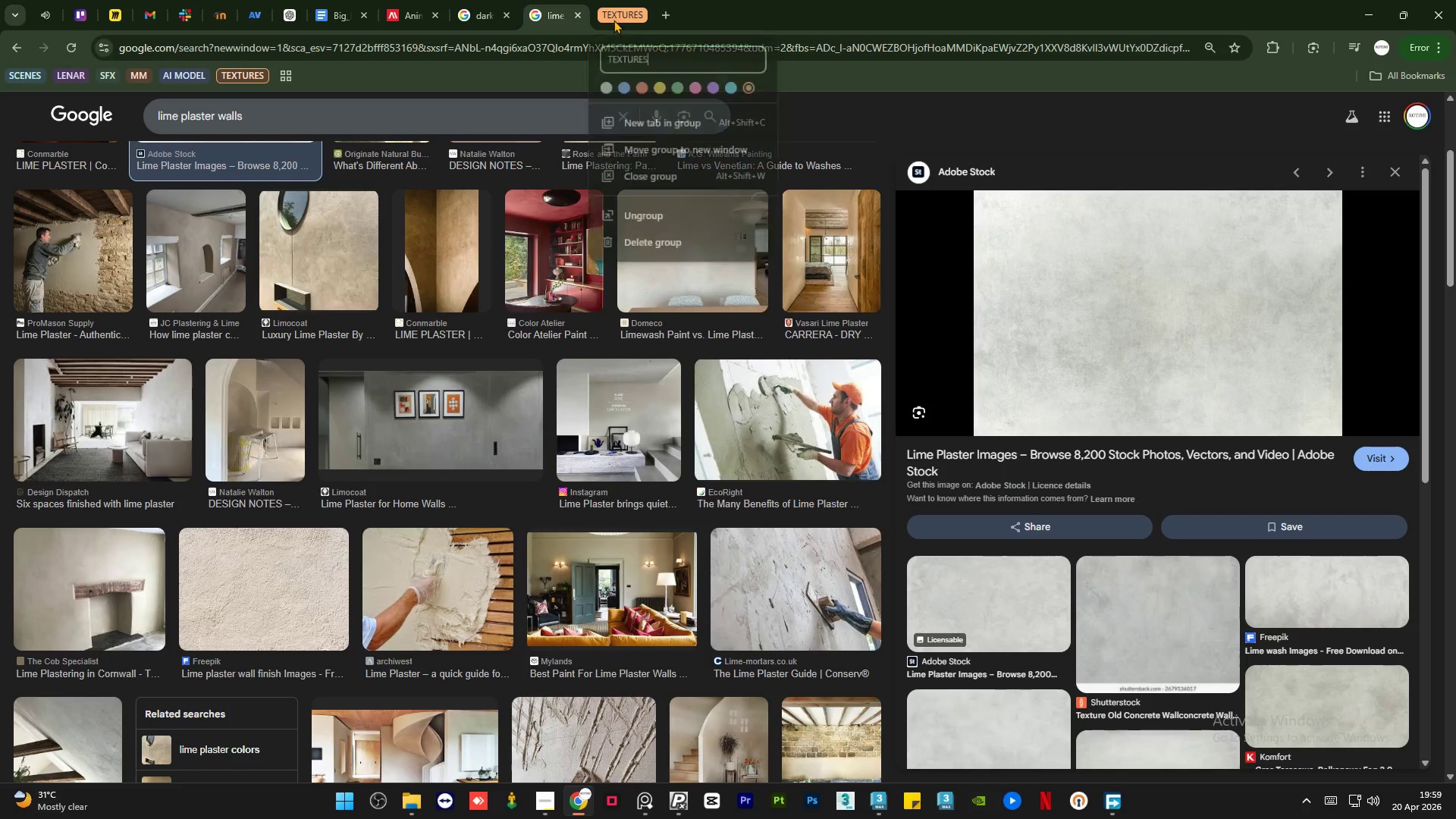 
left_click([664, 178])
 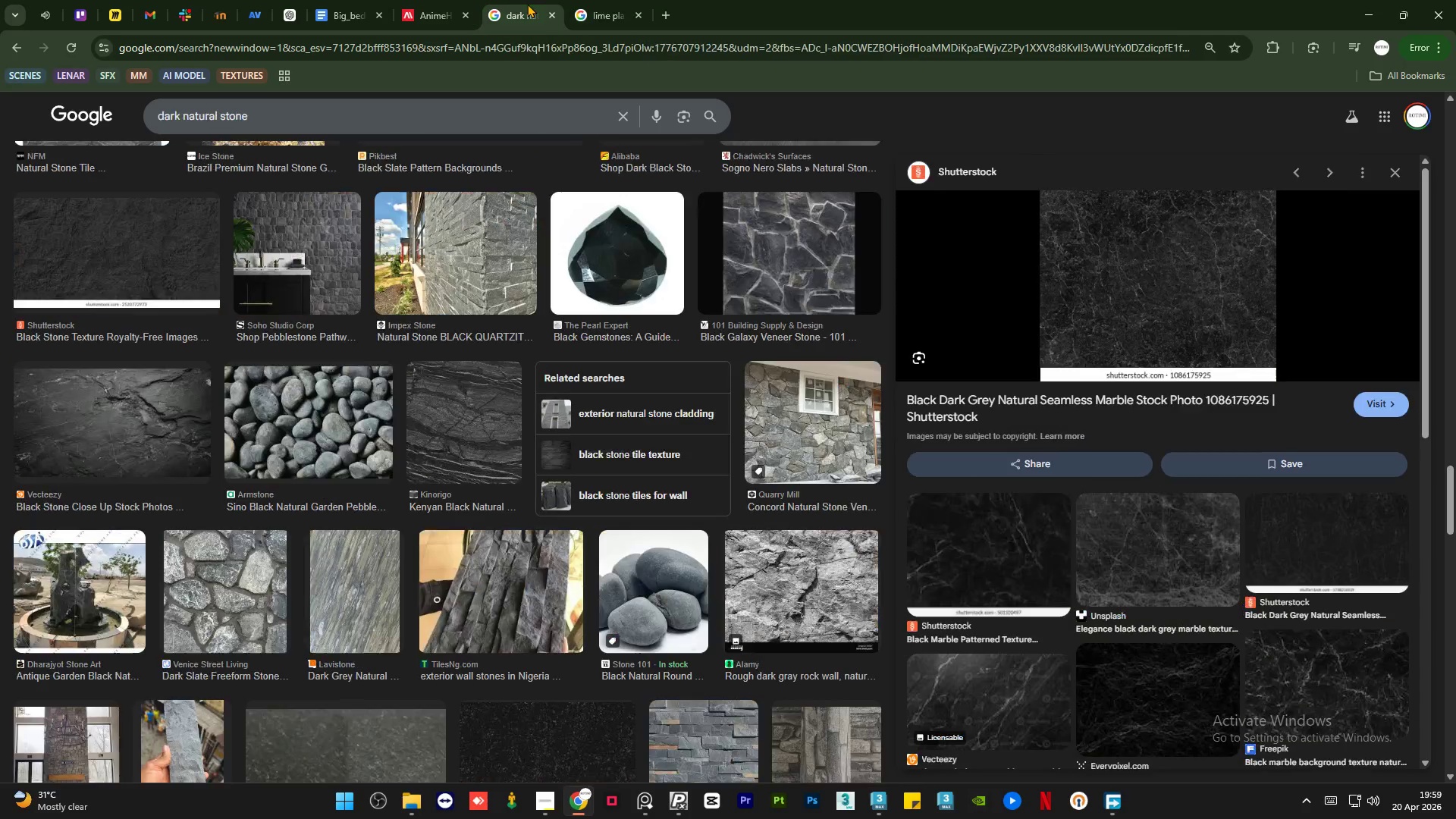 
double_click([617, 2])
 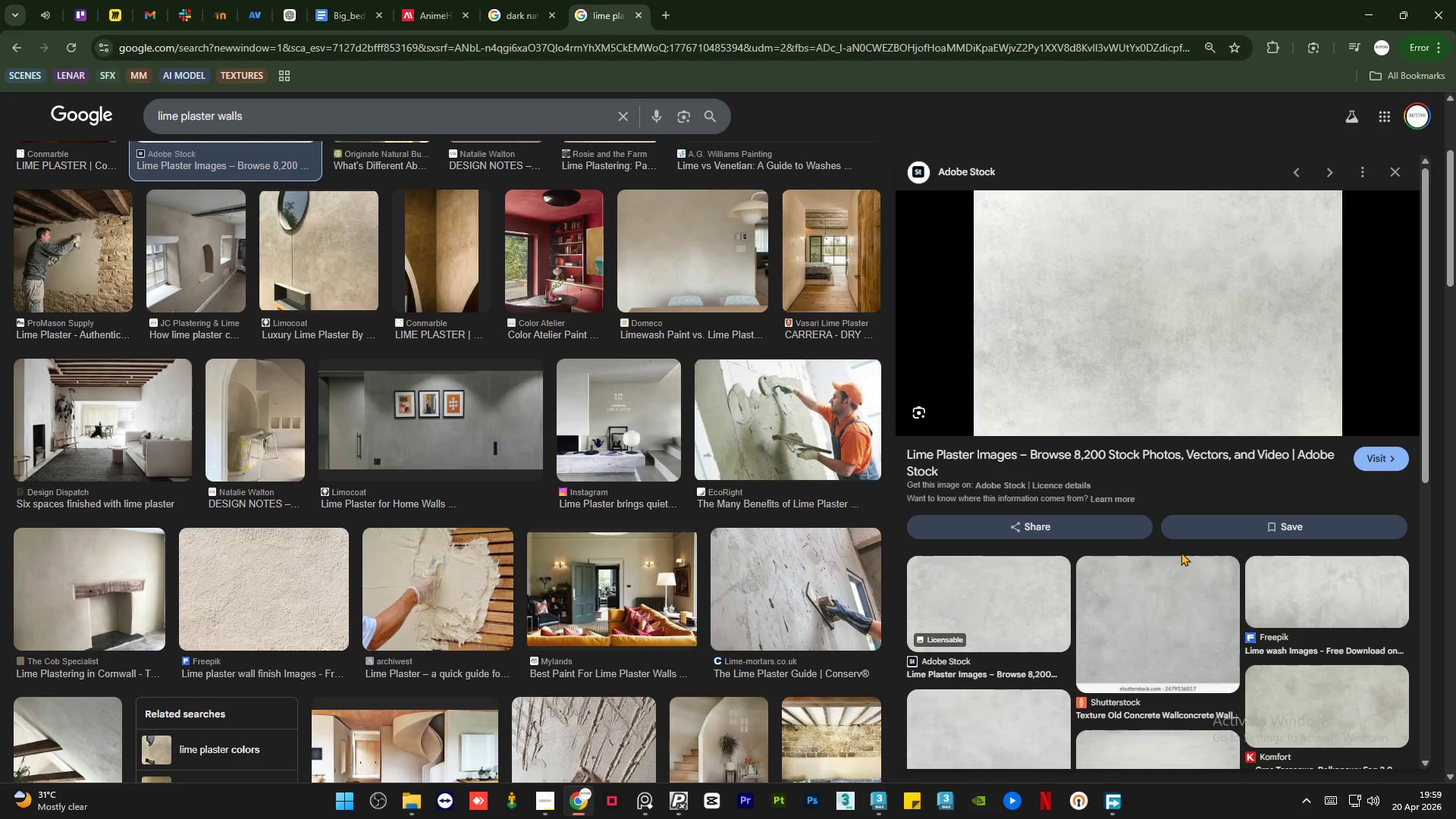 
scroll: coordinate [1181, 554], scroll_direction: down, amount: 5.0
 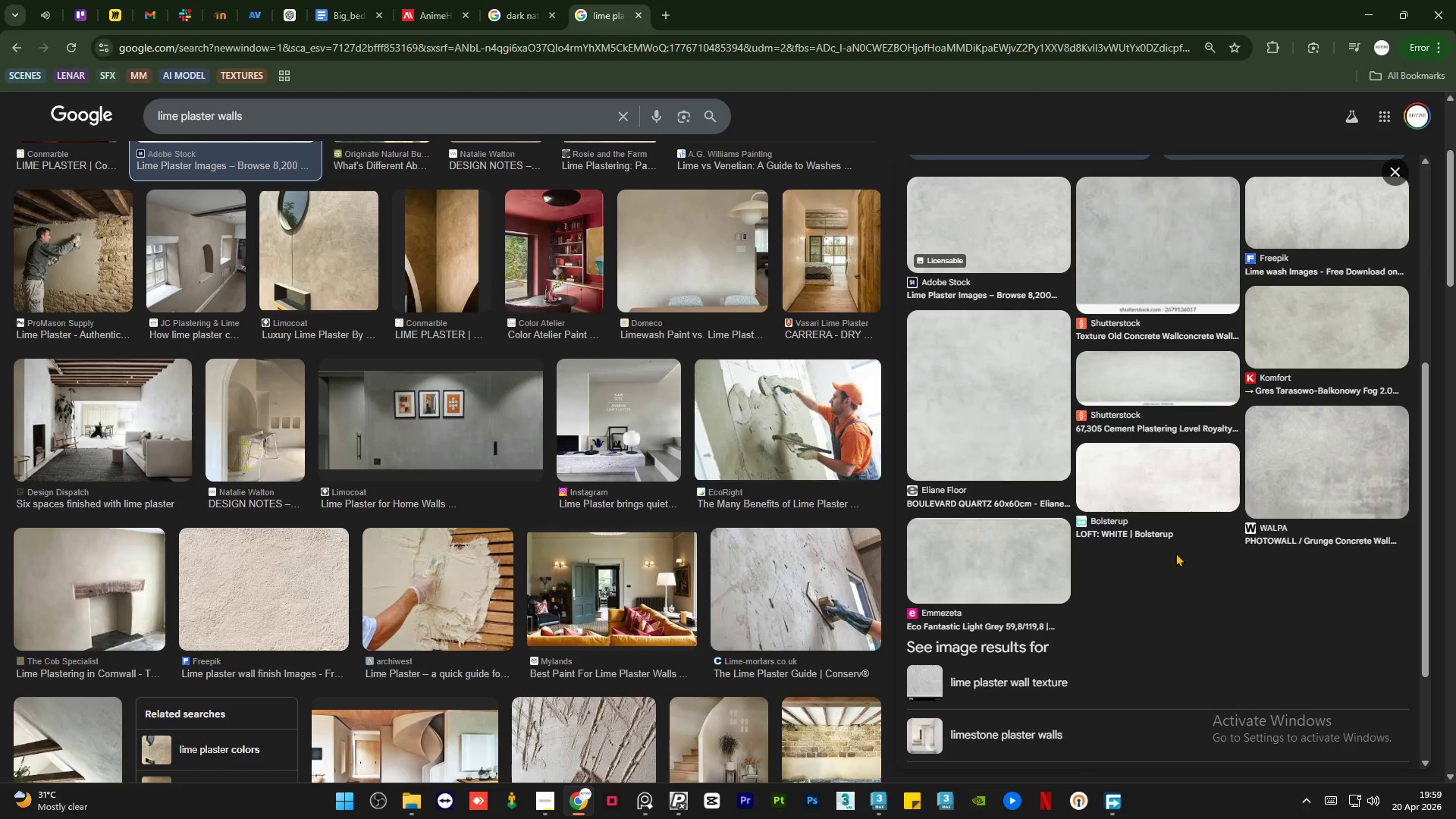 
scroll: coordinate [1128, 532], scroll_direction: up, amount: 7.0
 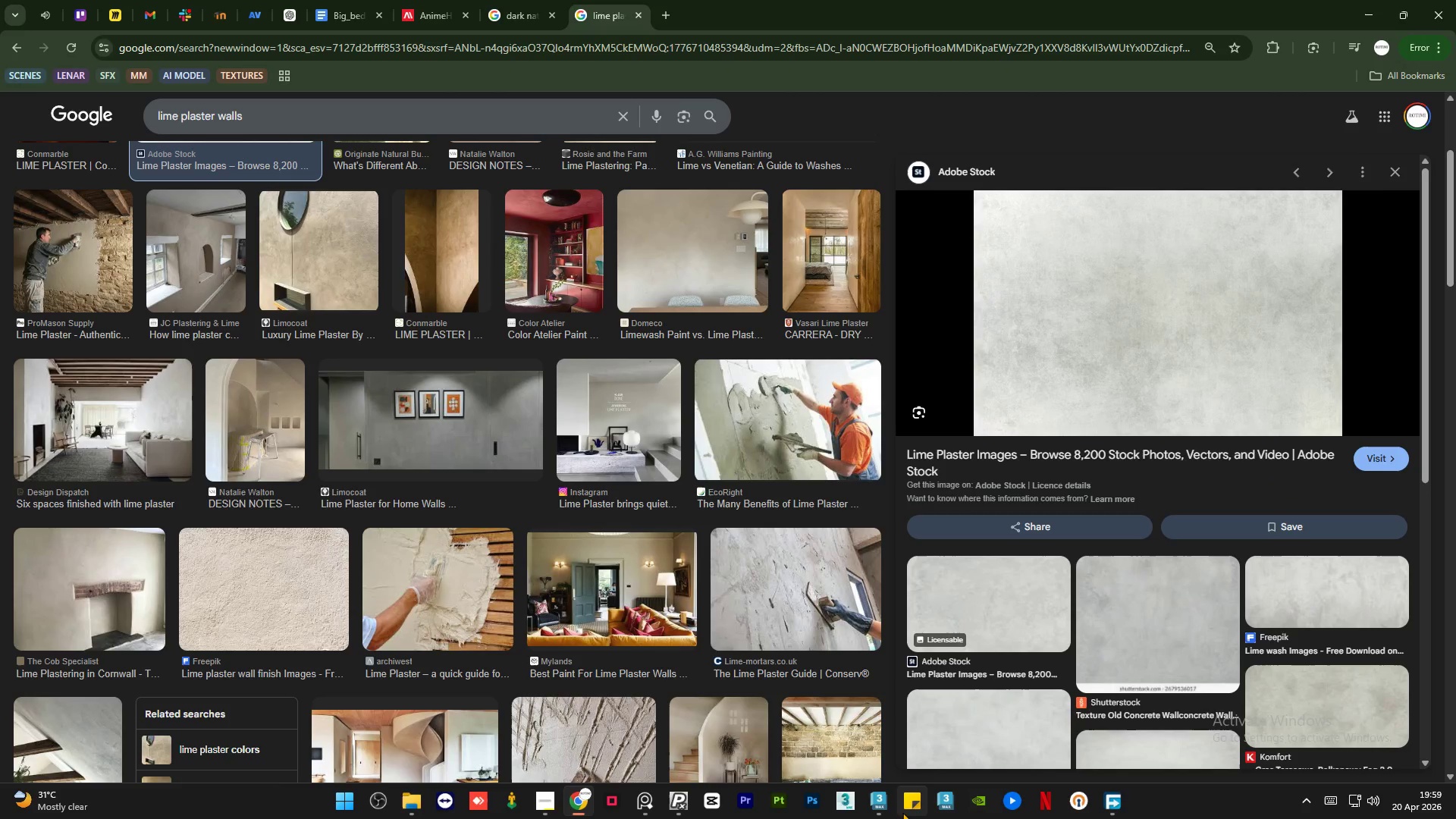 
left_click([882, 814])
 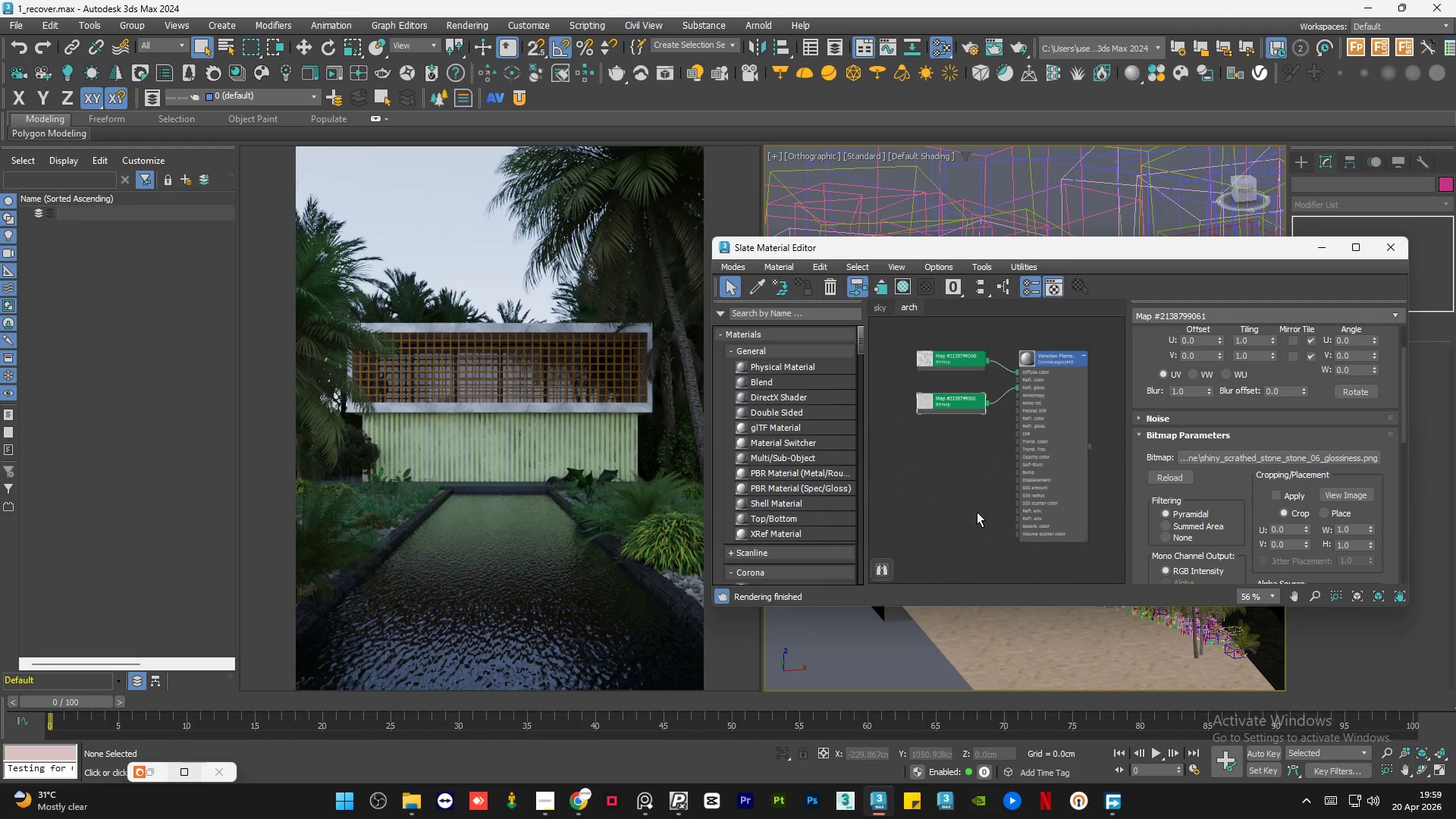 
wait(5.06)
 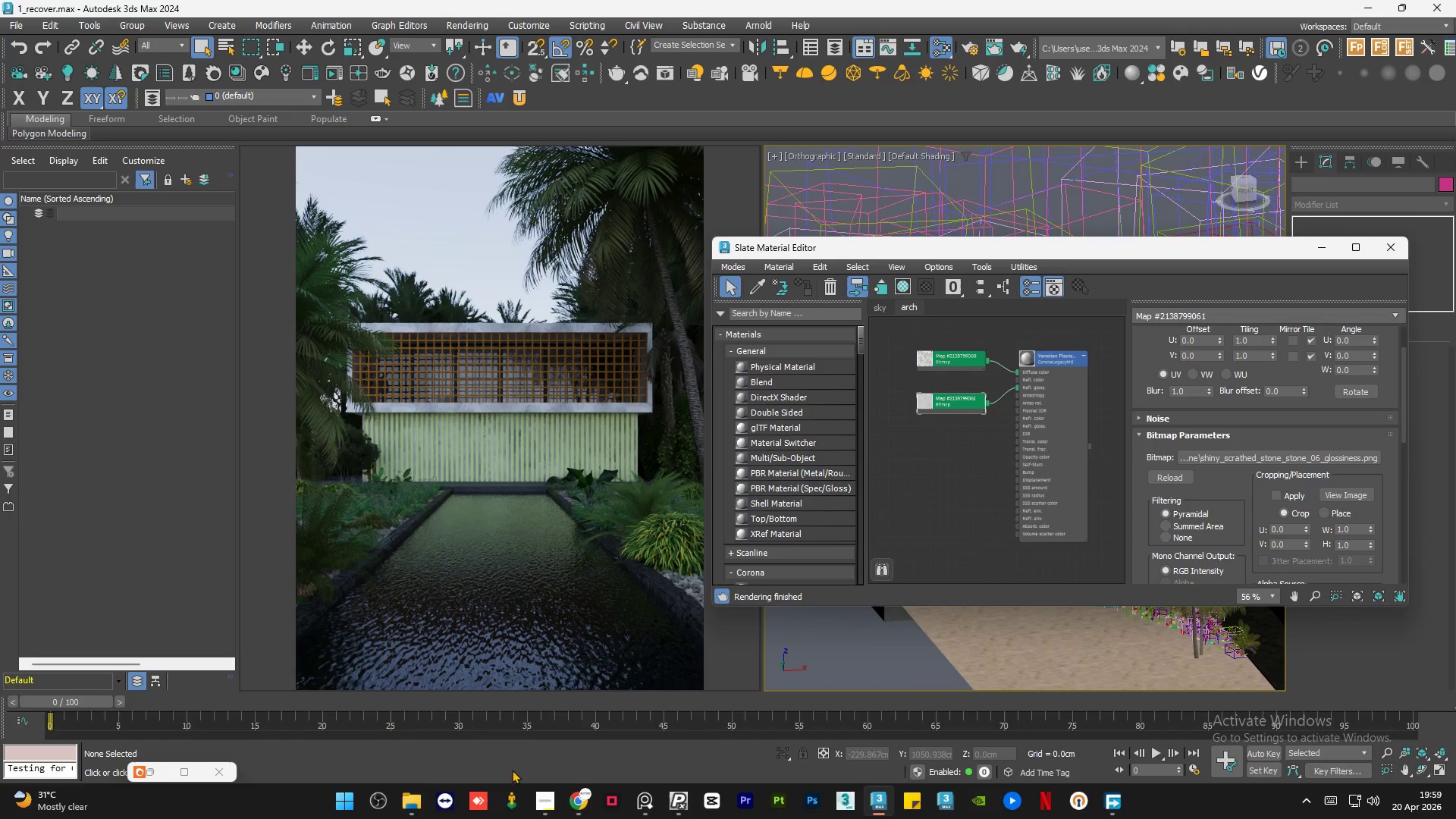 
left_click([413, 803])
 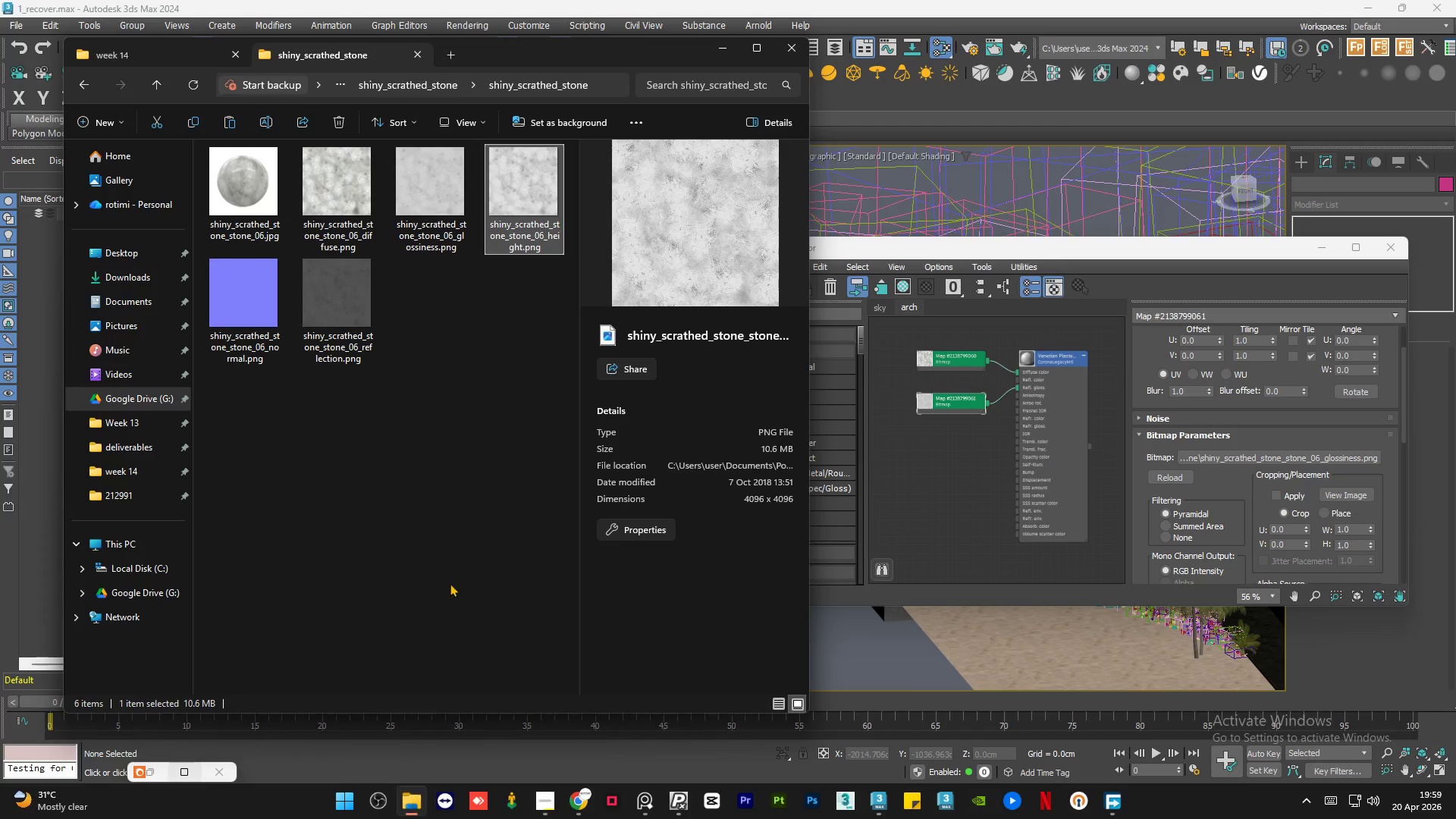 
left_click([441, 529])
 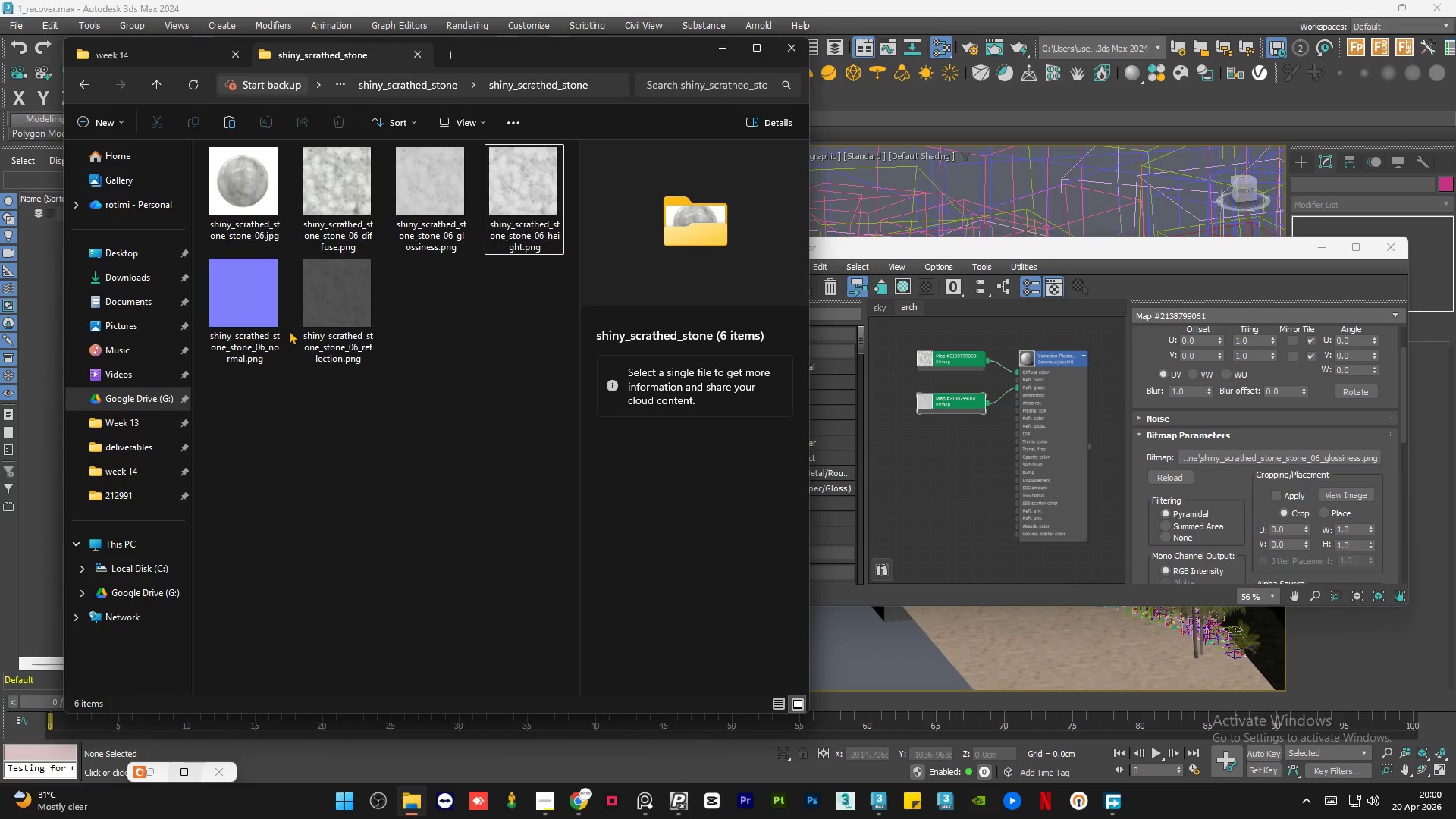 
left_click([251, 319])
 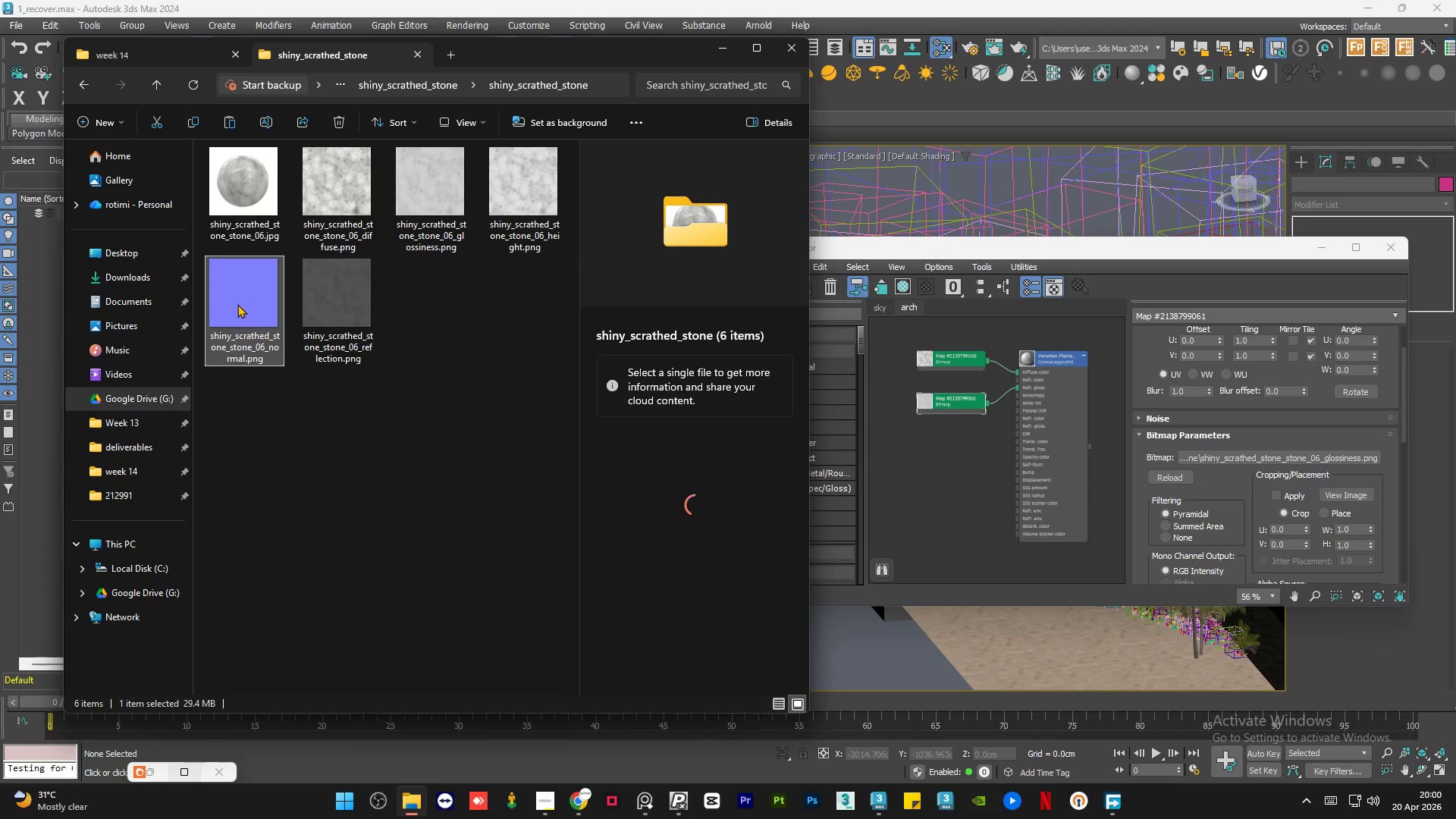 
left_click_drag(start_coordinate=[237, 303], to_coordinate=[952, 438])
 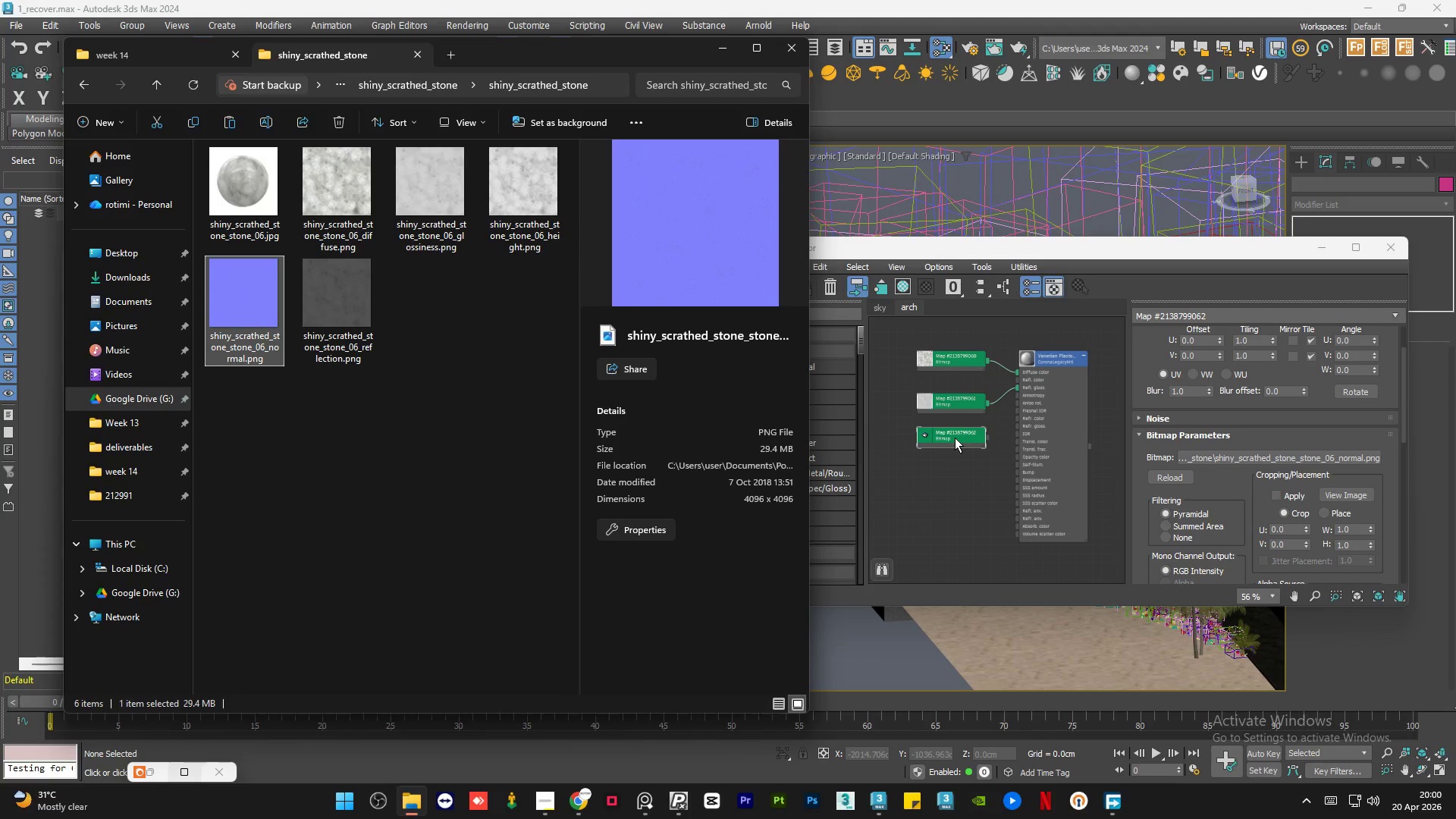 
left_click_drag(start_coordinate=[955, 438], to_coordinate=[957, 465])
 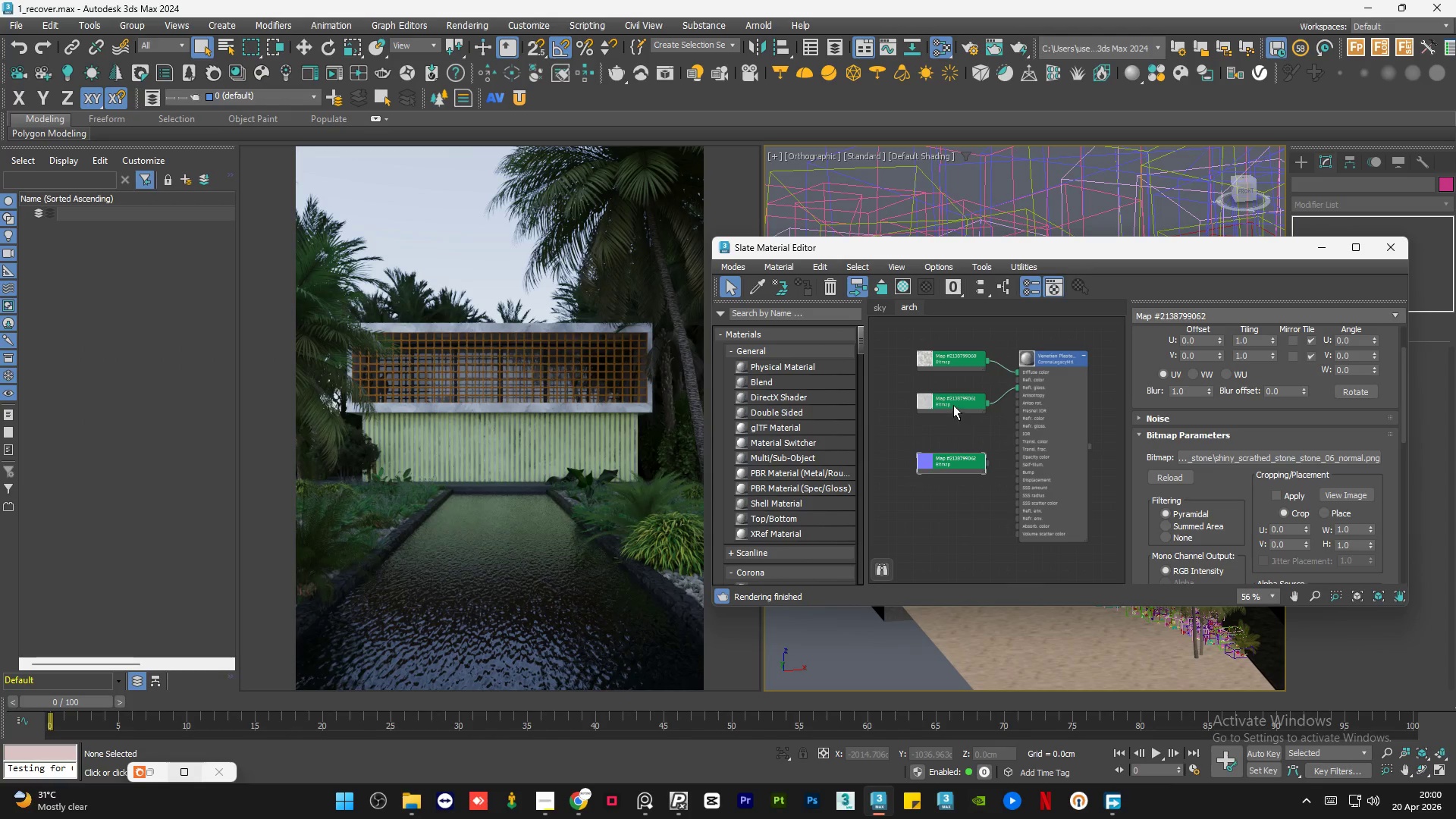 
left_click_drag(start_coordinate=[953, 405], to_coordinate=[954, 435])
 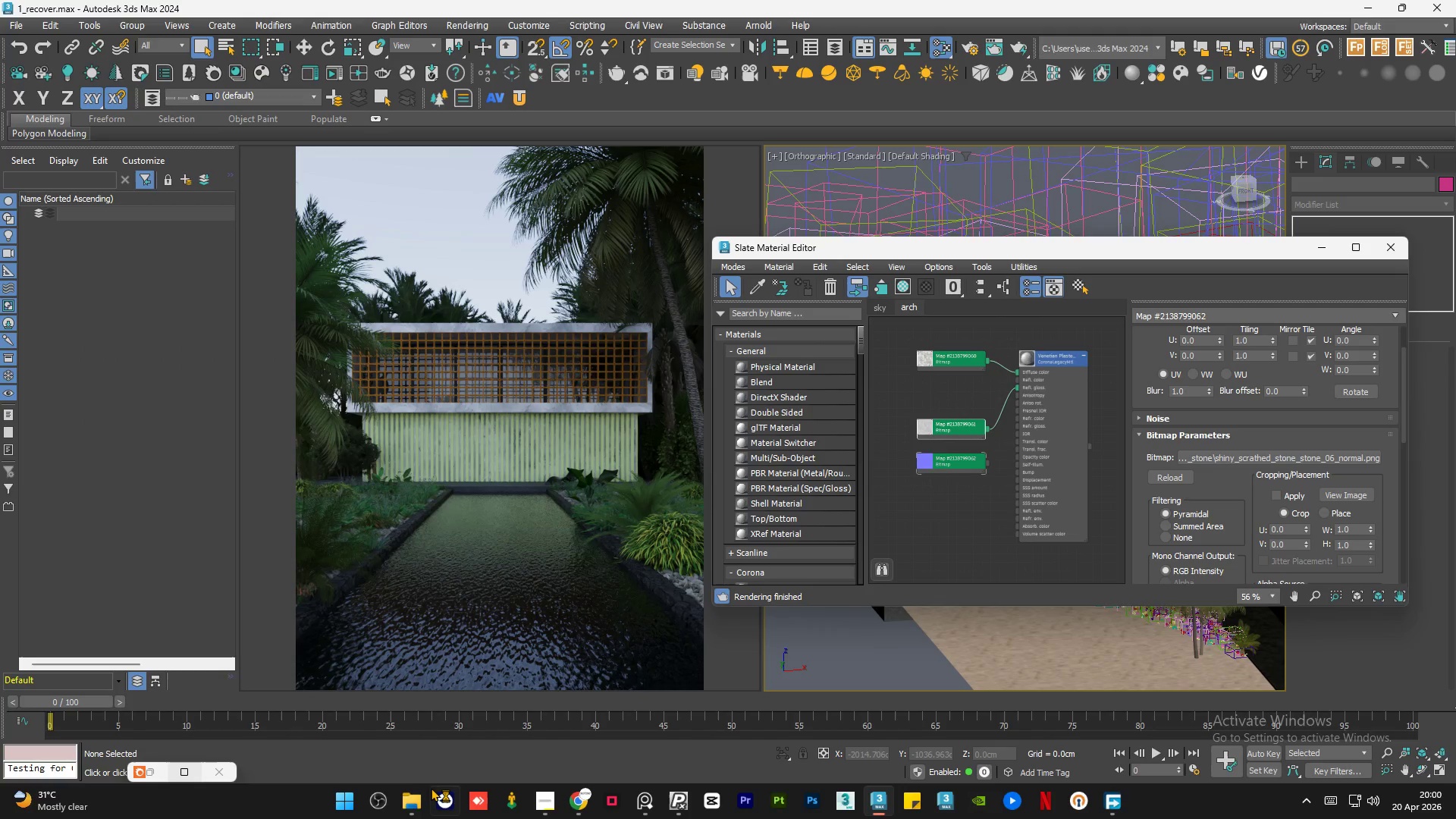 
left_click([407, 796])
 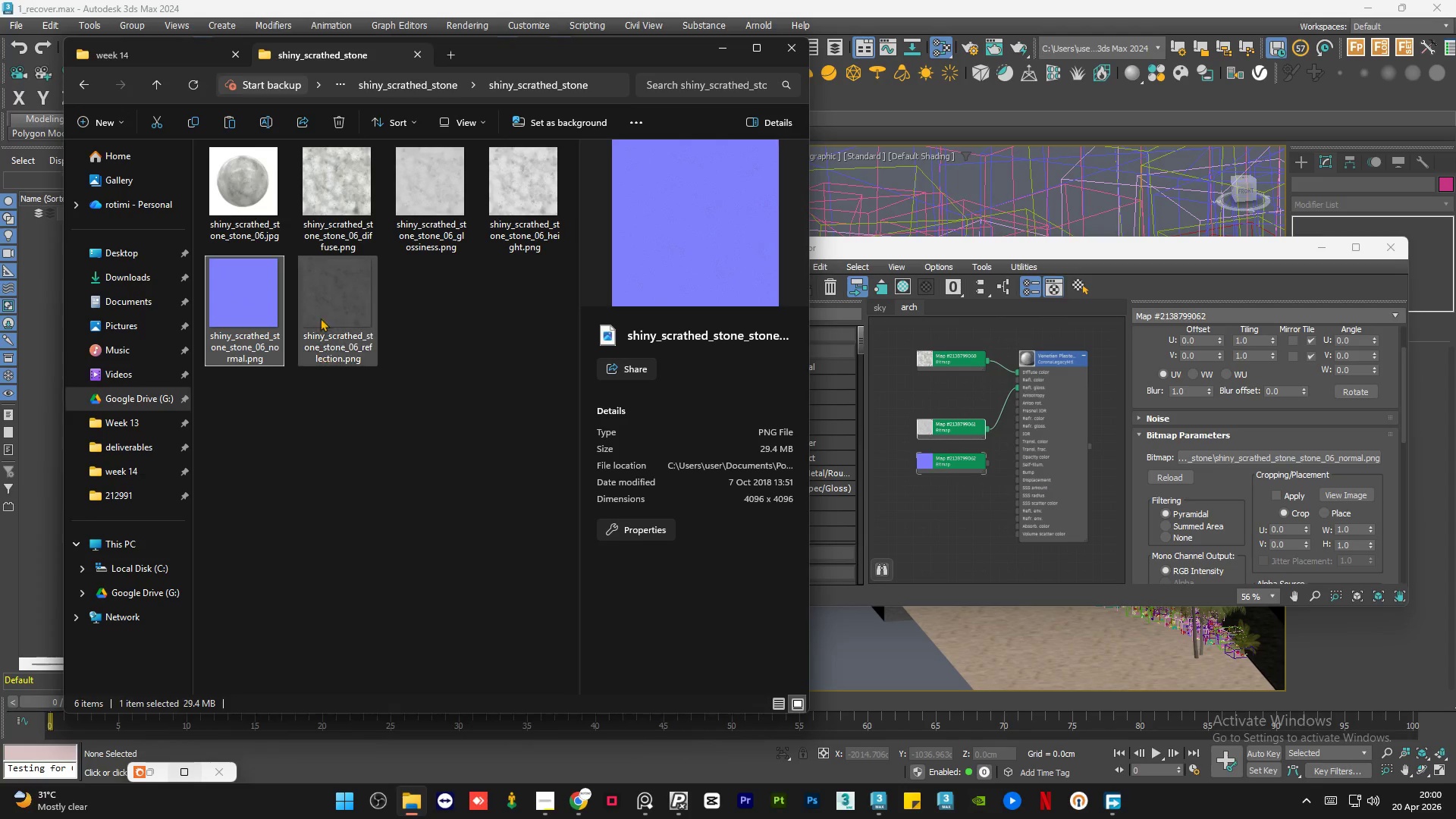 
left_click([317, 293])
 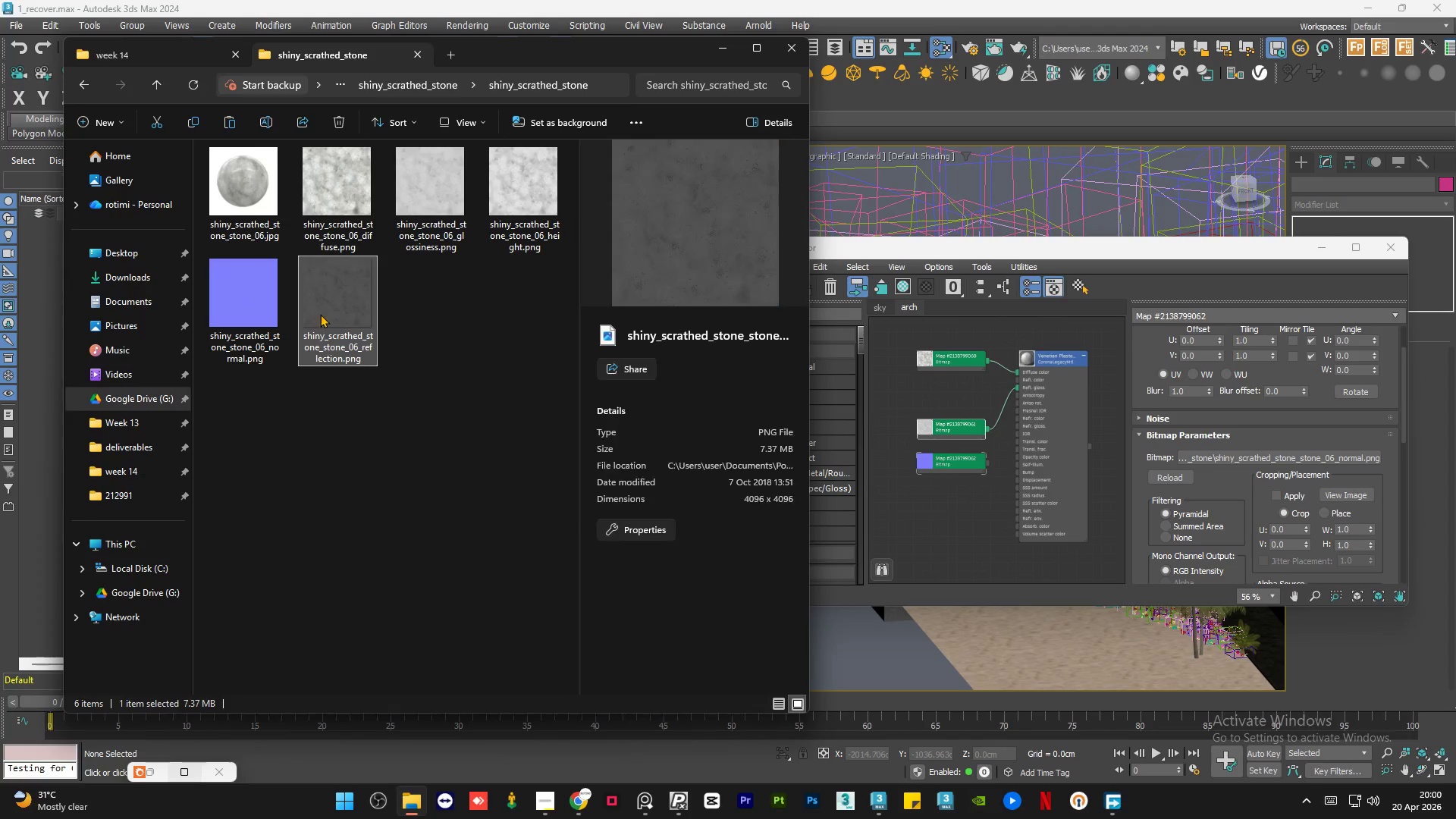 
left_click_drag(start_coordinate=[320, 306], to_coordinate=[942, 393])
 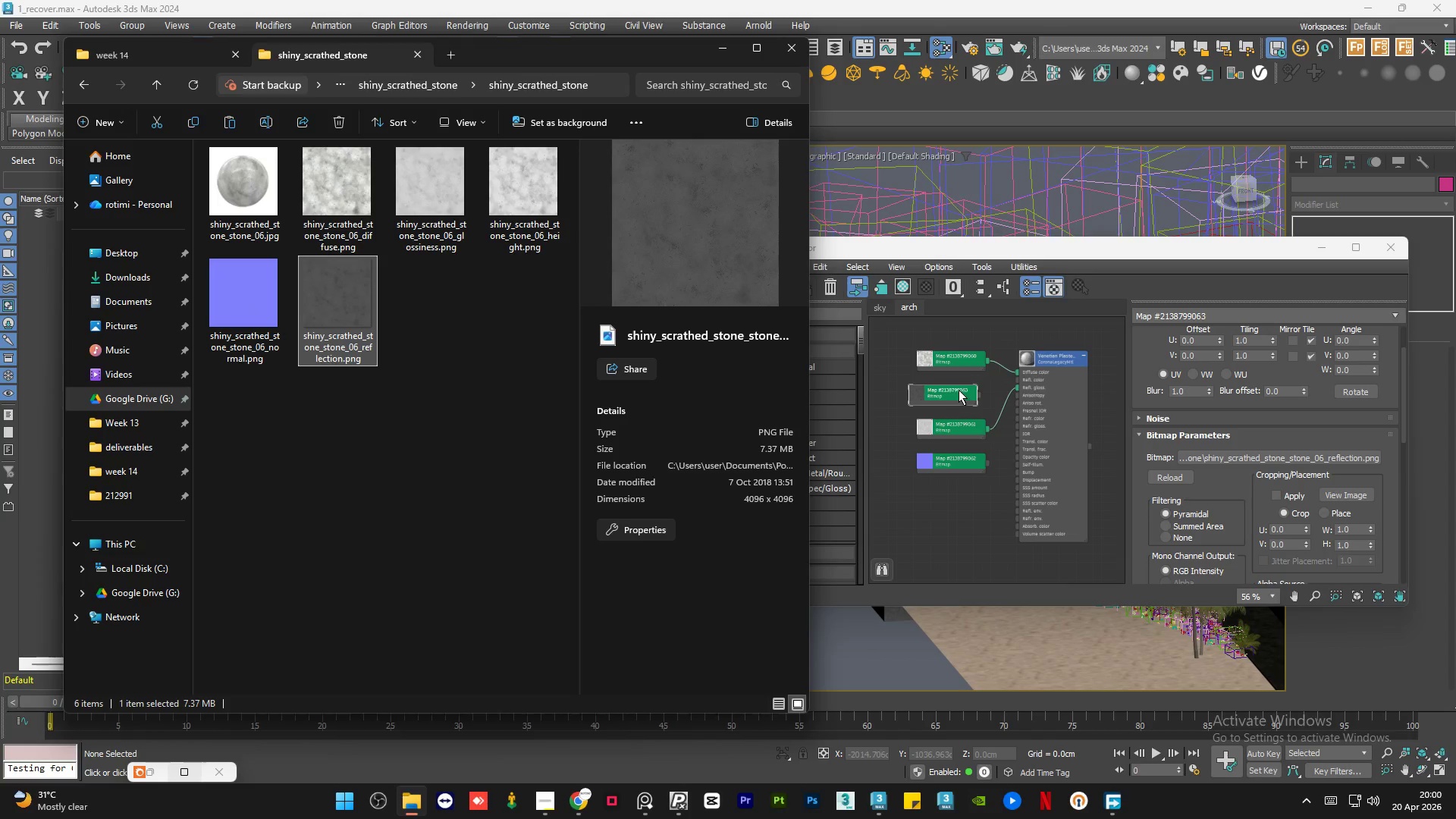 
left_click([989, 378])
 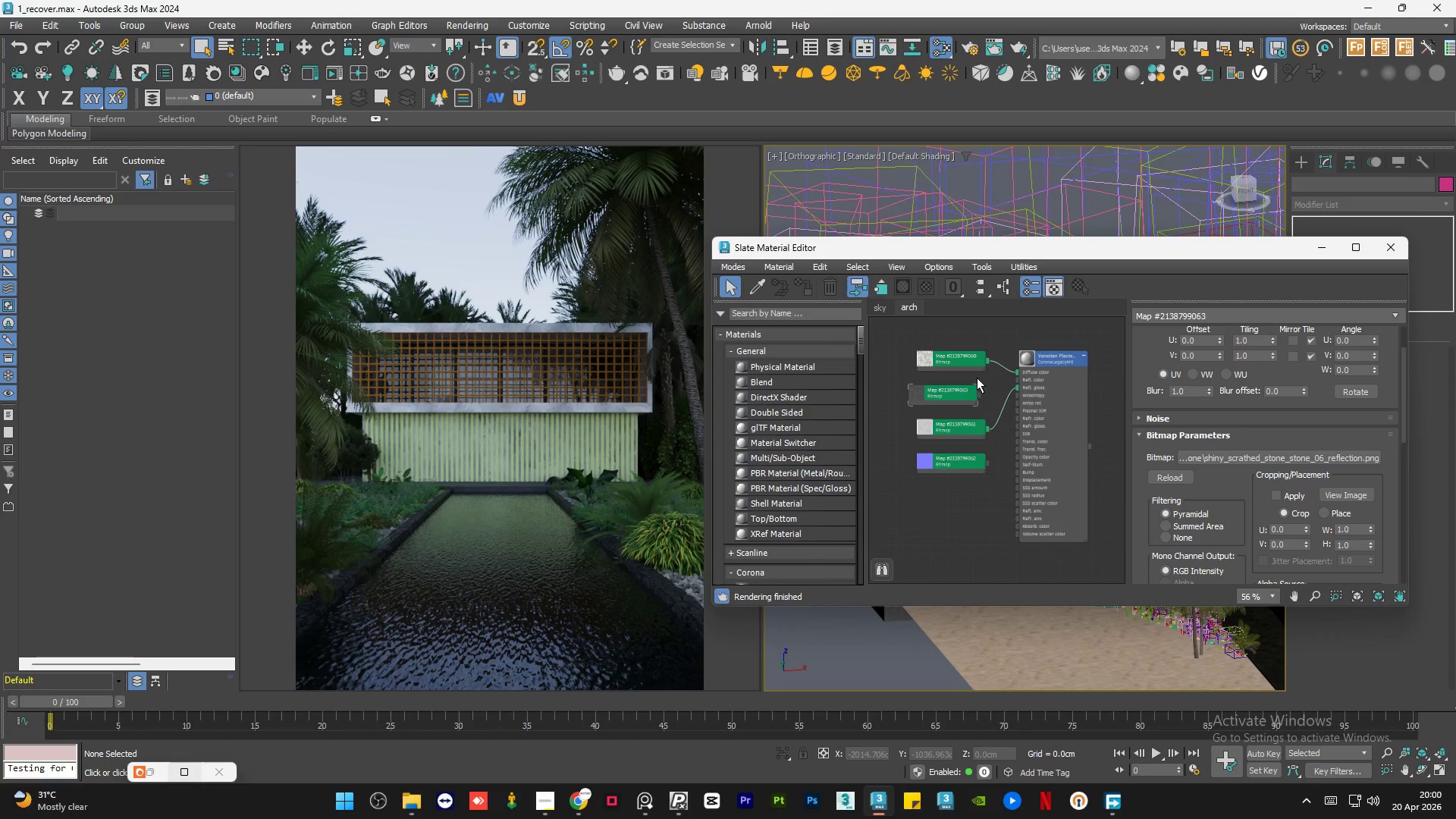 
left_click_drag(start_coordinate=[952, 400], to_coordinate=[972, 396])
 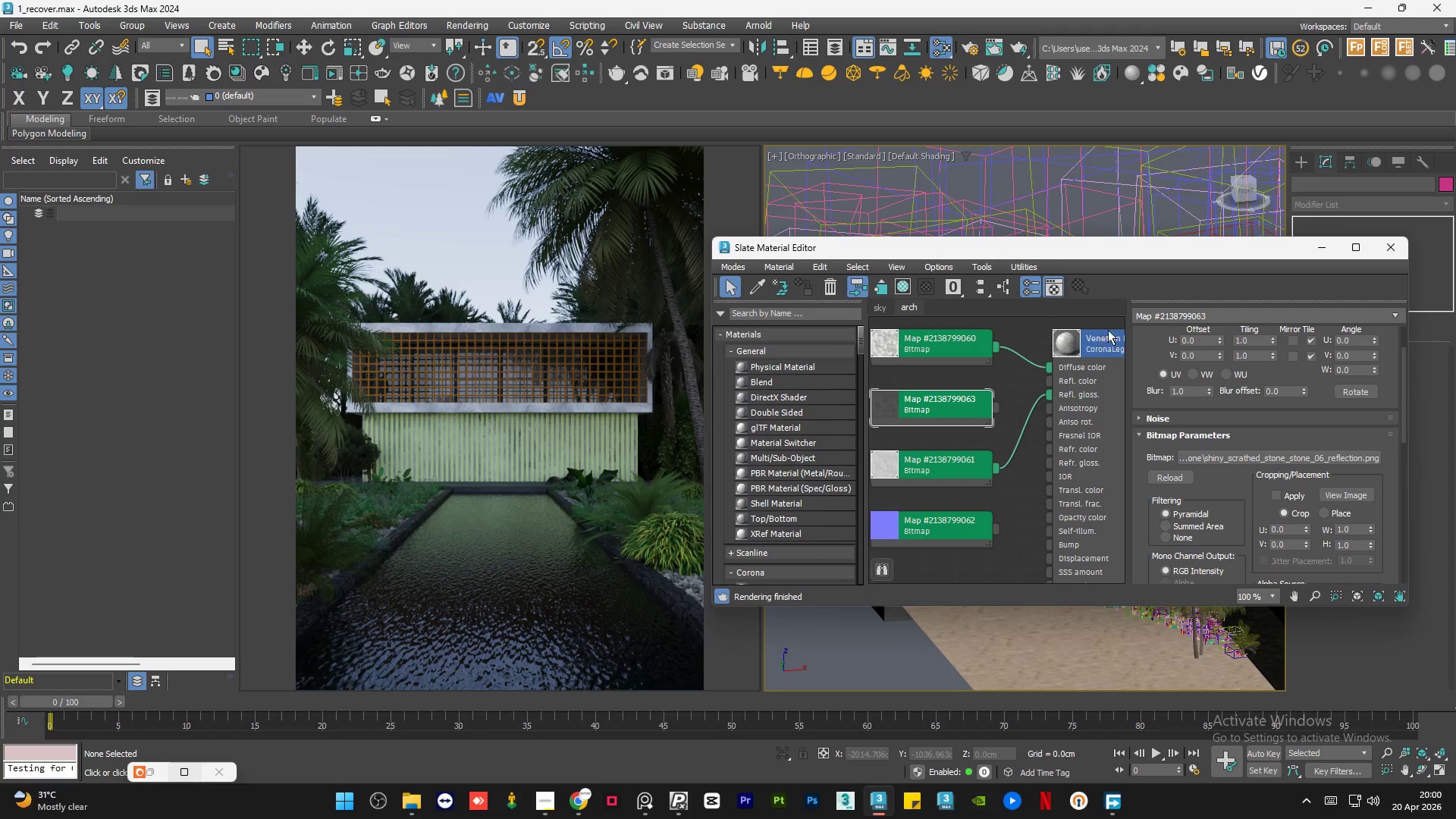 
scroll: coordinate [1112, 326], scroll_direction: up, amount: 10.0
 